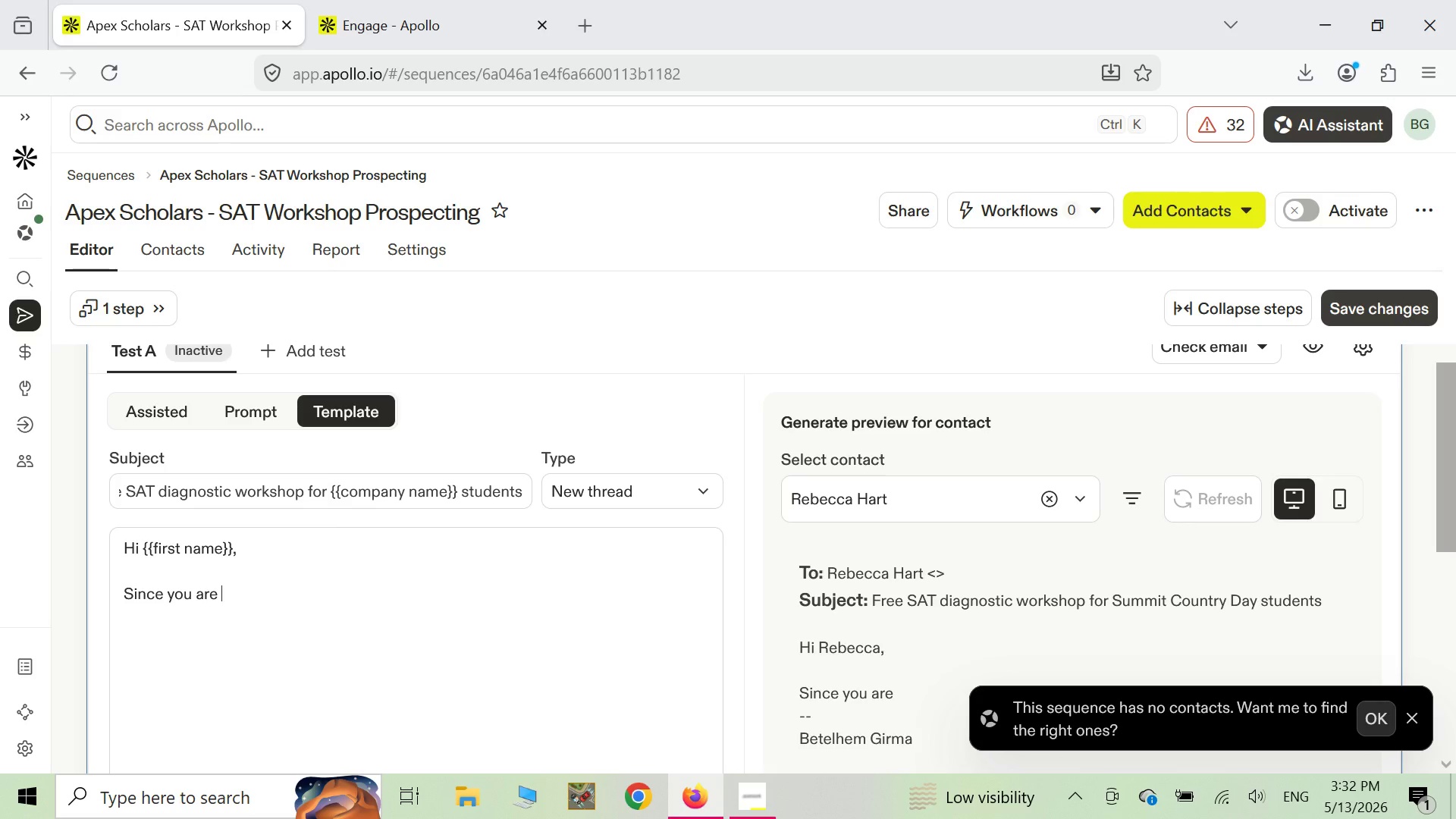 
wait(7.42)
 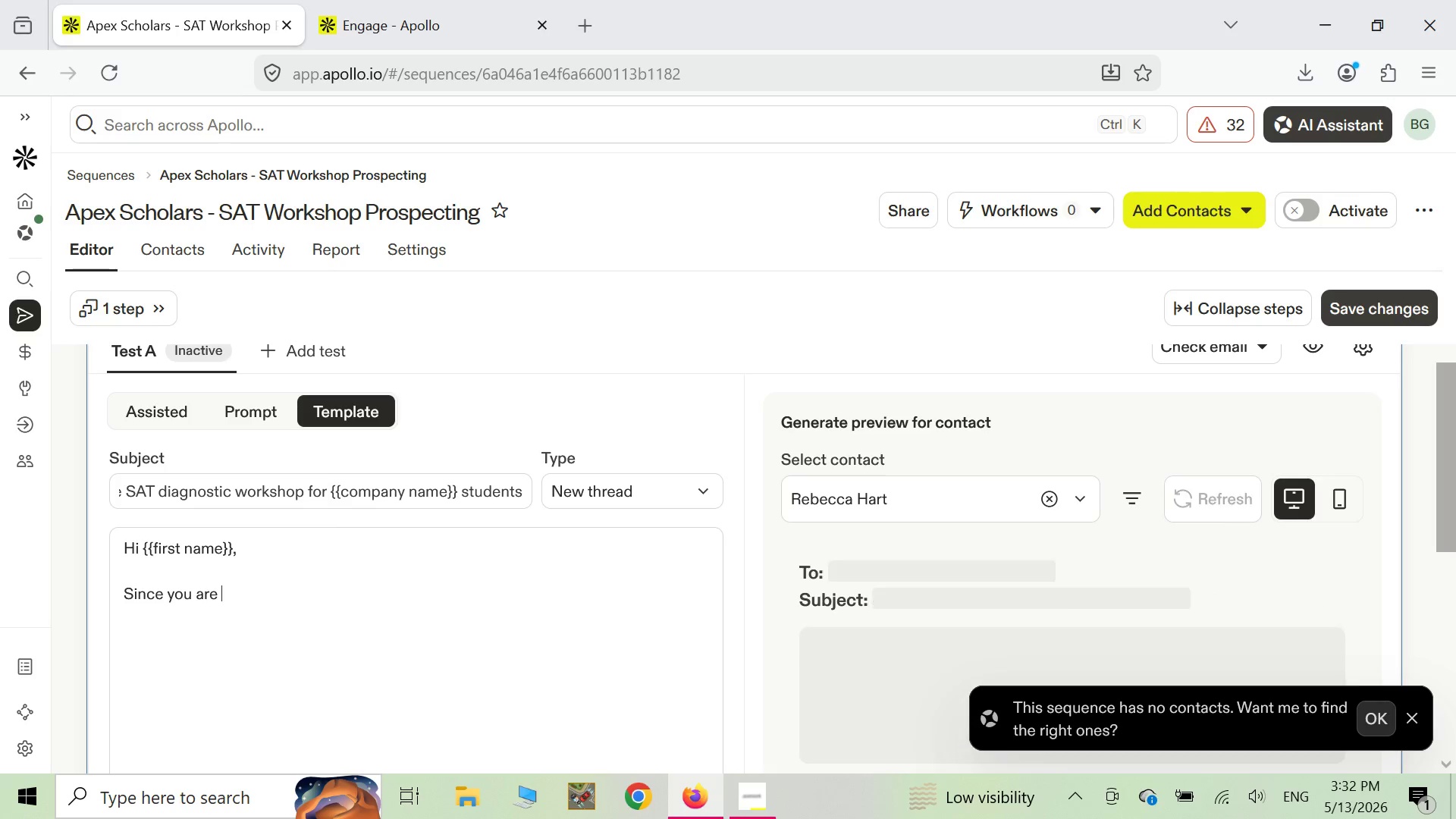 
key(Backspace)
 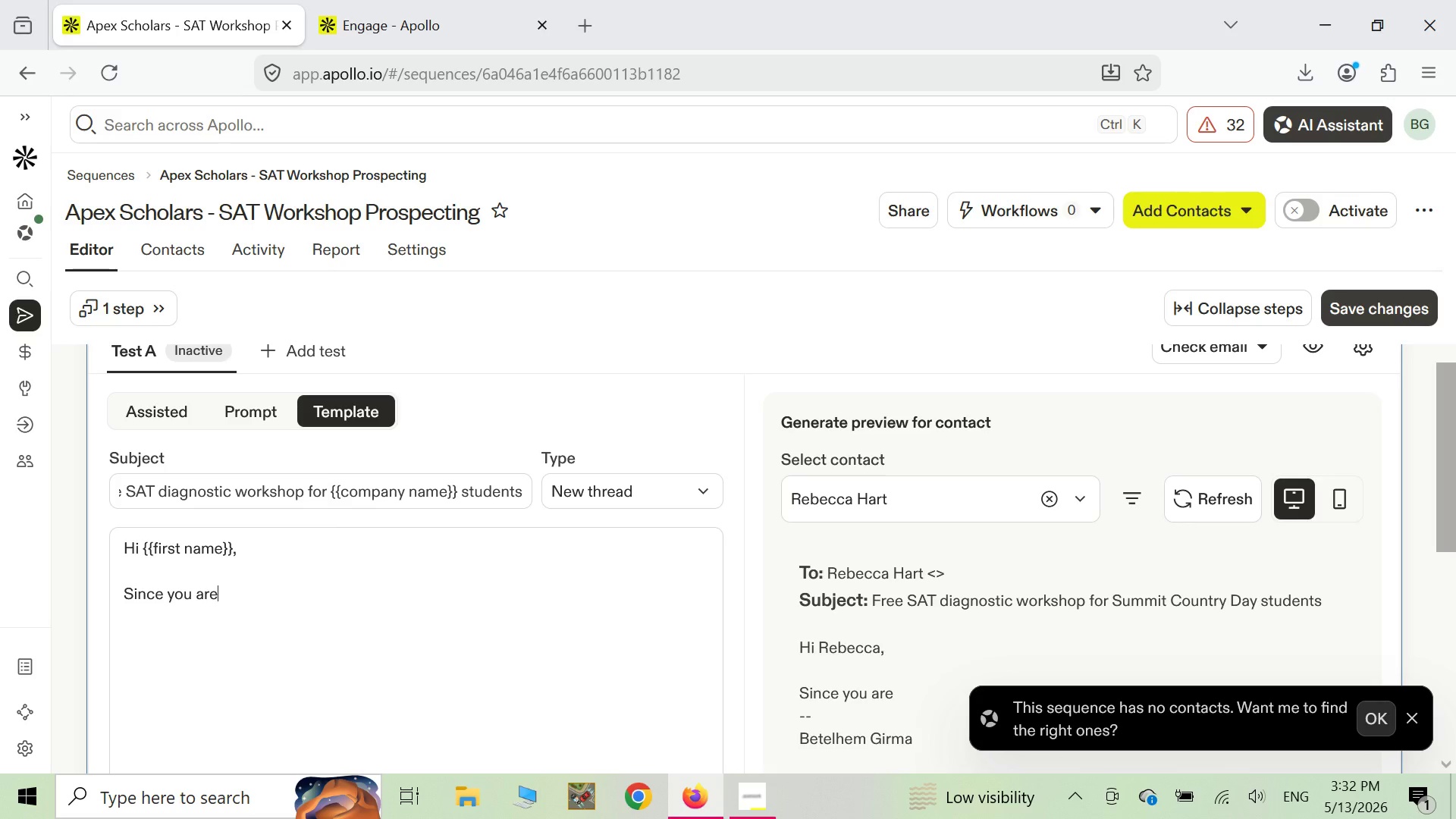 
key(Backspace)
 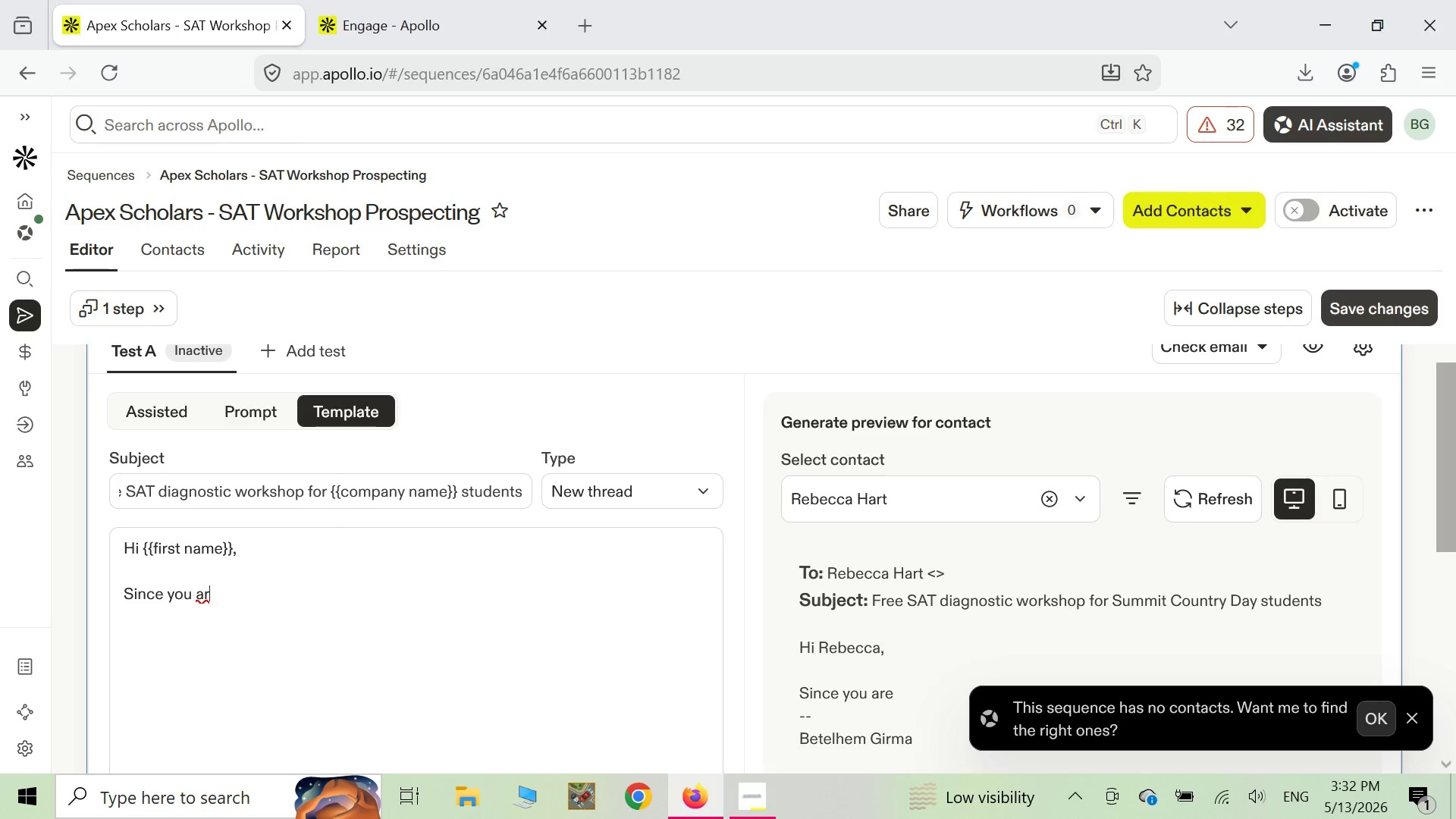 
key(Backspace)
 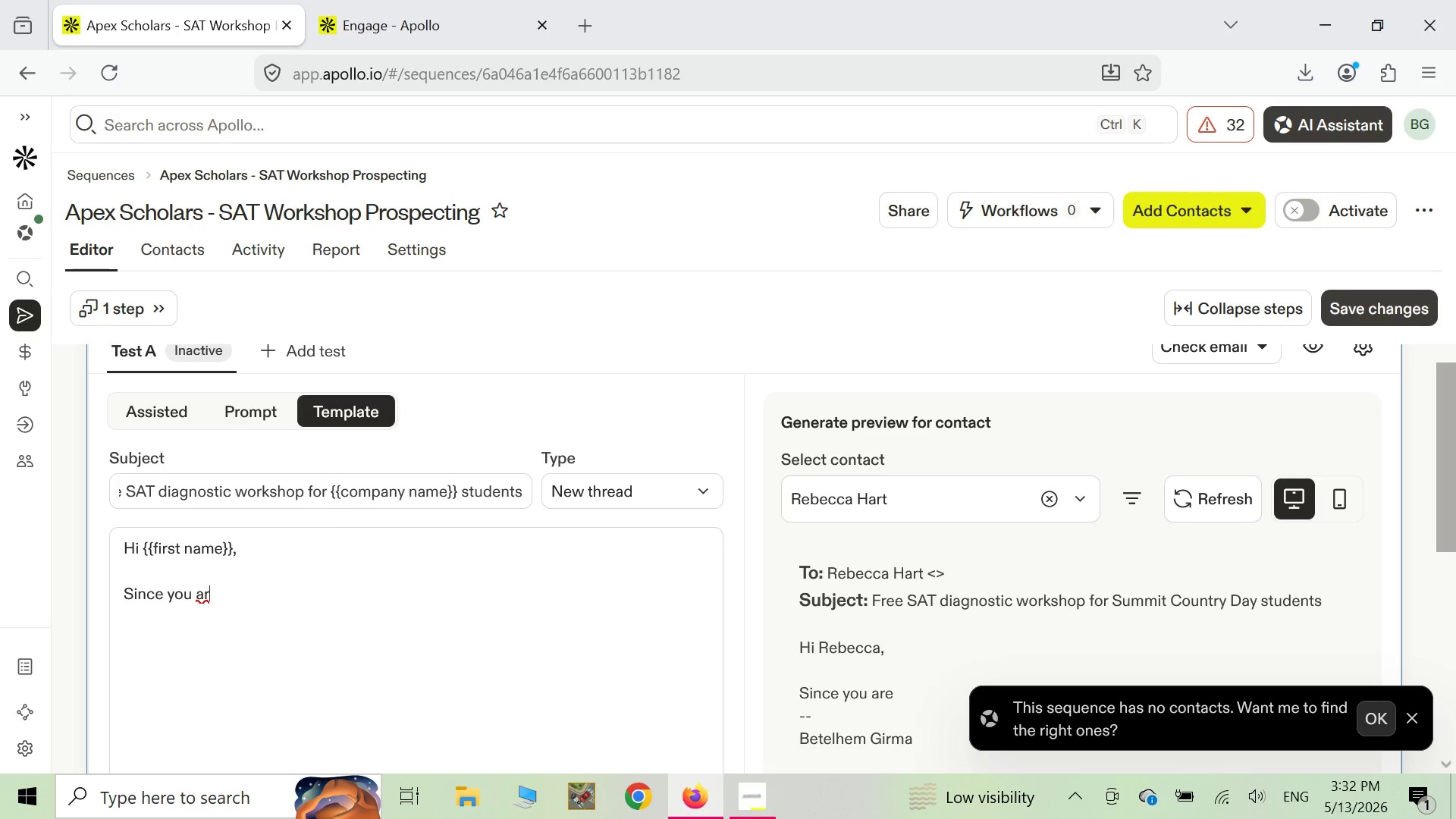 
key(Backspace)
 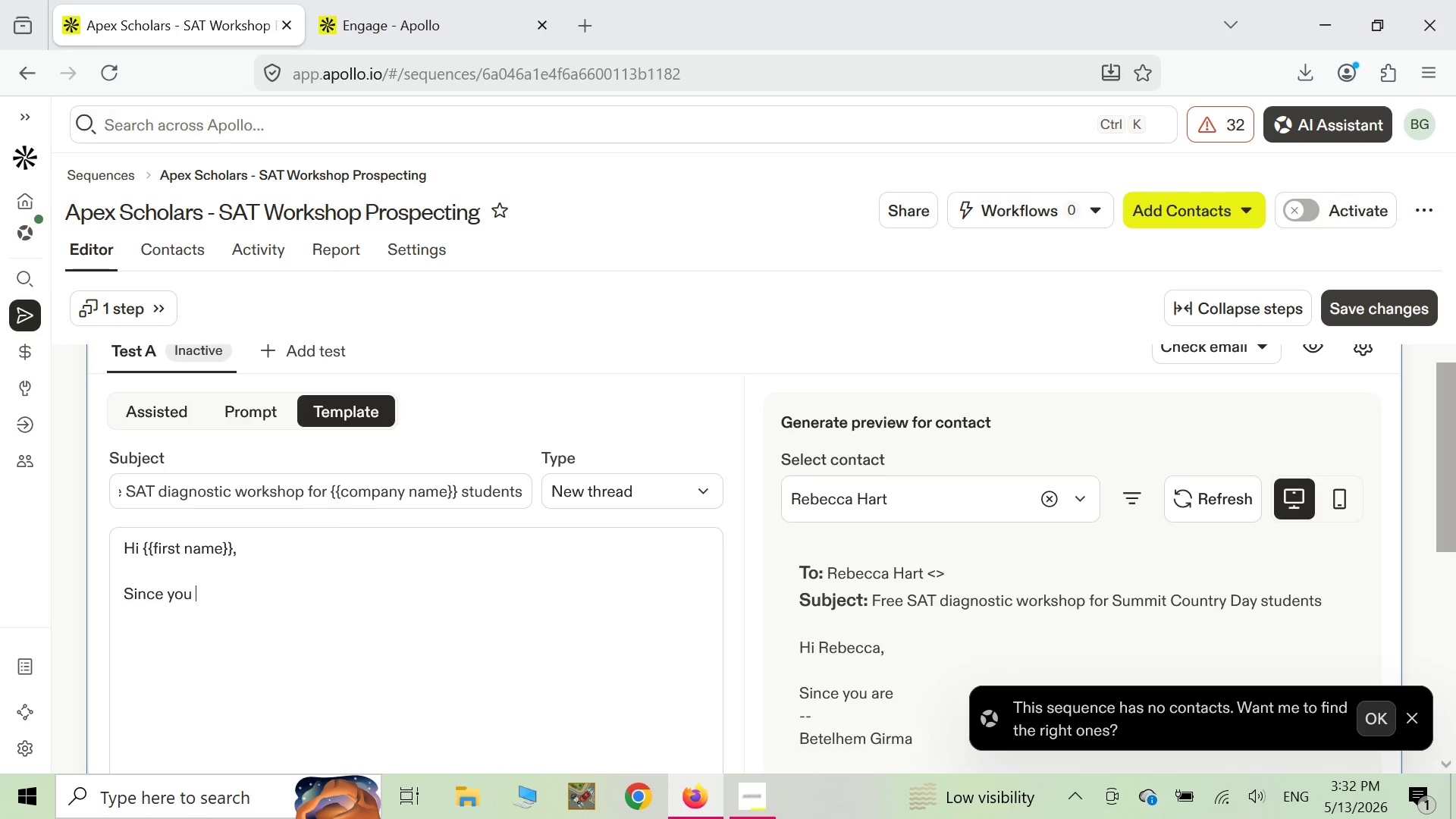 
key(Backspace)
 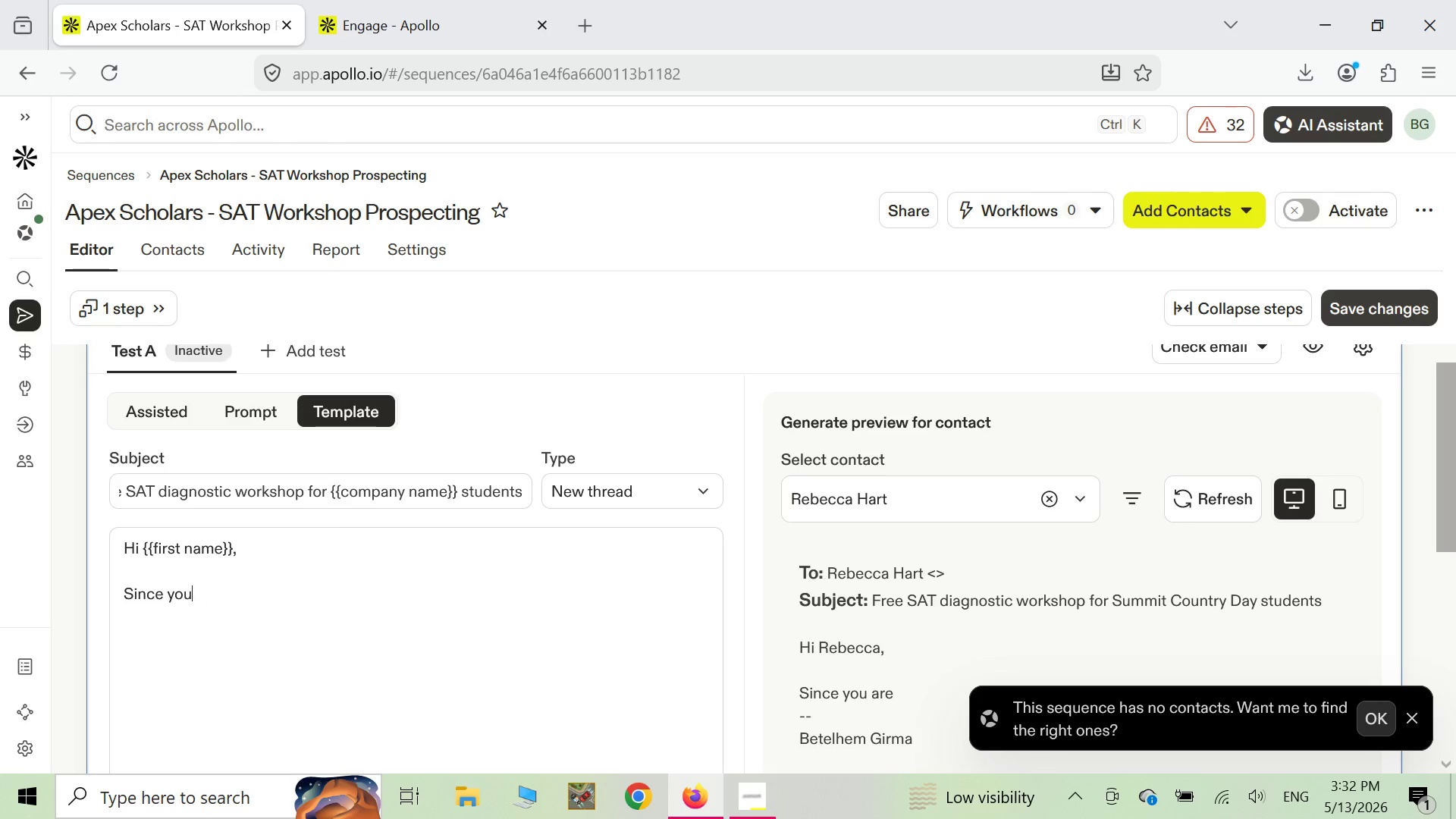 
key(Backspace)
 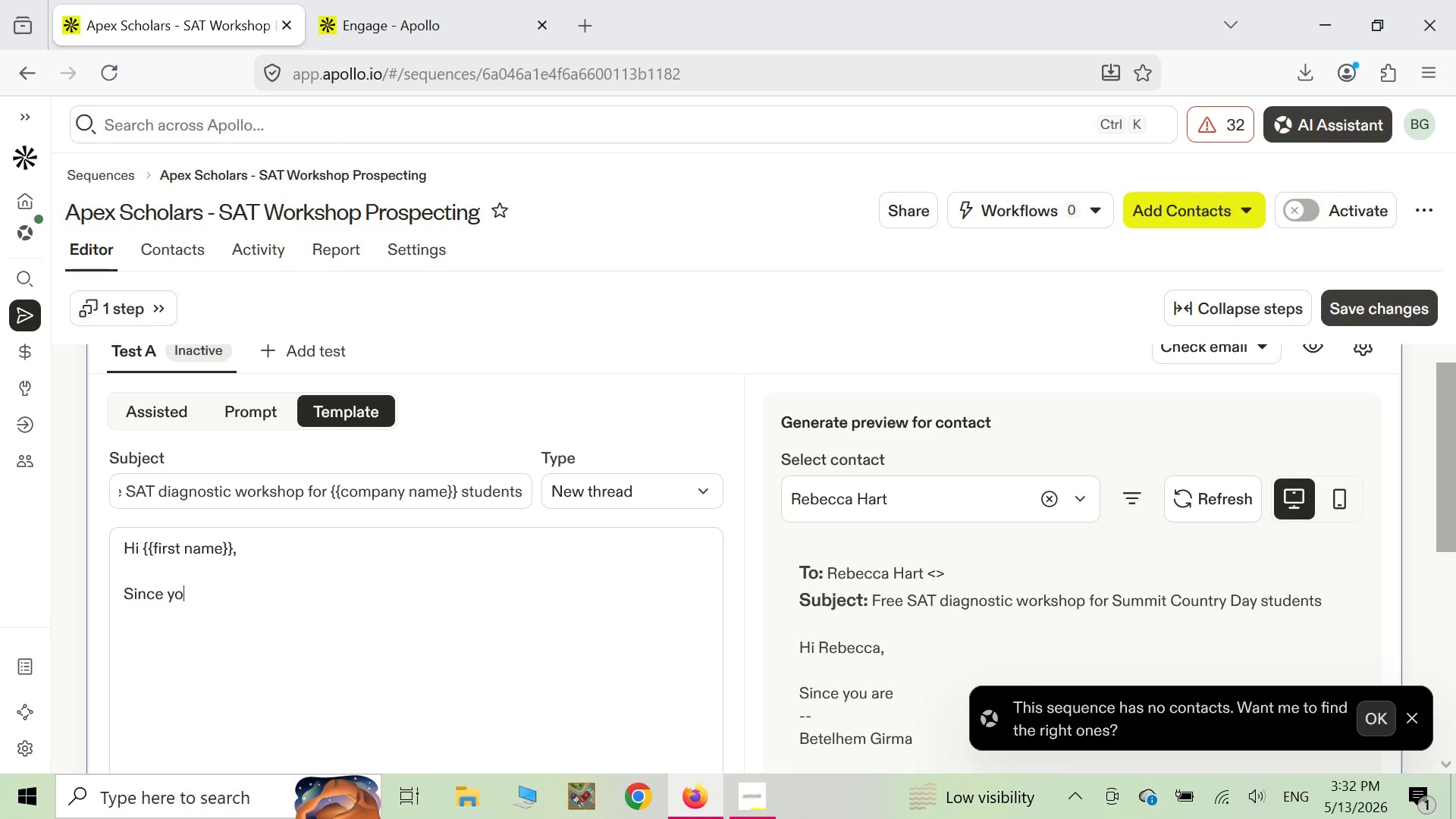 
key(Backspace)
 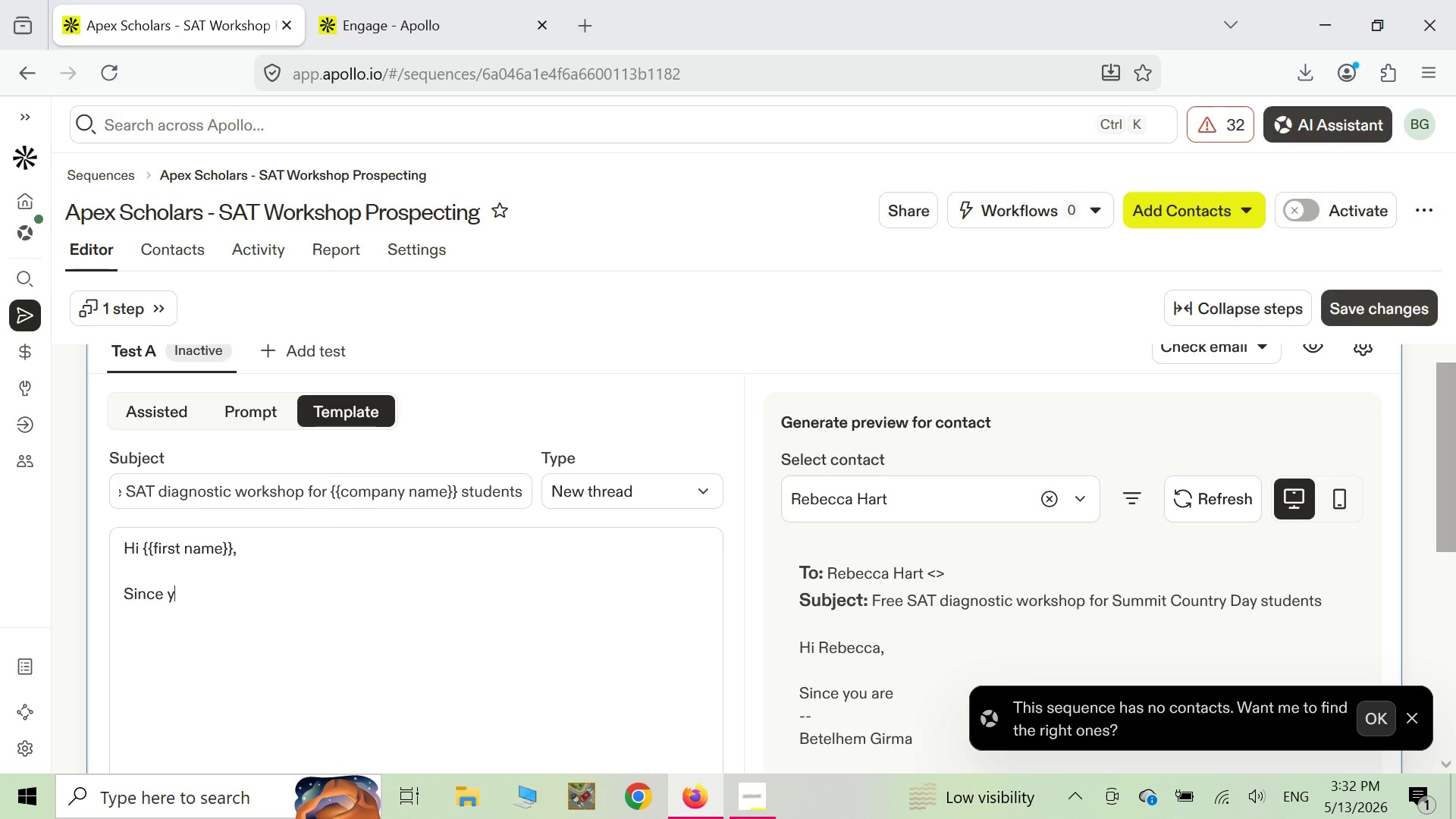 
key(Backspace)
 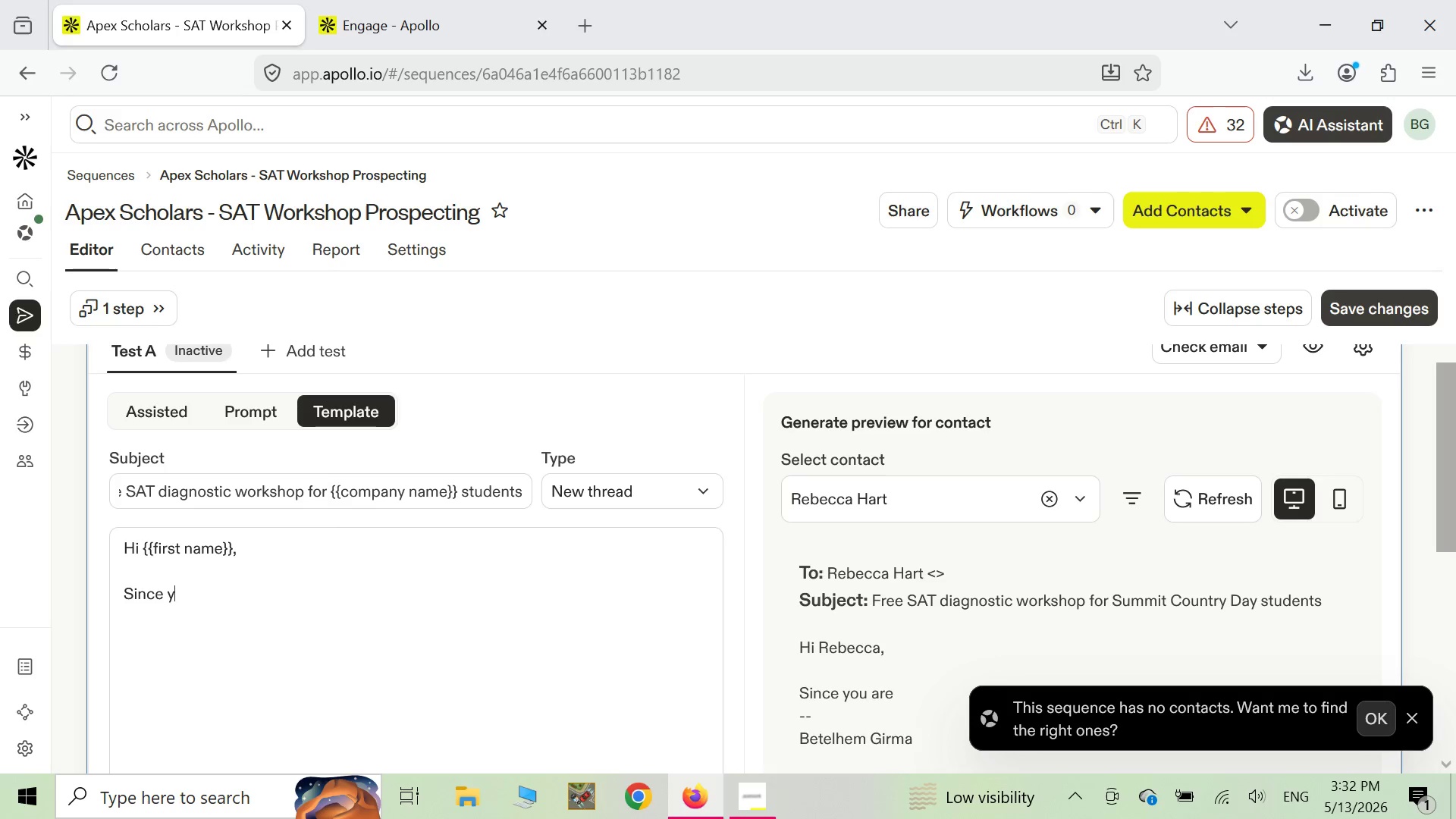 
key(Backspace)
 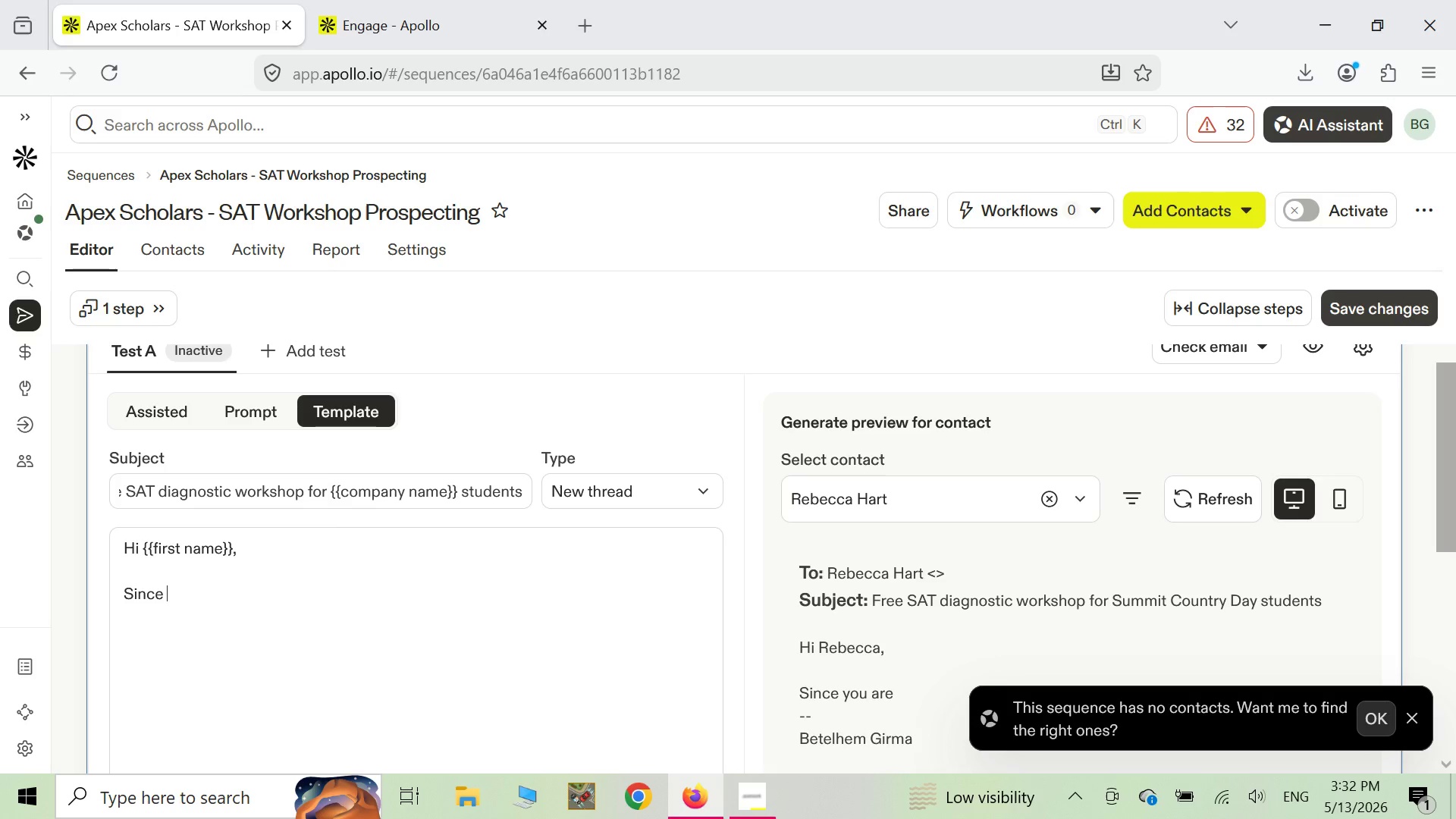 
key(Backspace)
 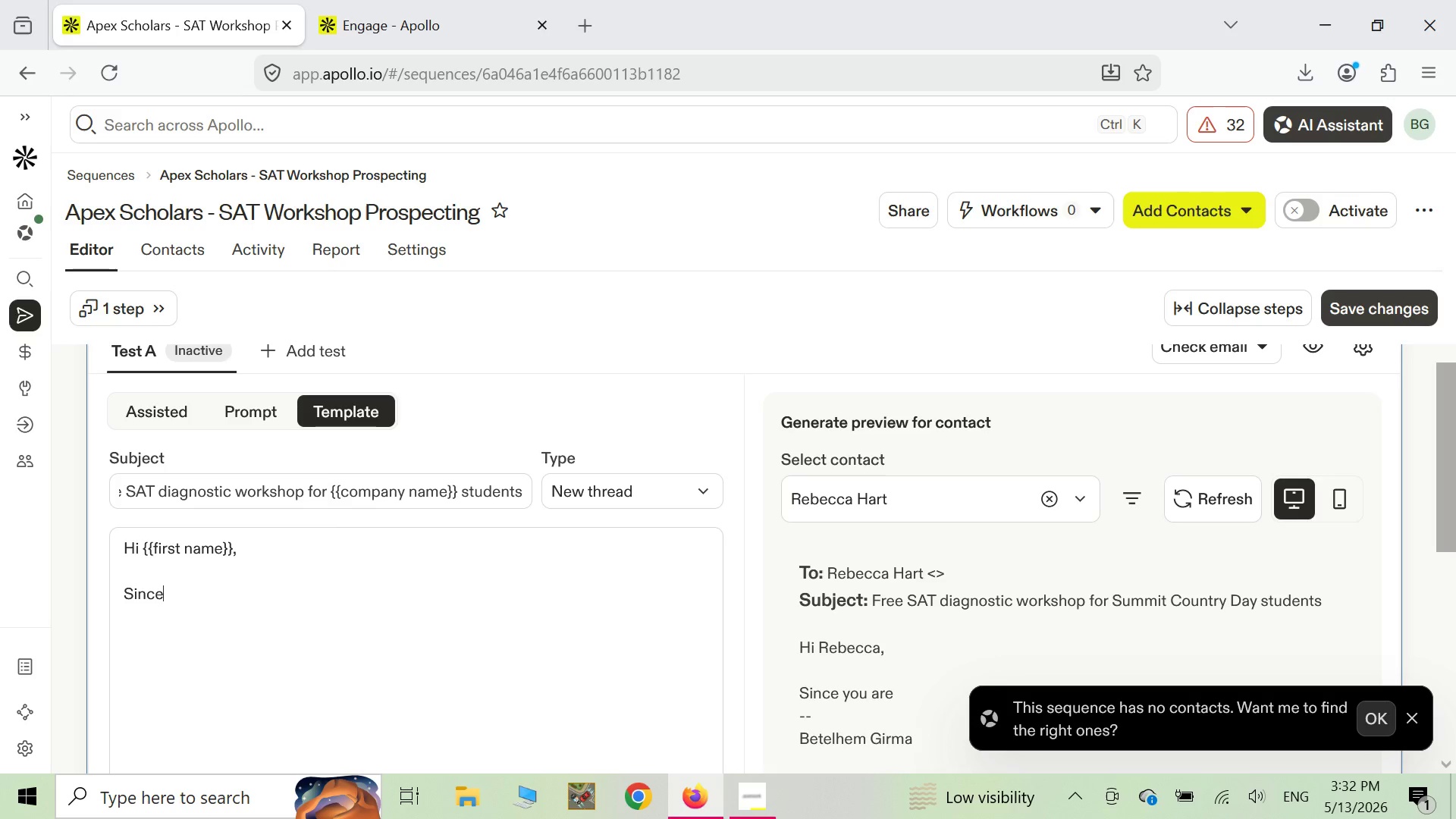 
key(Backspace)
 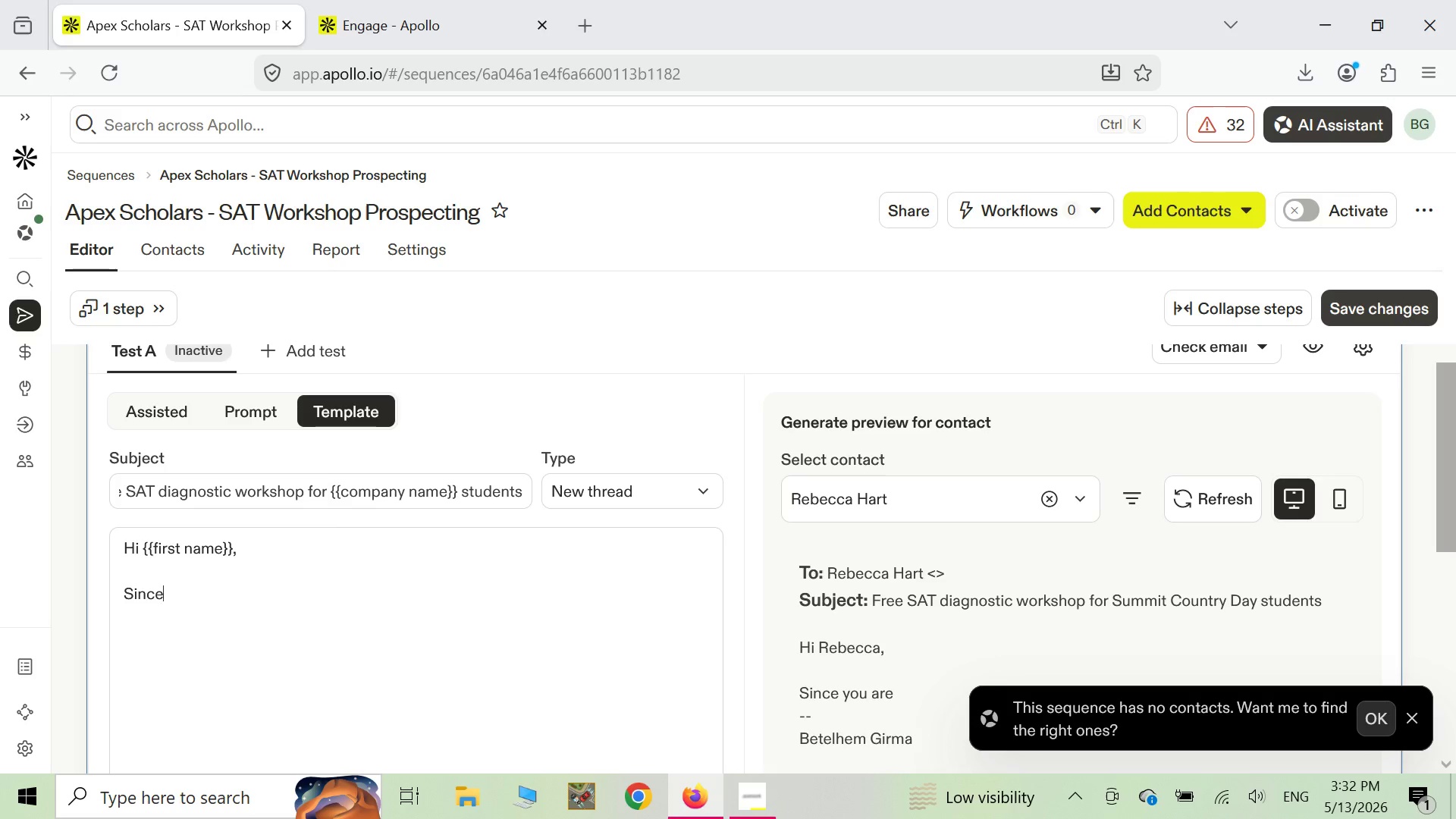 
key(Backspace)
 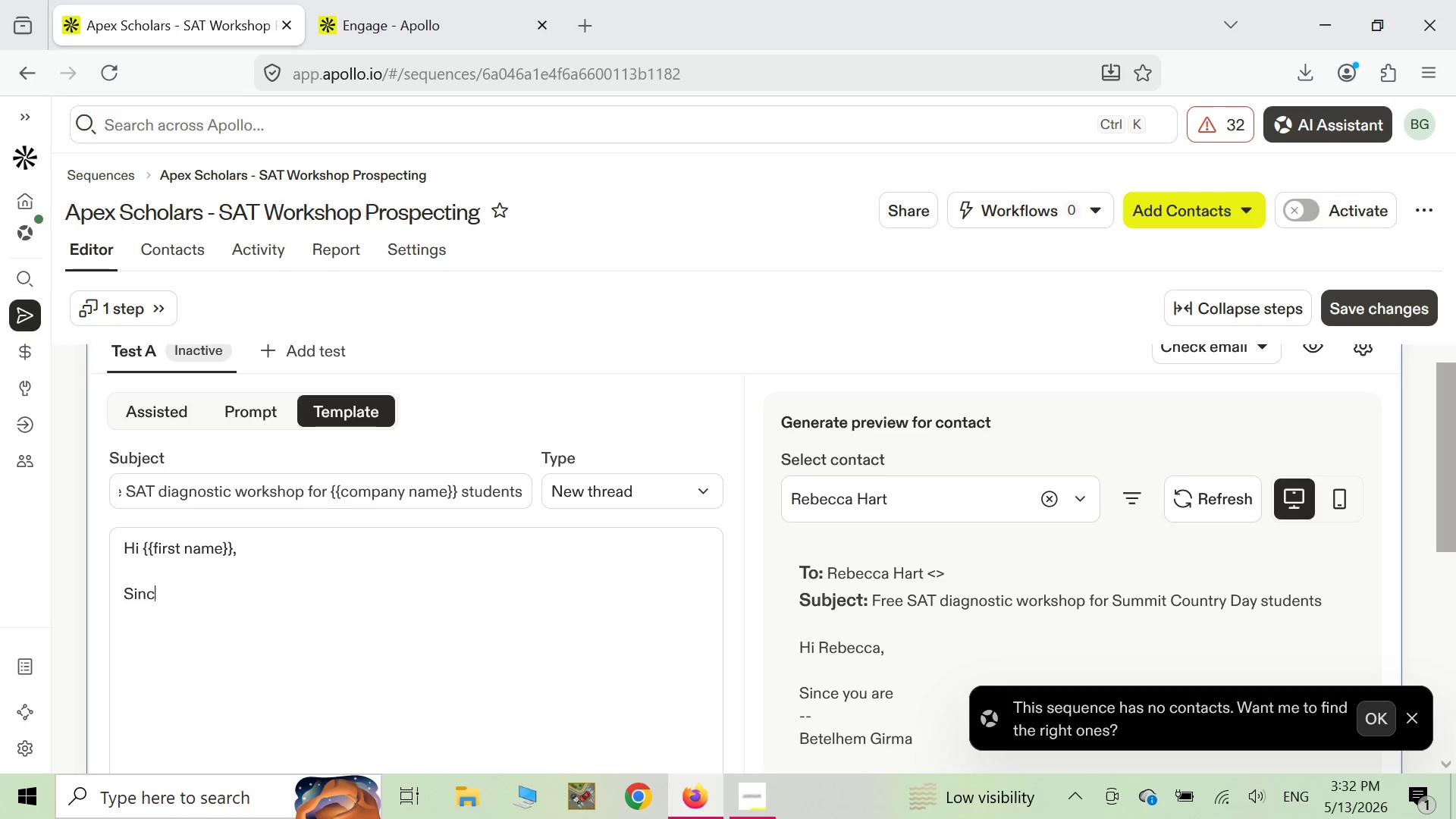 
key(Backspace)
 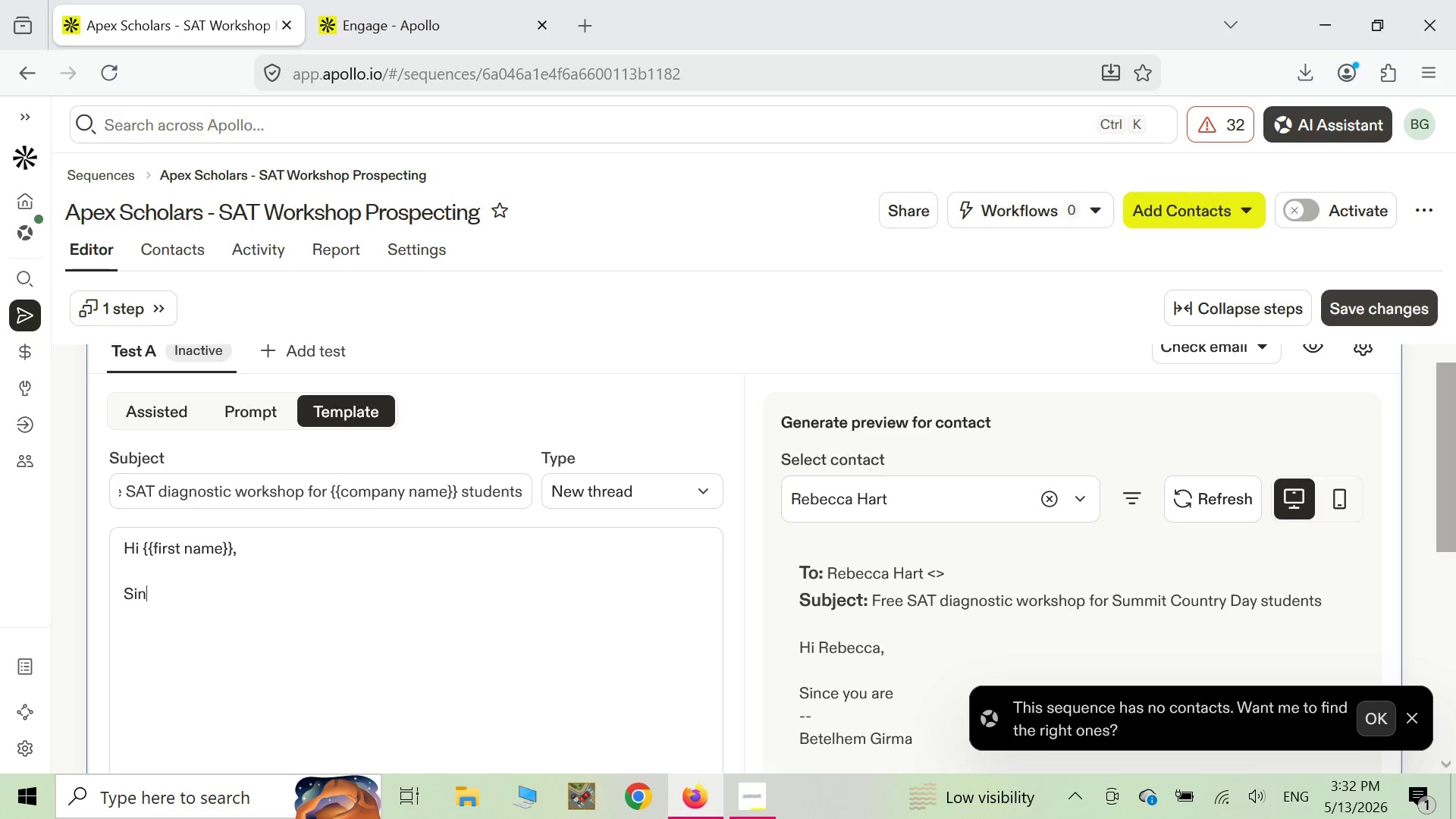 
key(Backspace)
 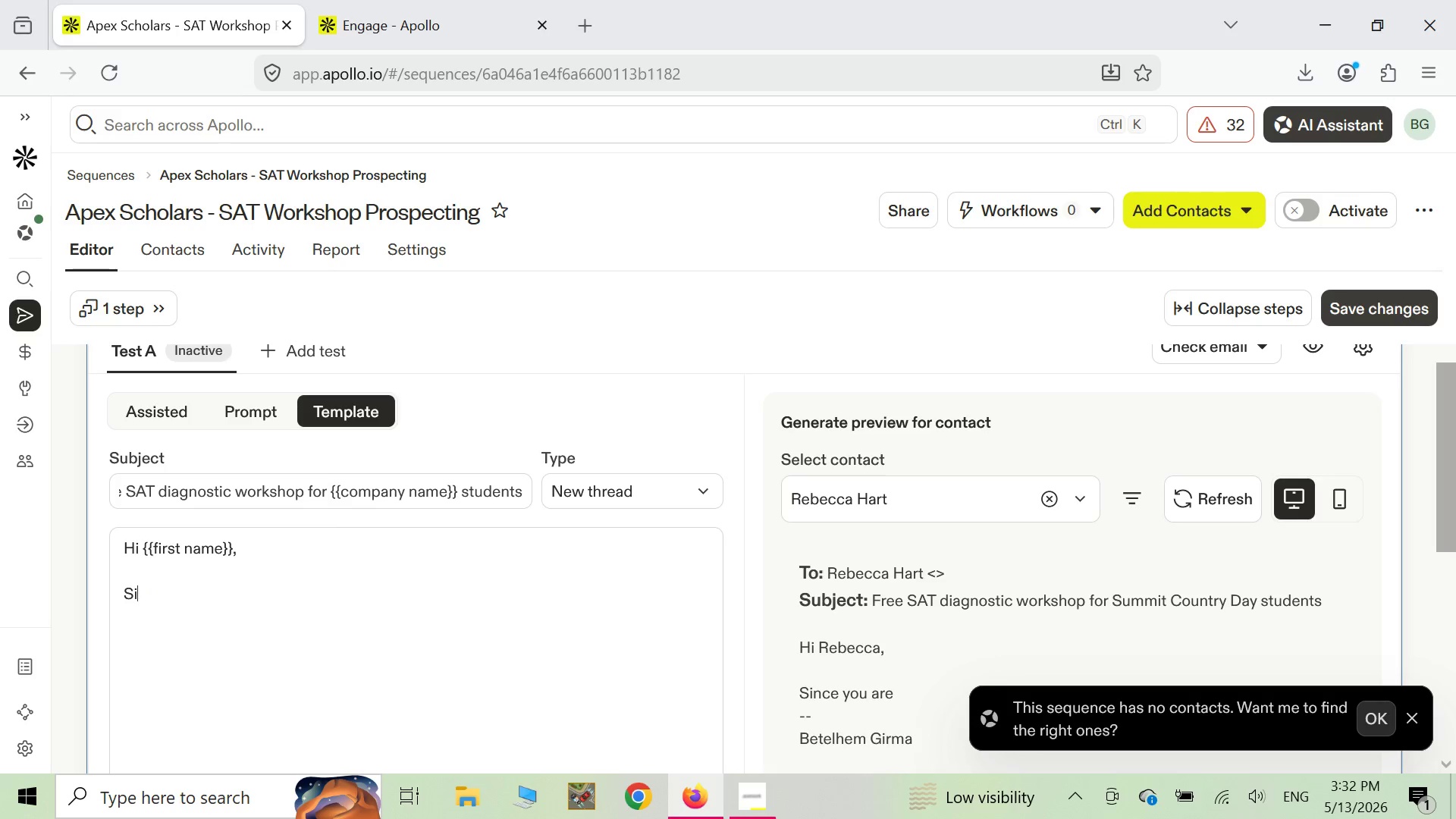 
key(Backspace)
 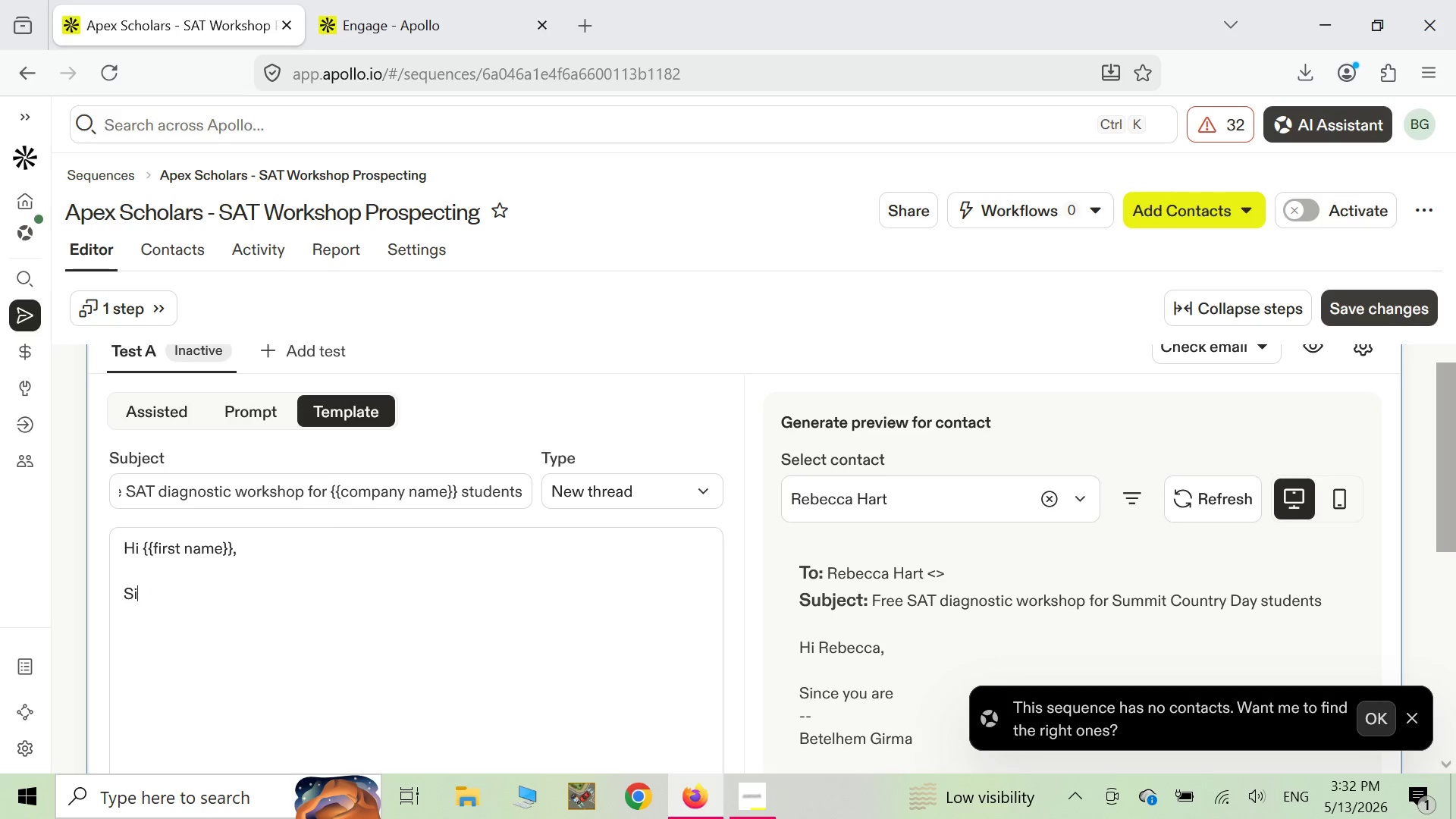 
key(Backspace)
 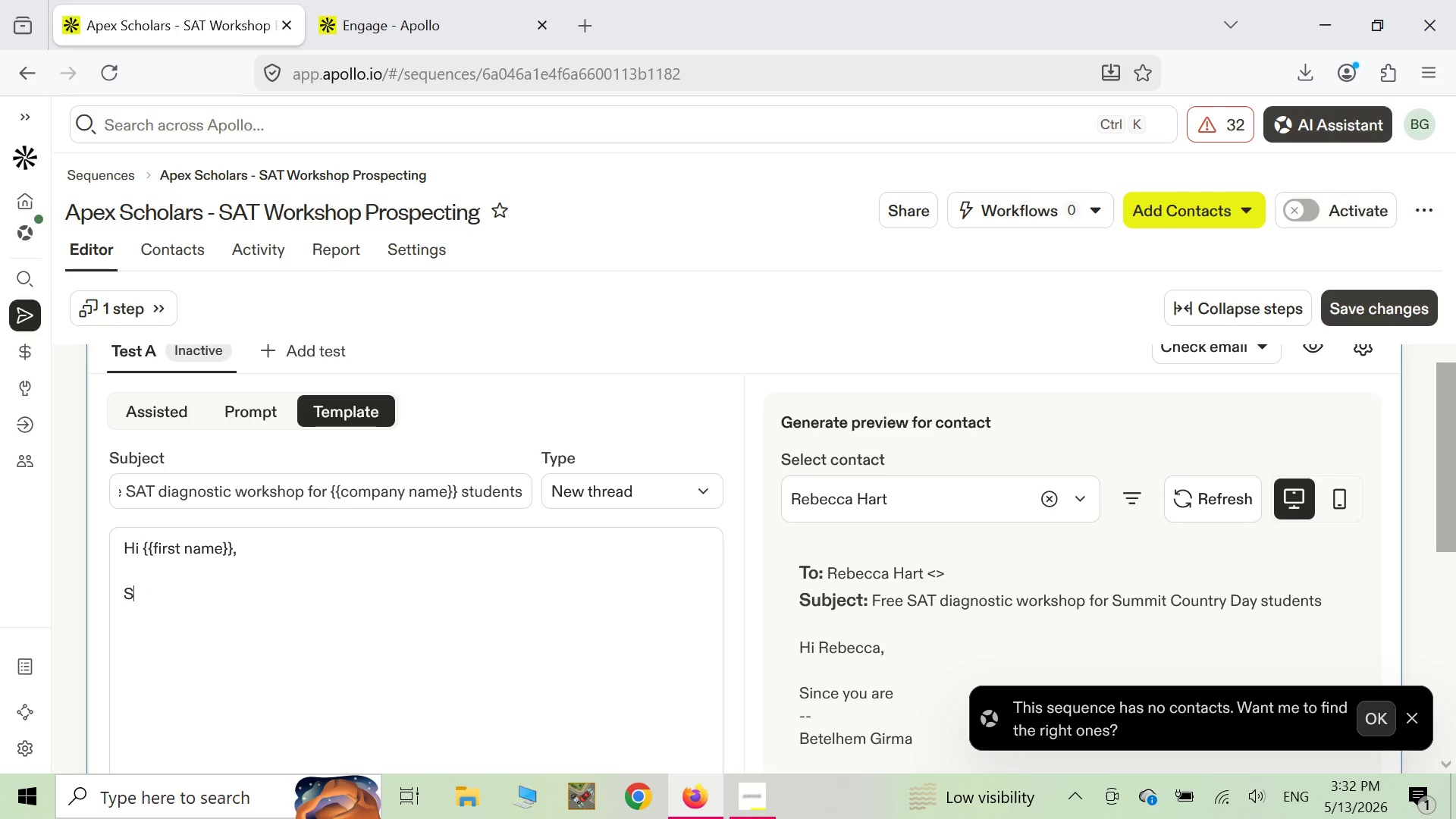 
key(Backspace)
 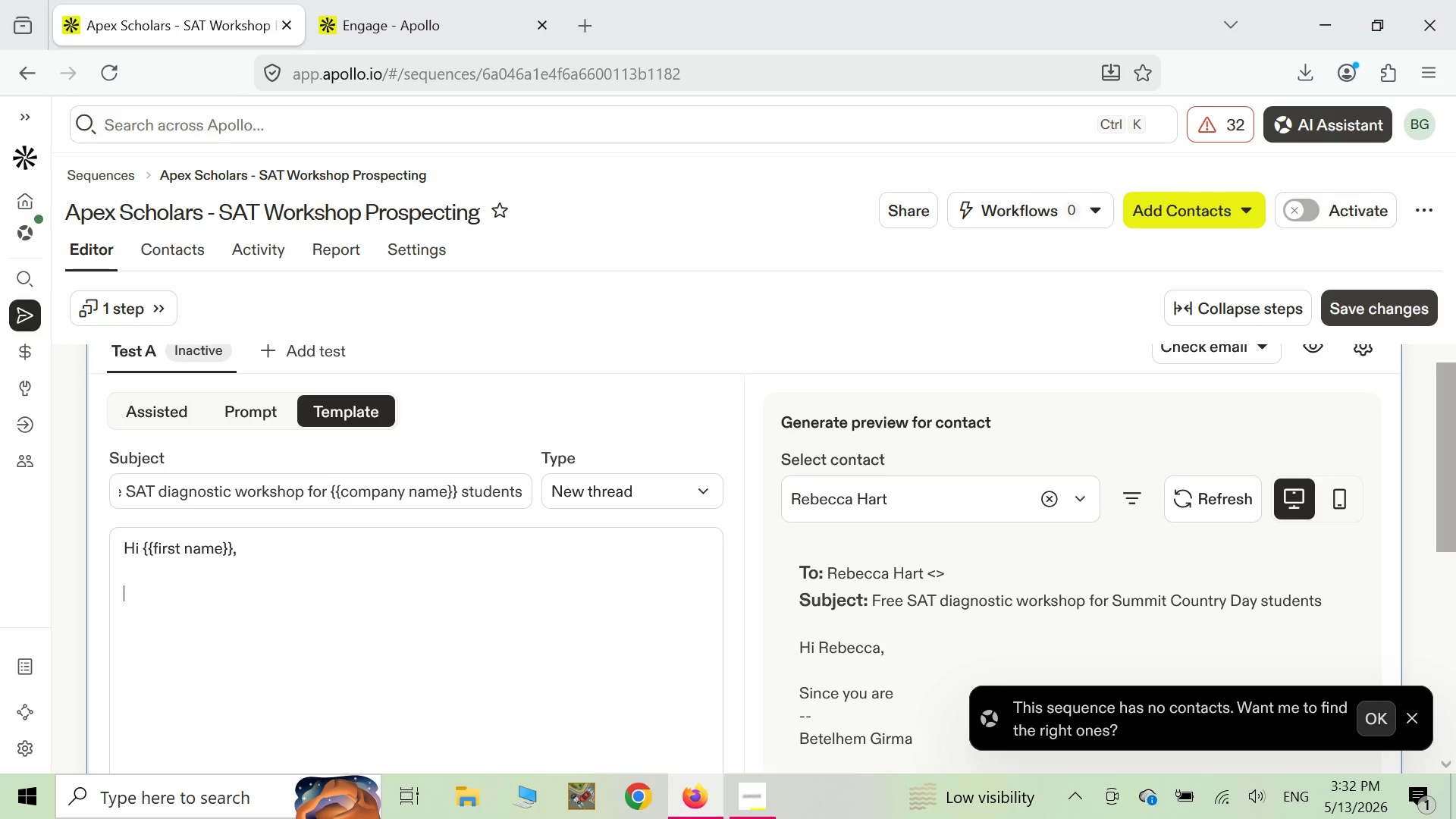 
key(Backspace)
 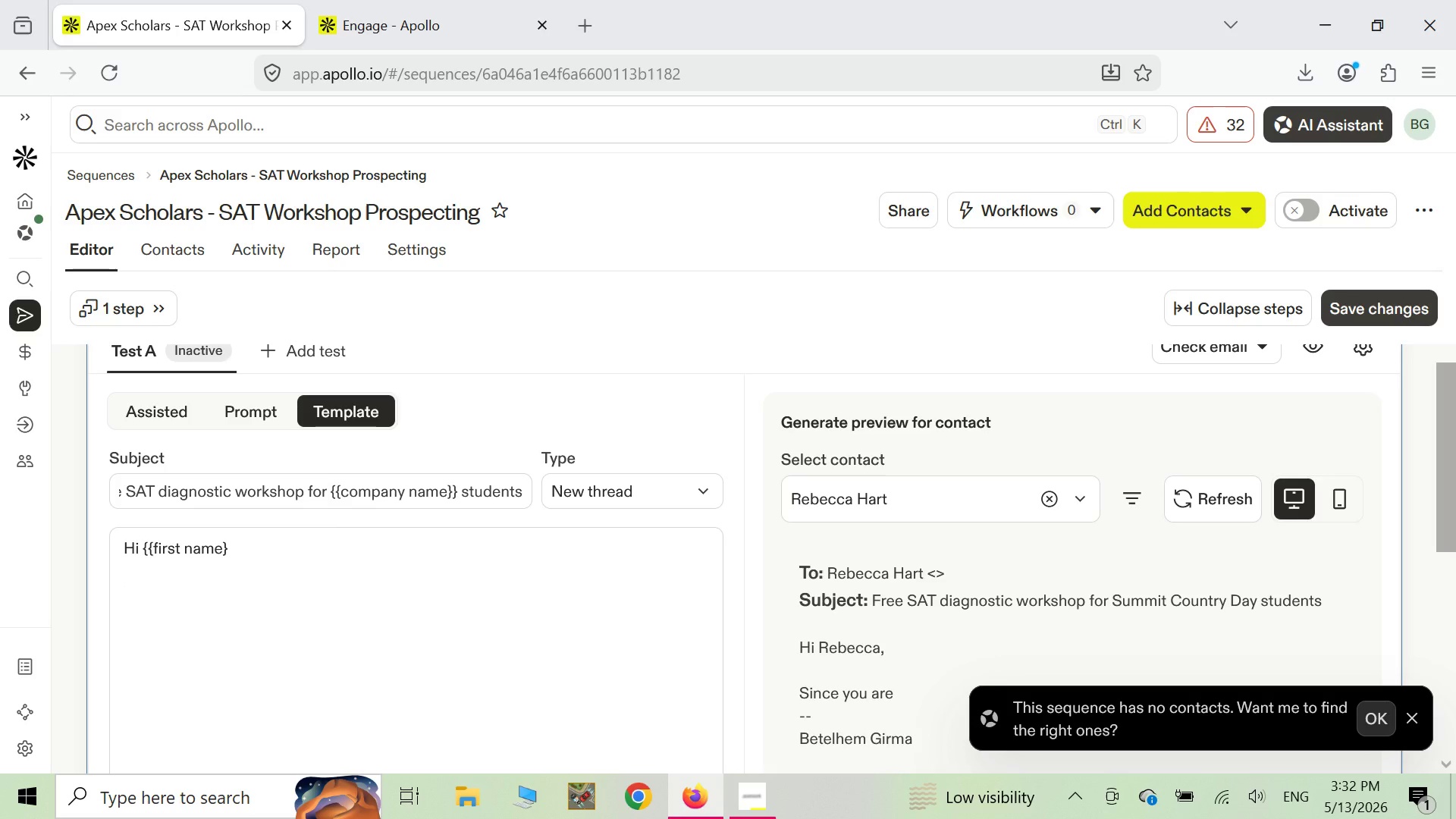 
key(Enter)
 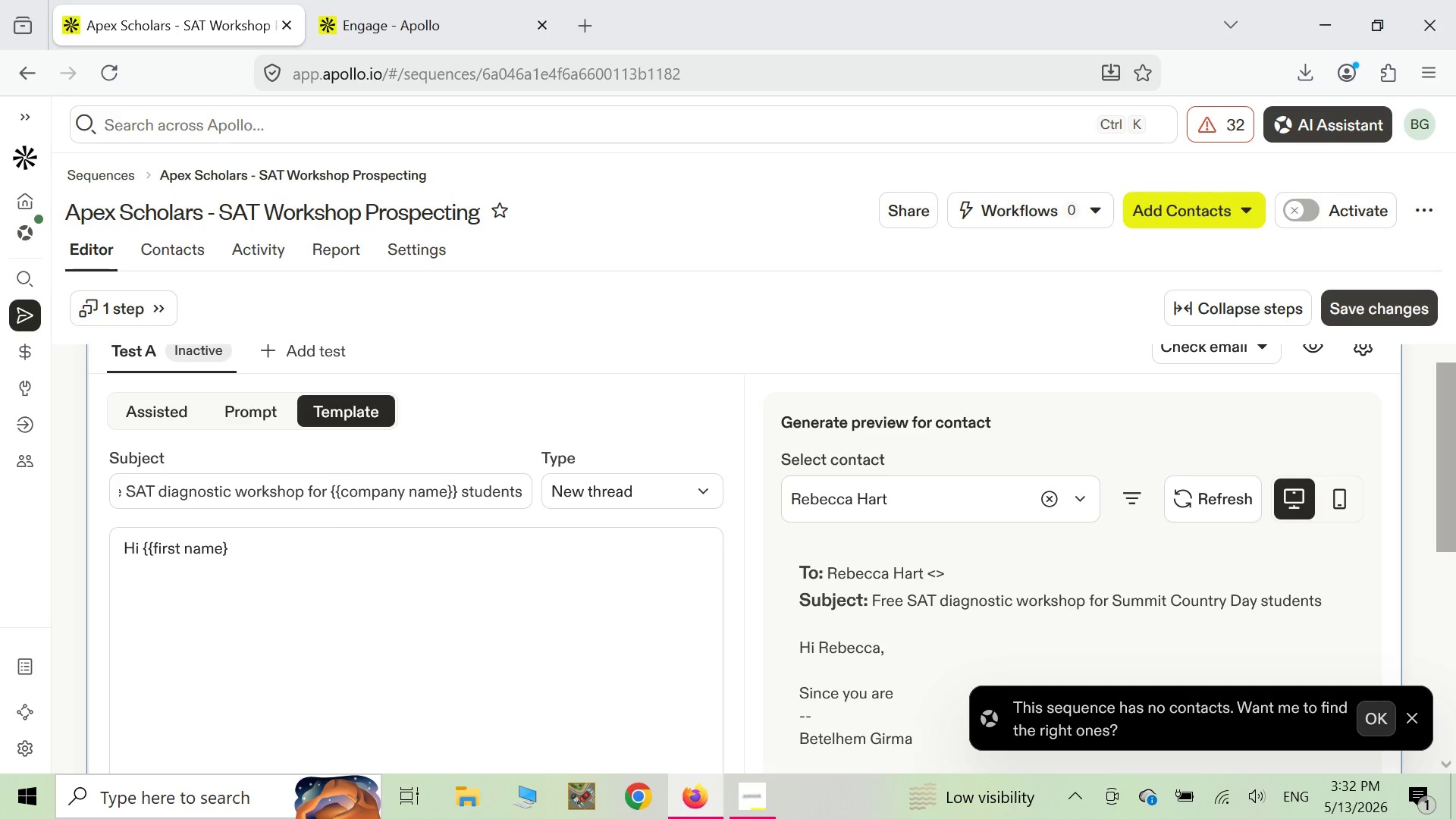 
key(Enter)
 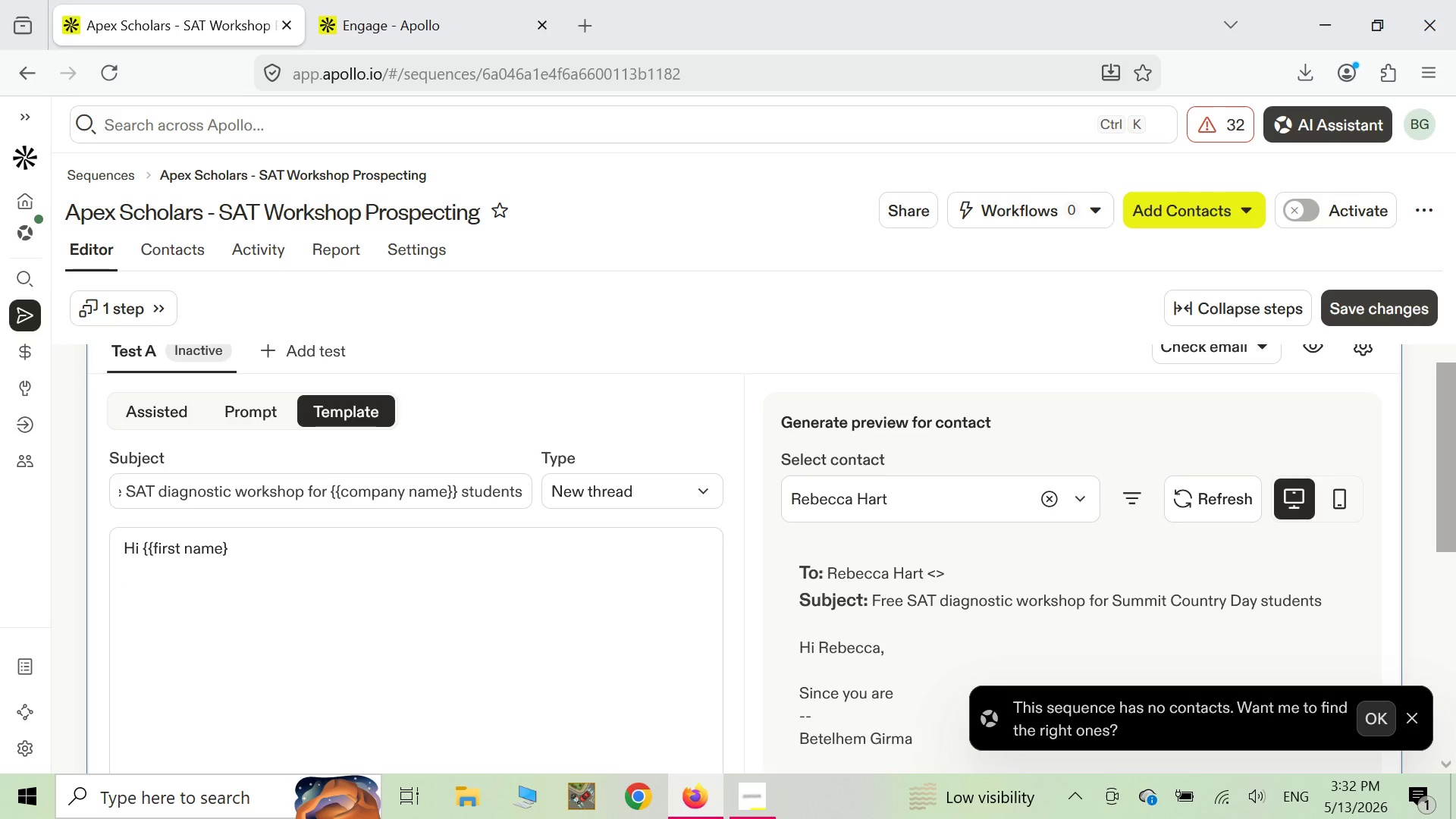 
key(CapsLock)
 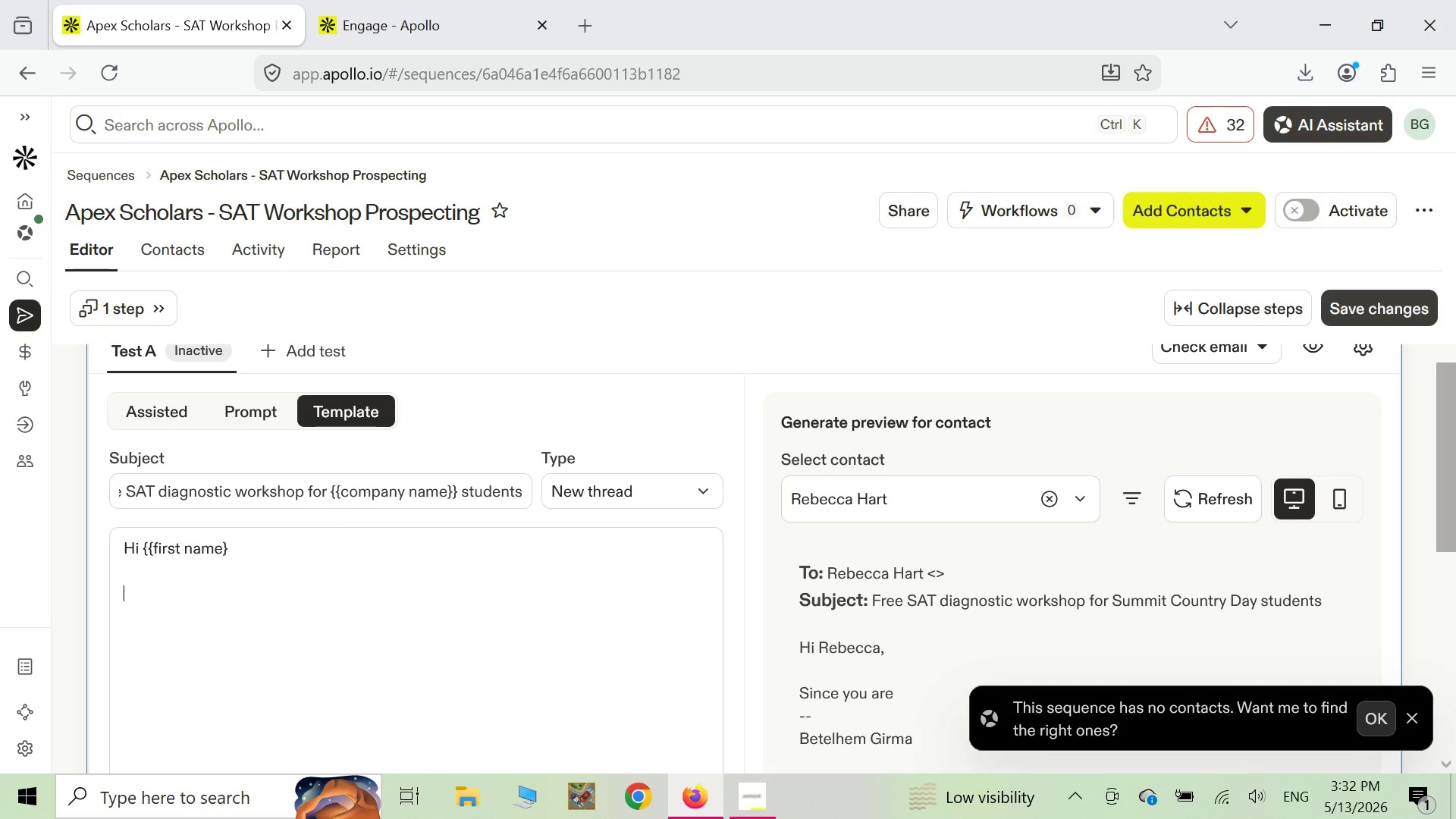 
key(A)
 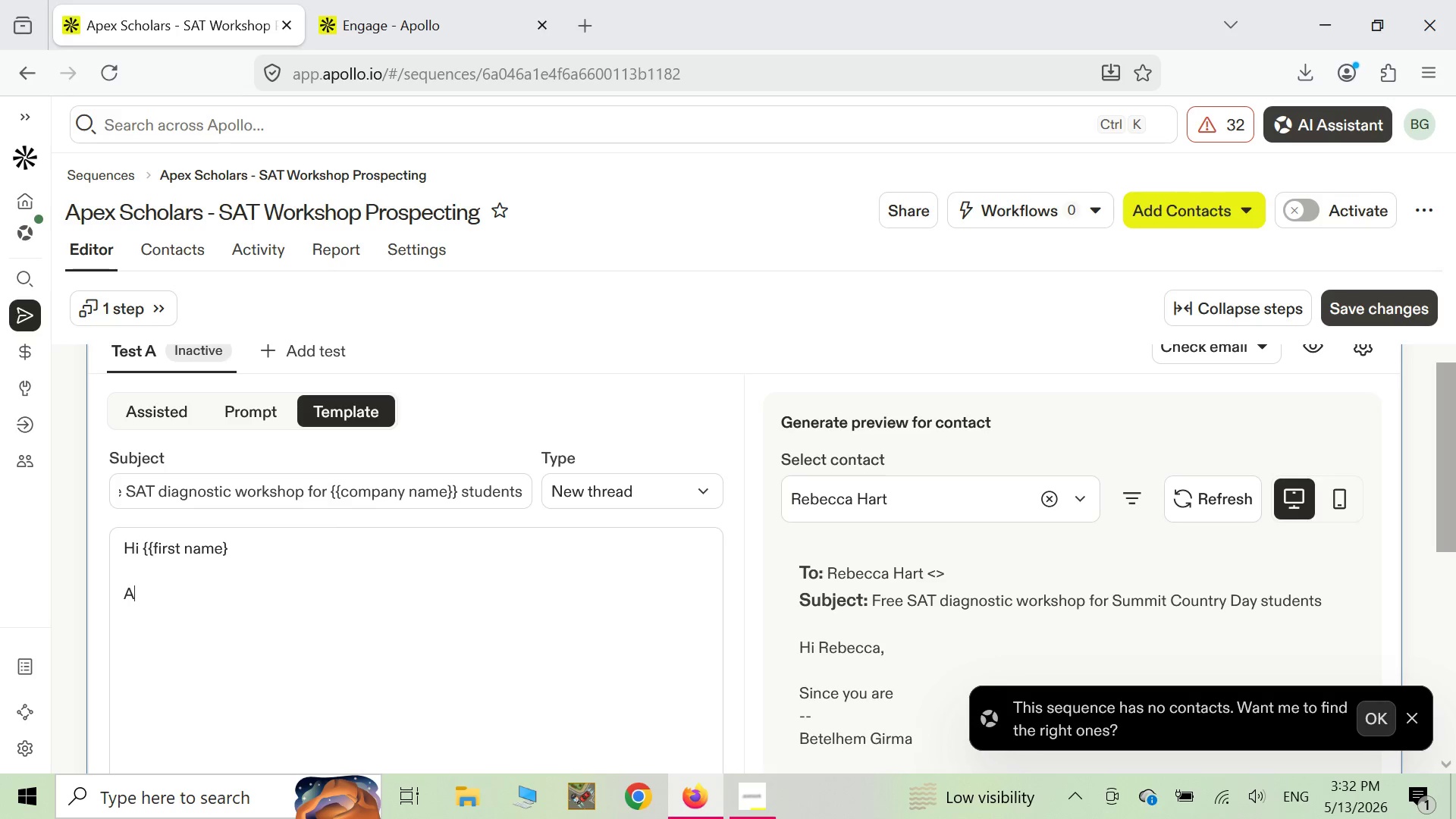 
key(CapsLock)
 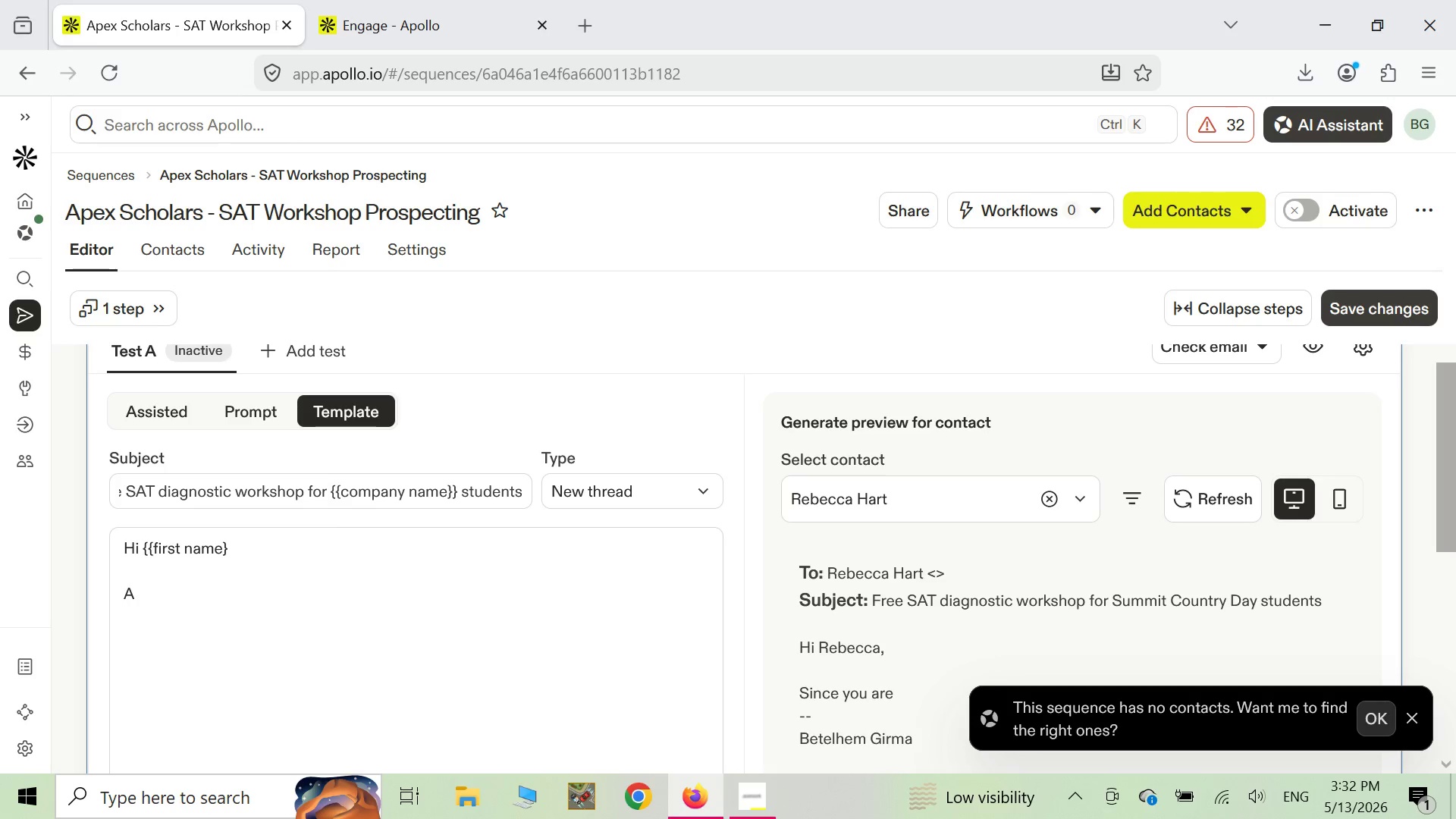 
key(S)
 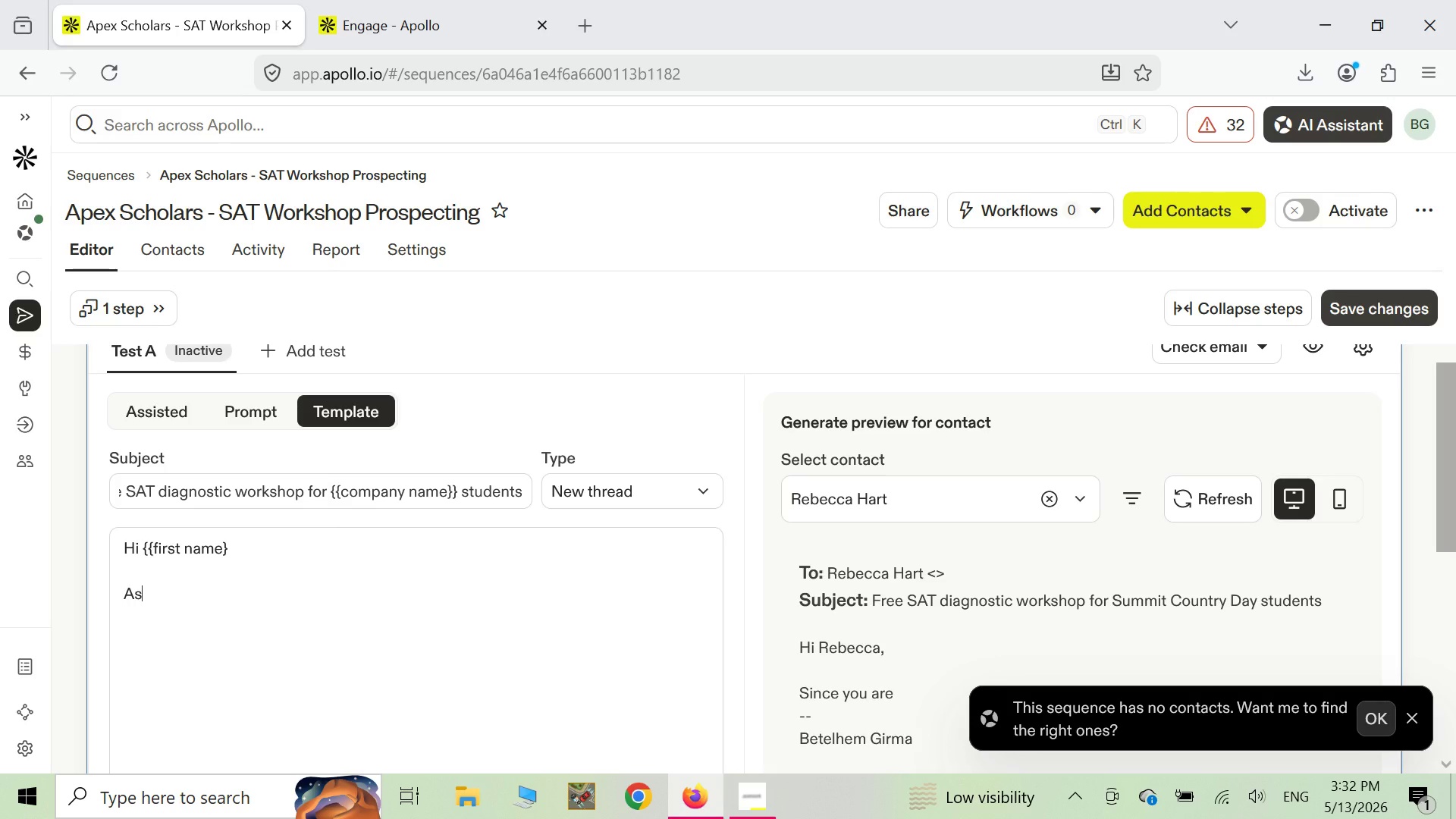 
key(Space)
 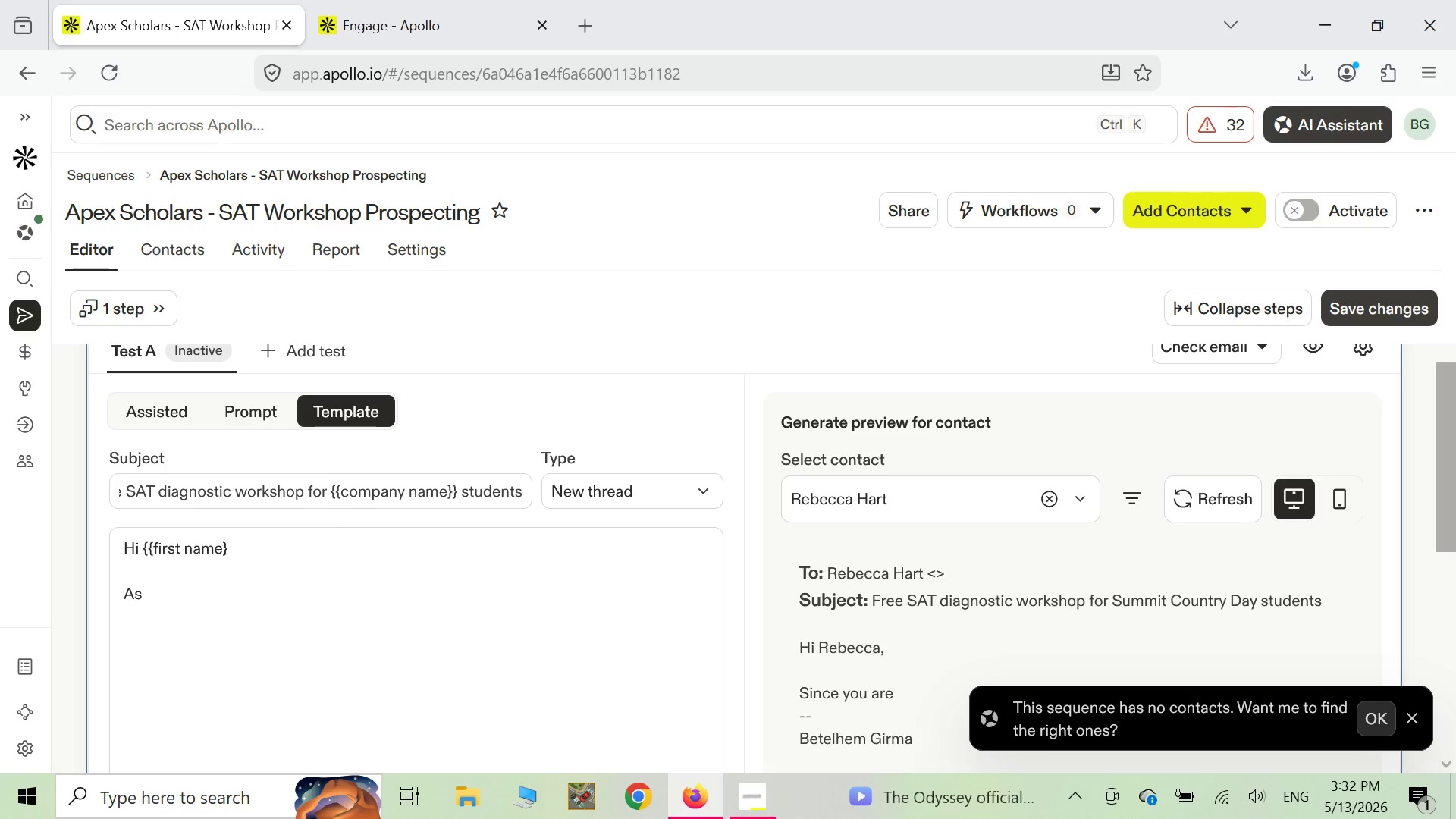 
key(Shift+ShiftLeft)
 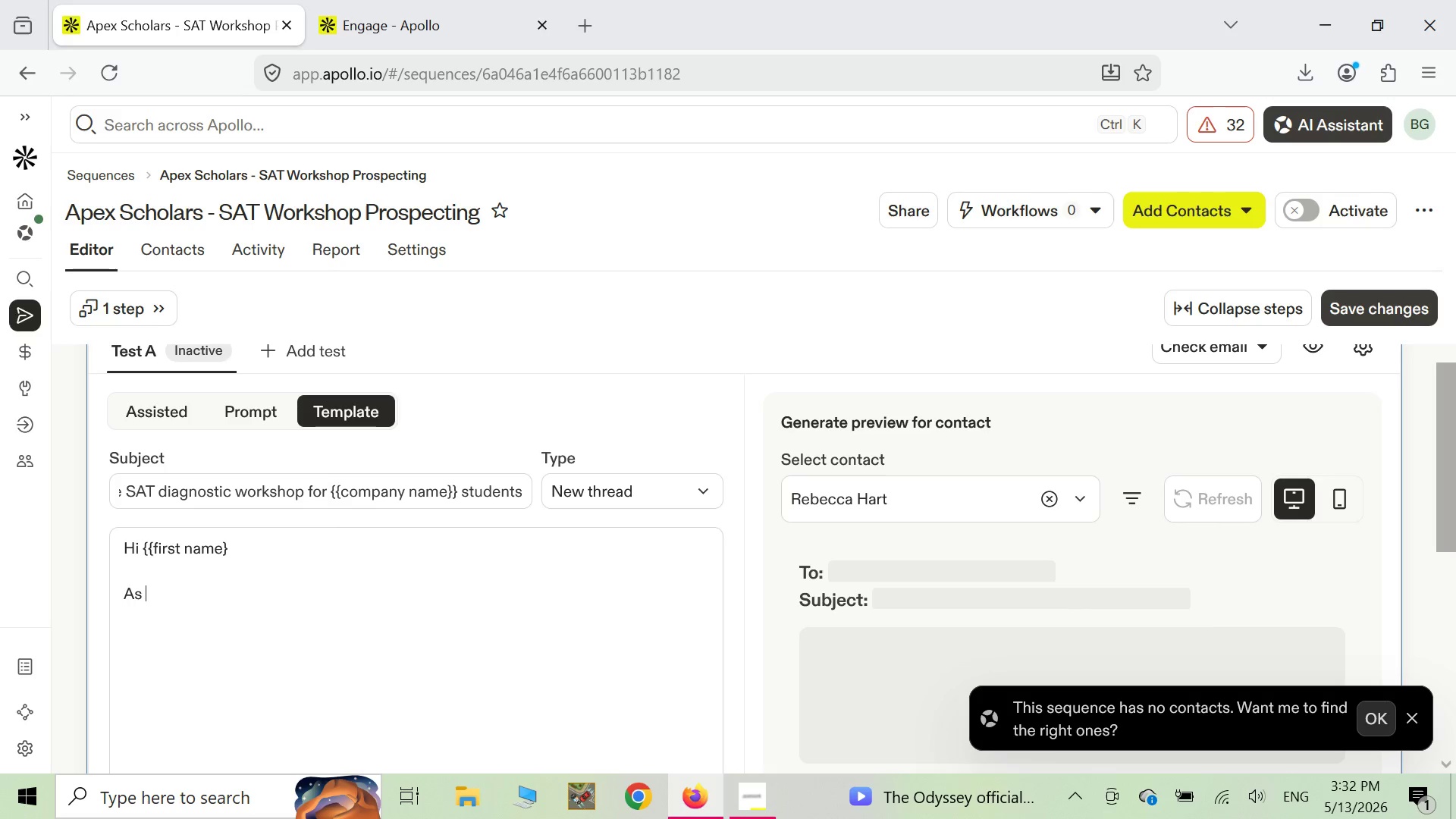 
key(Shift+BracketLeft)
 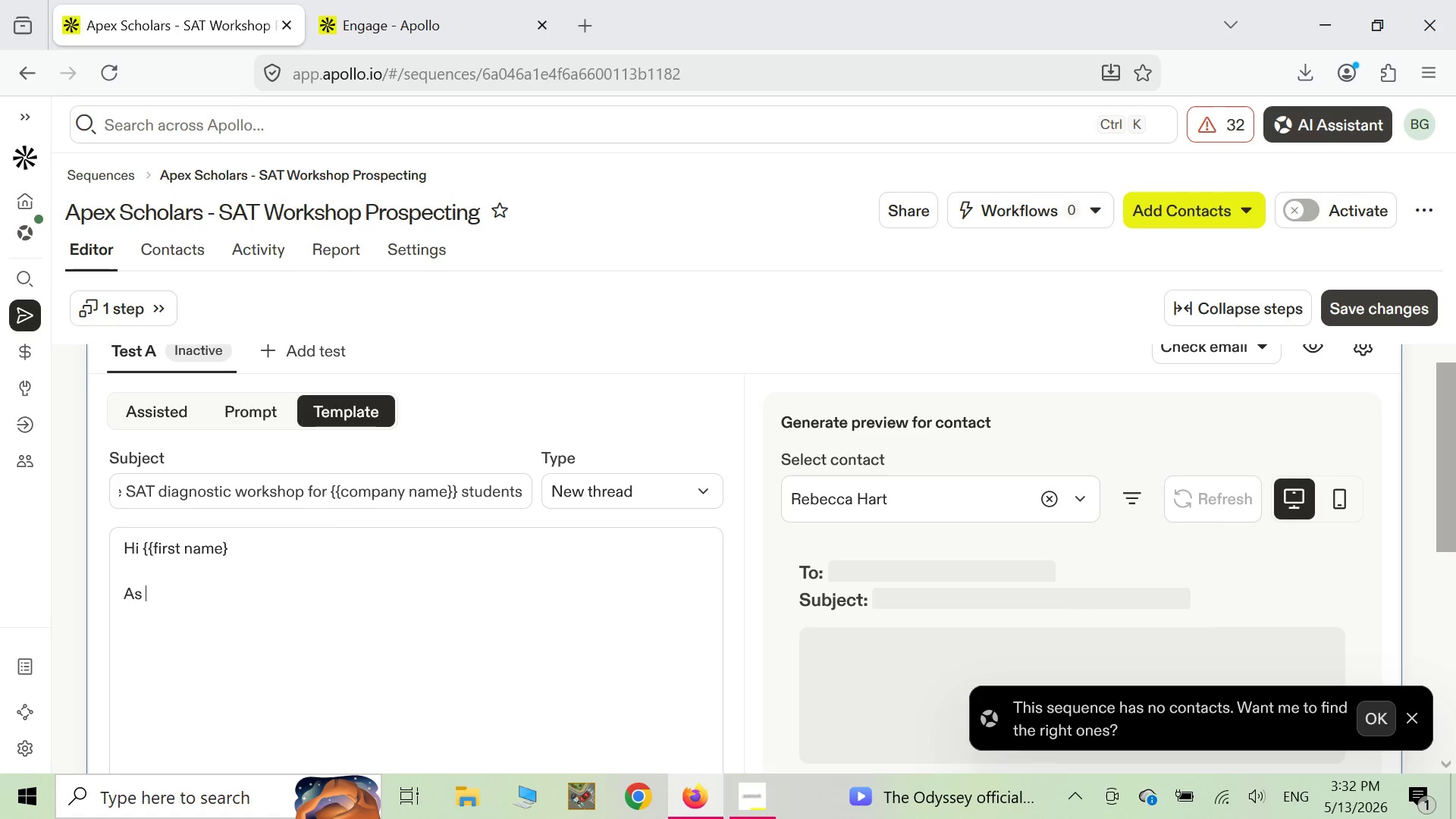 
key(Shift+ShiftLeft)
 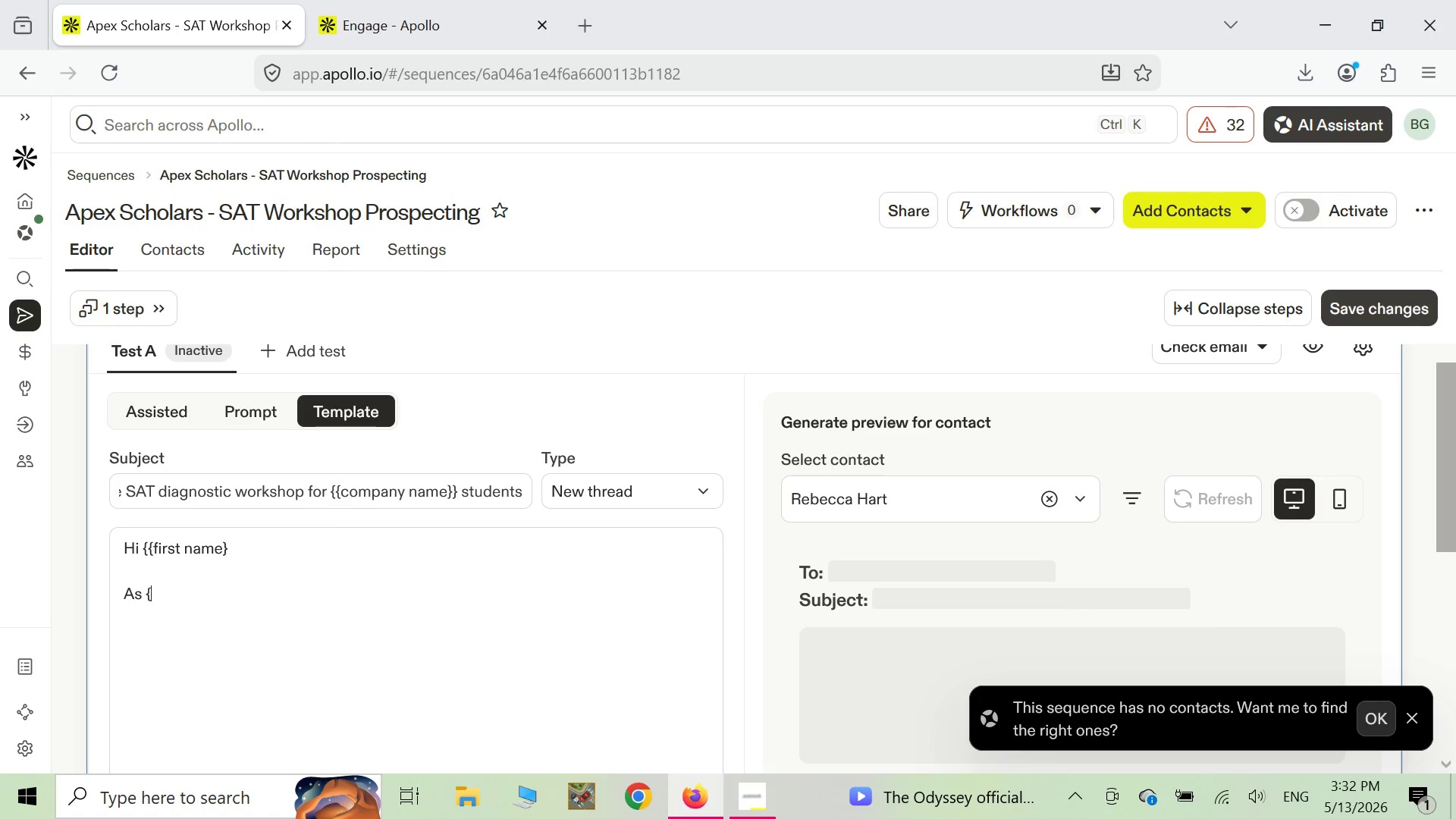 
key(Shift+BracketLeft)
 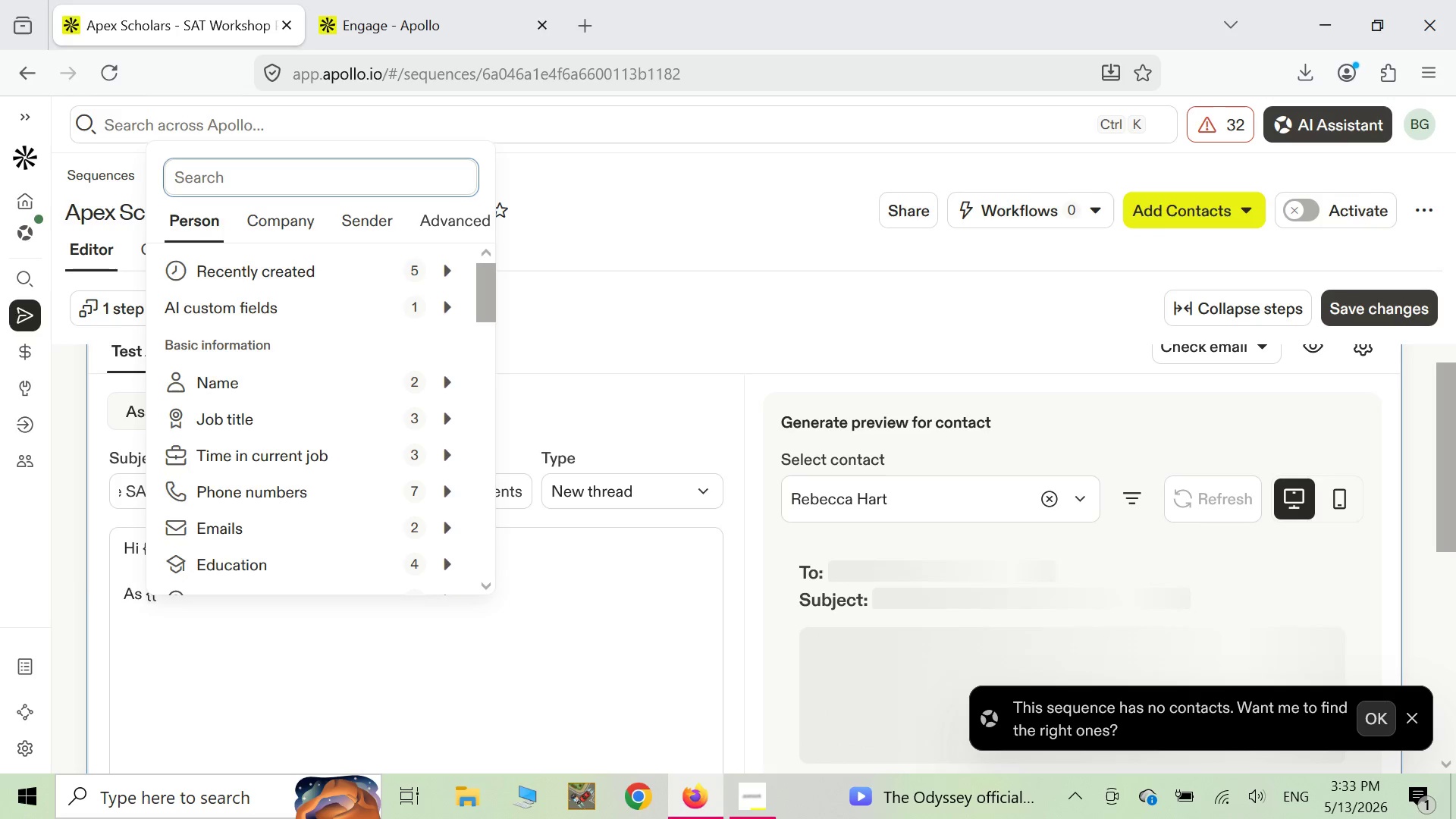 
left_click([203, 657])
 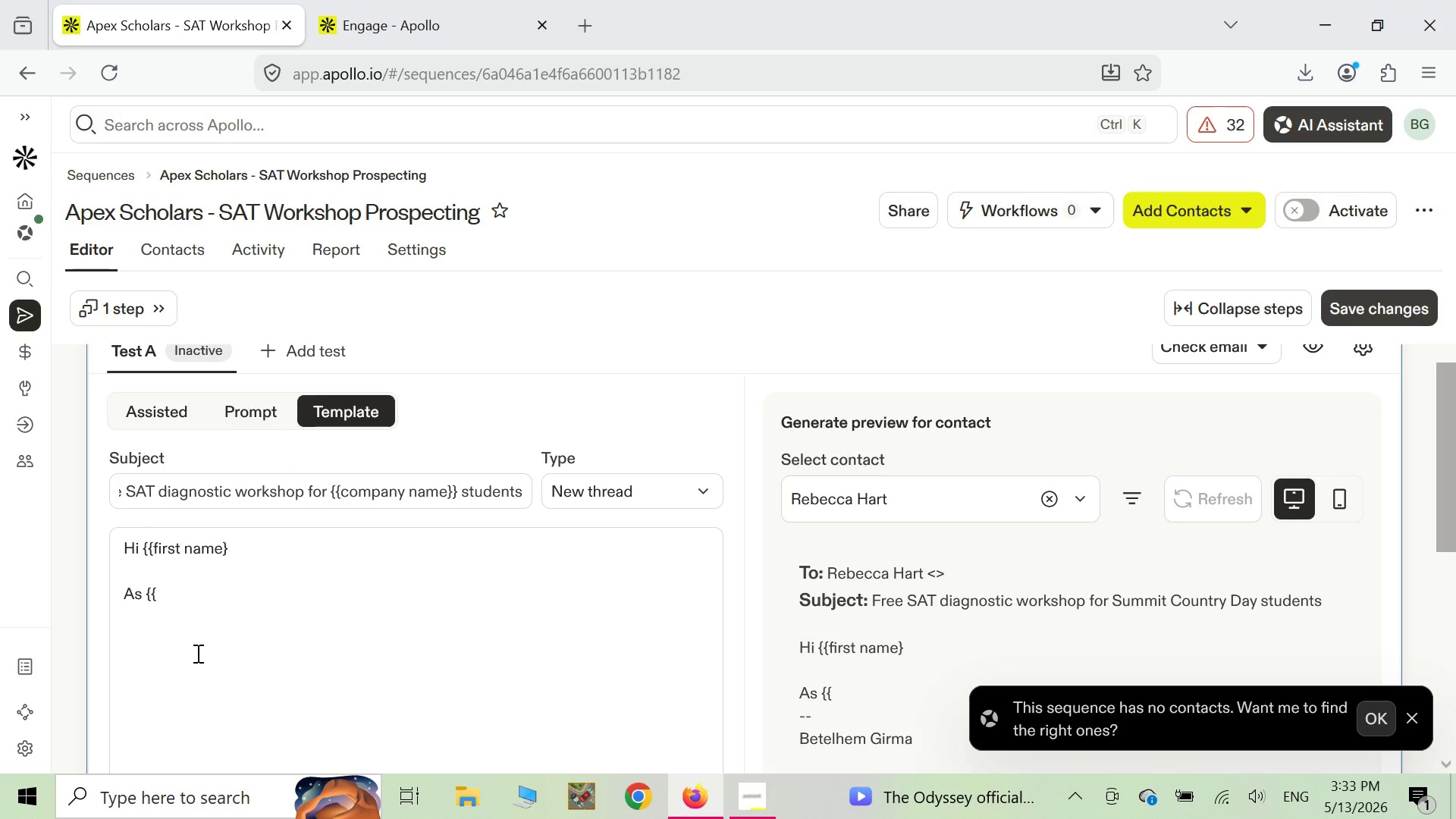 
wait(11.61)
 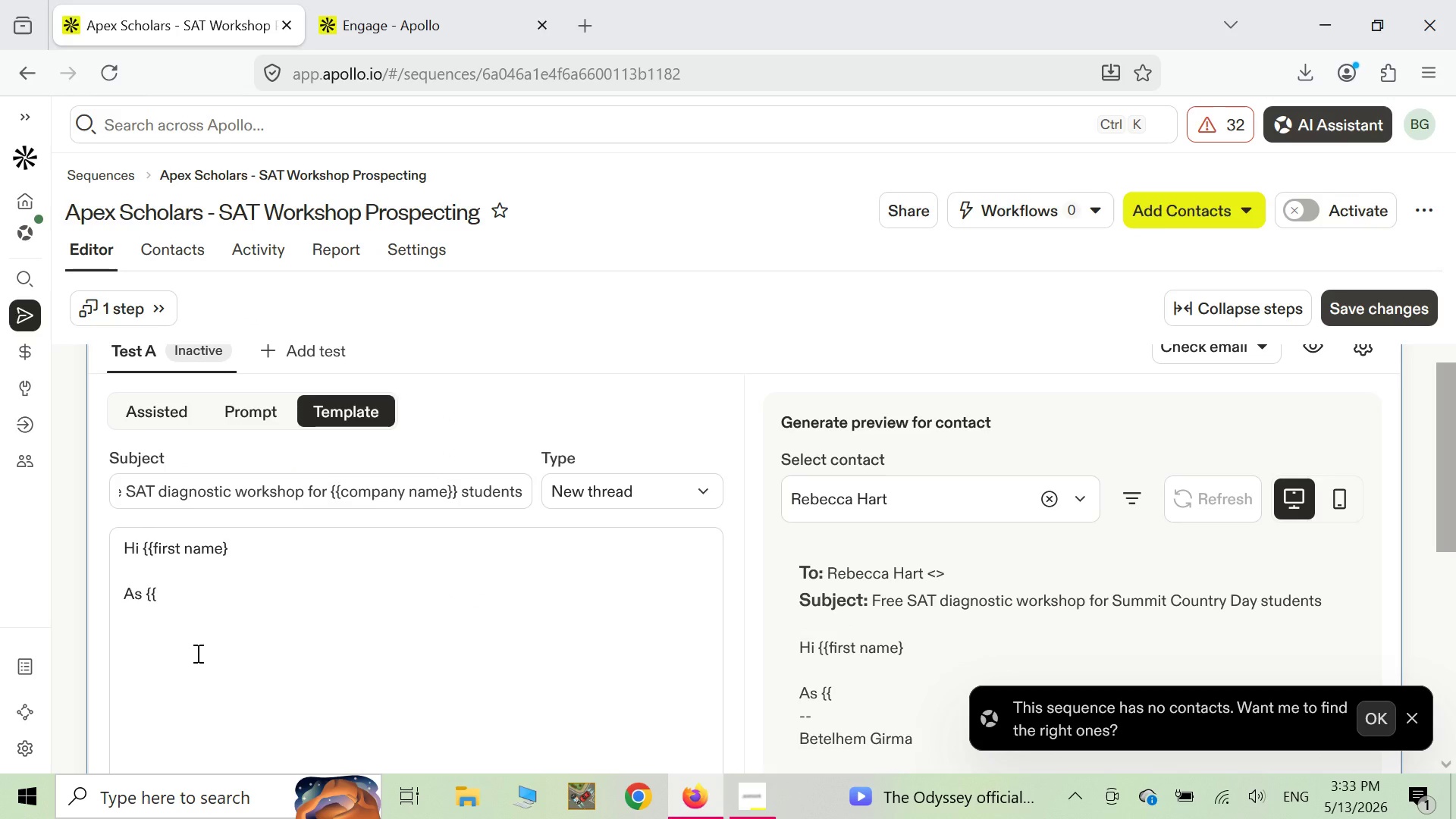 
type(title )
key(Backspace)
type(}})
 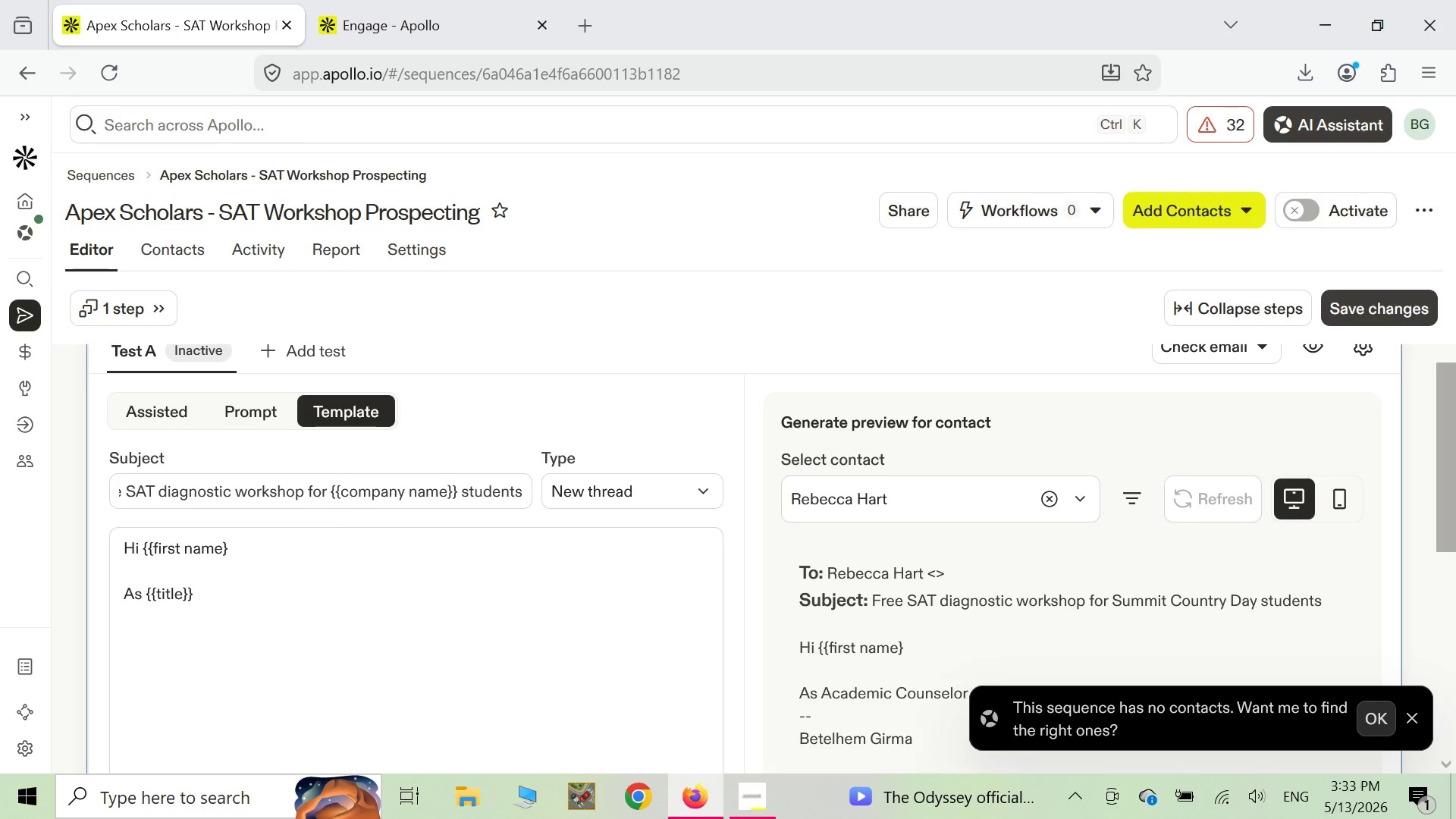 
wait(8.77)
 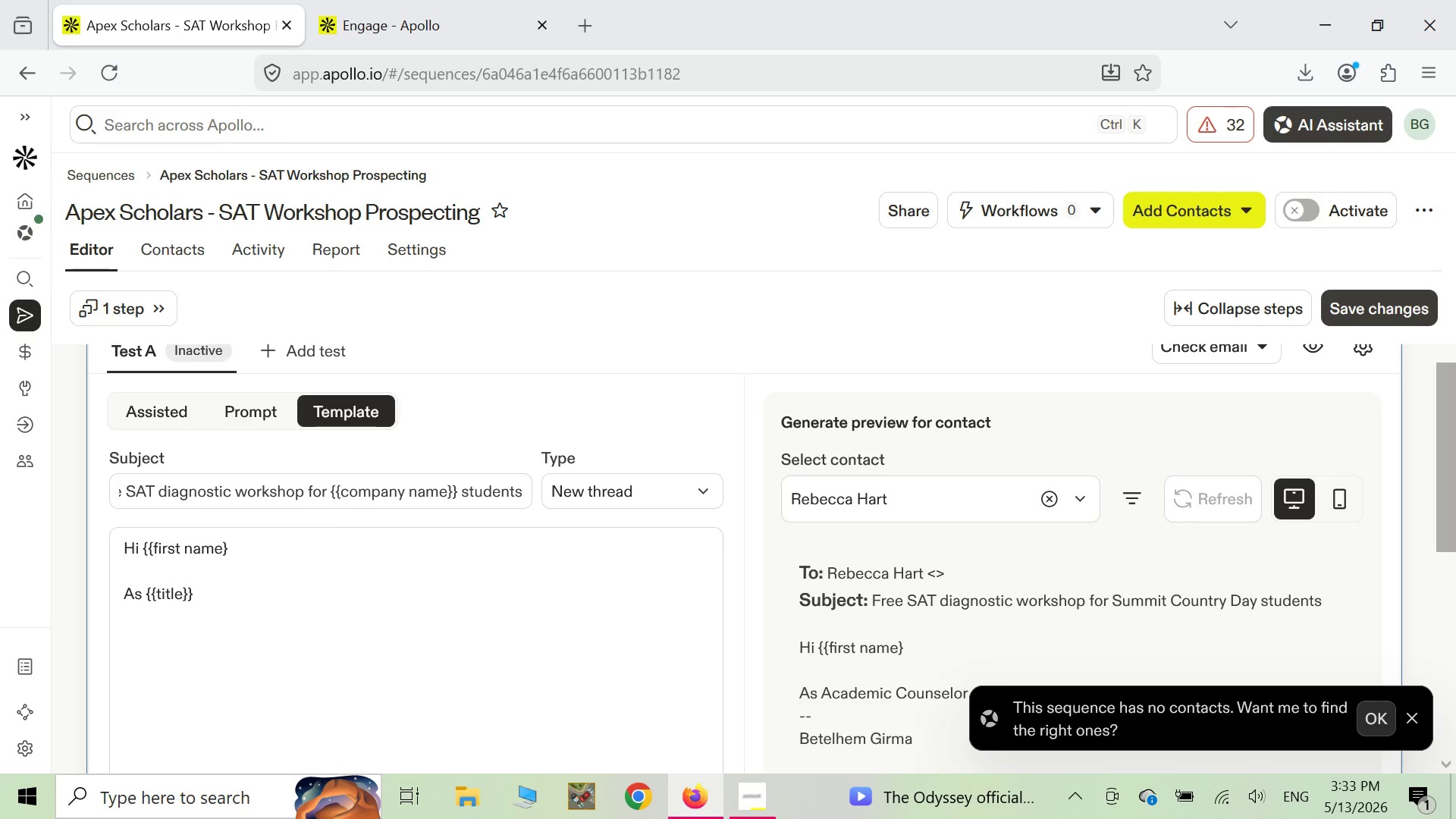 
type( at {{c)
 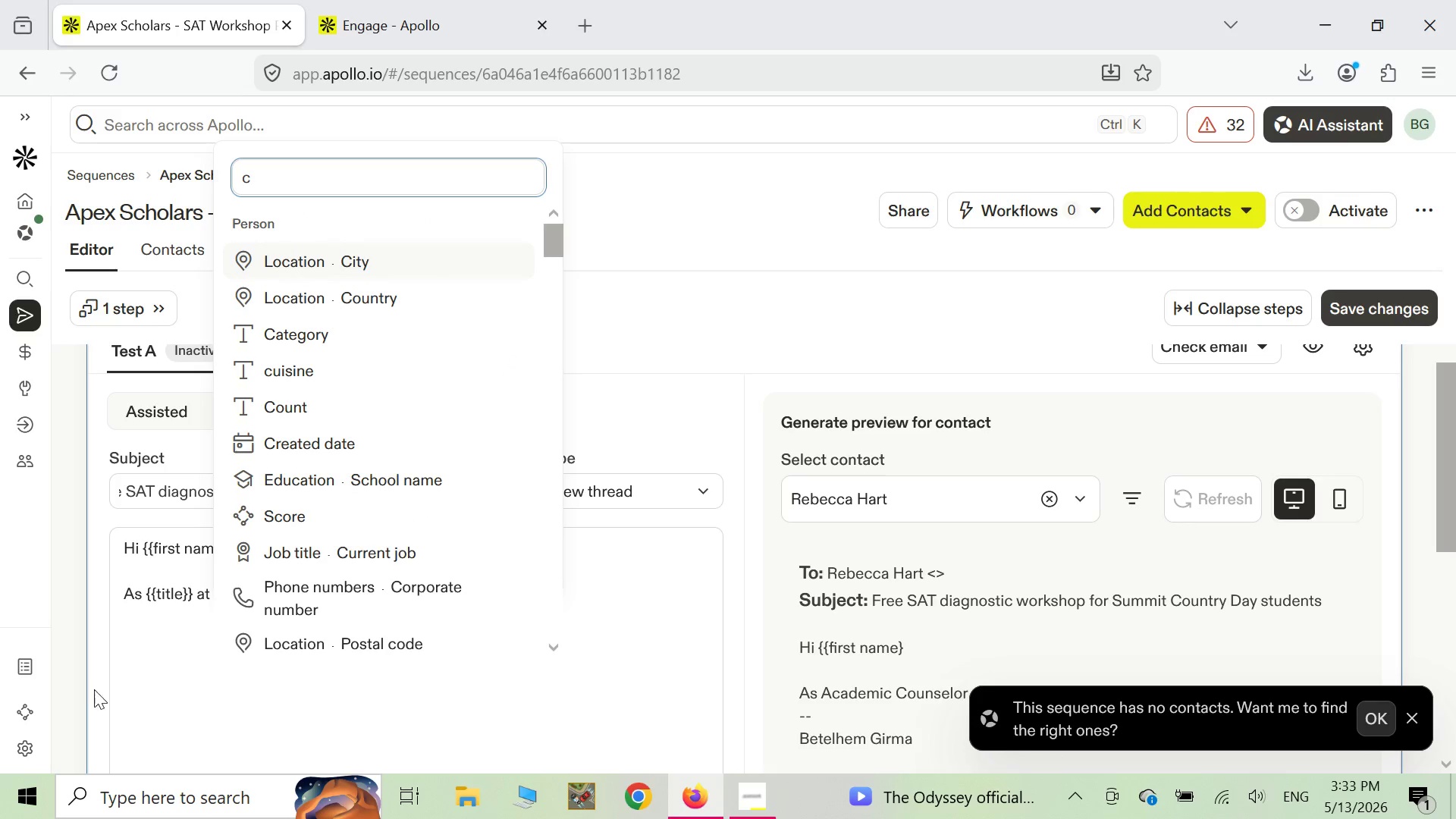 
left_click([115, 710])
 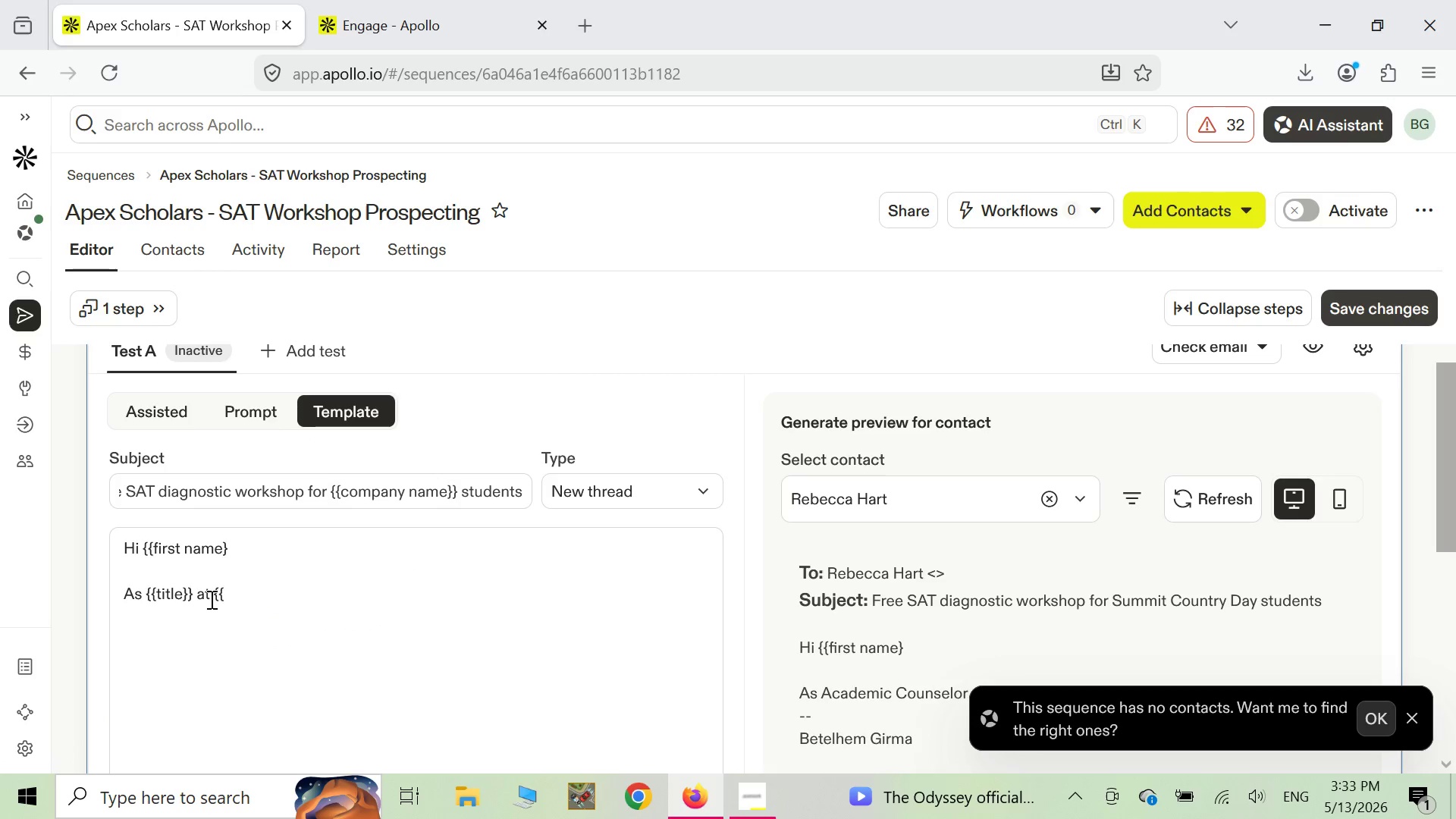 
left_click([236, 594])
 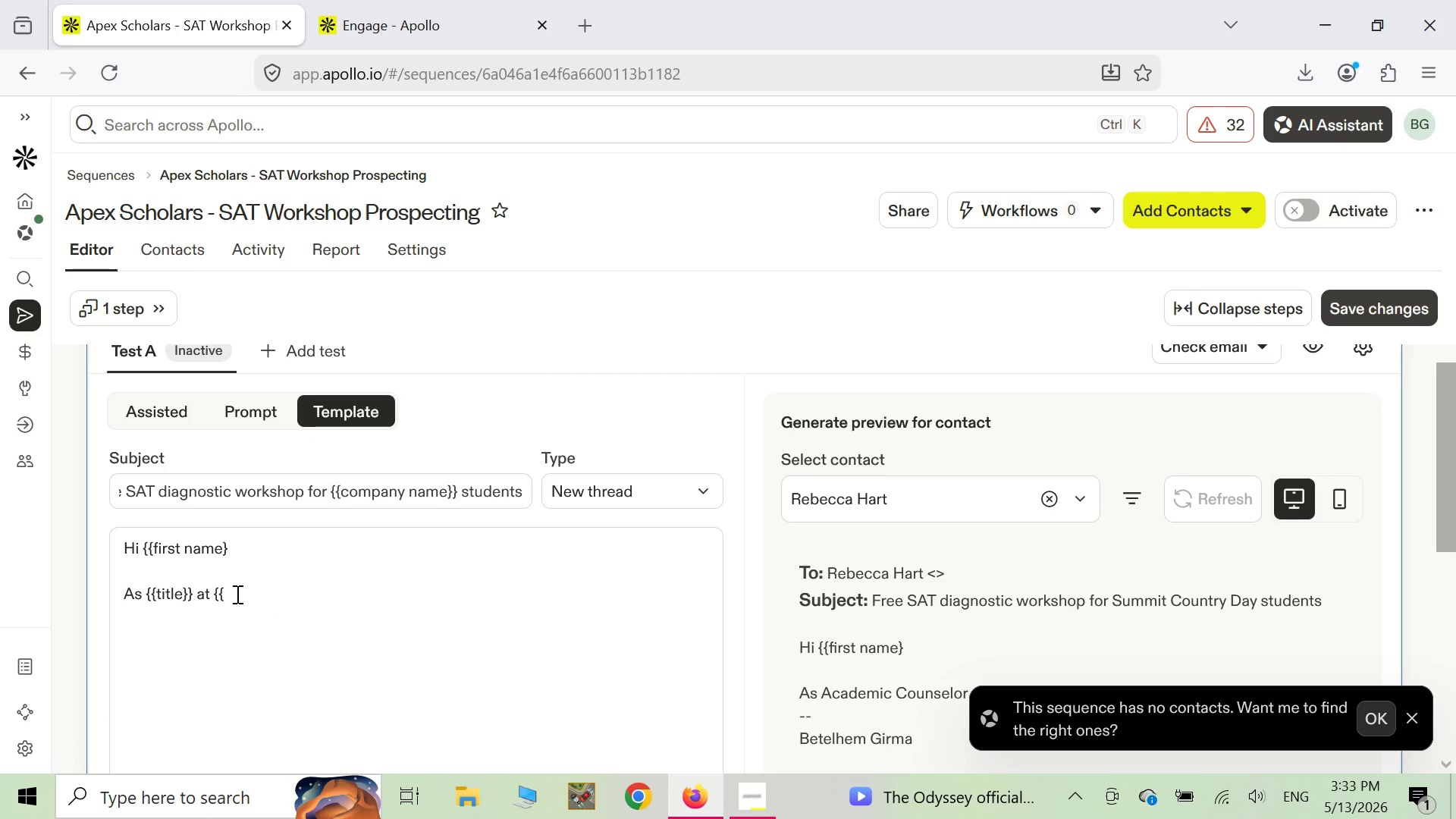 
type(company name )
key(Backspace)
type(}})
 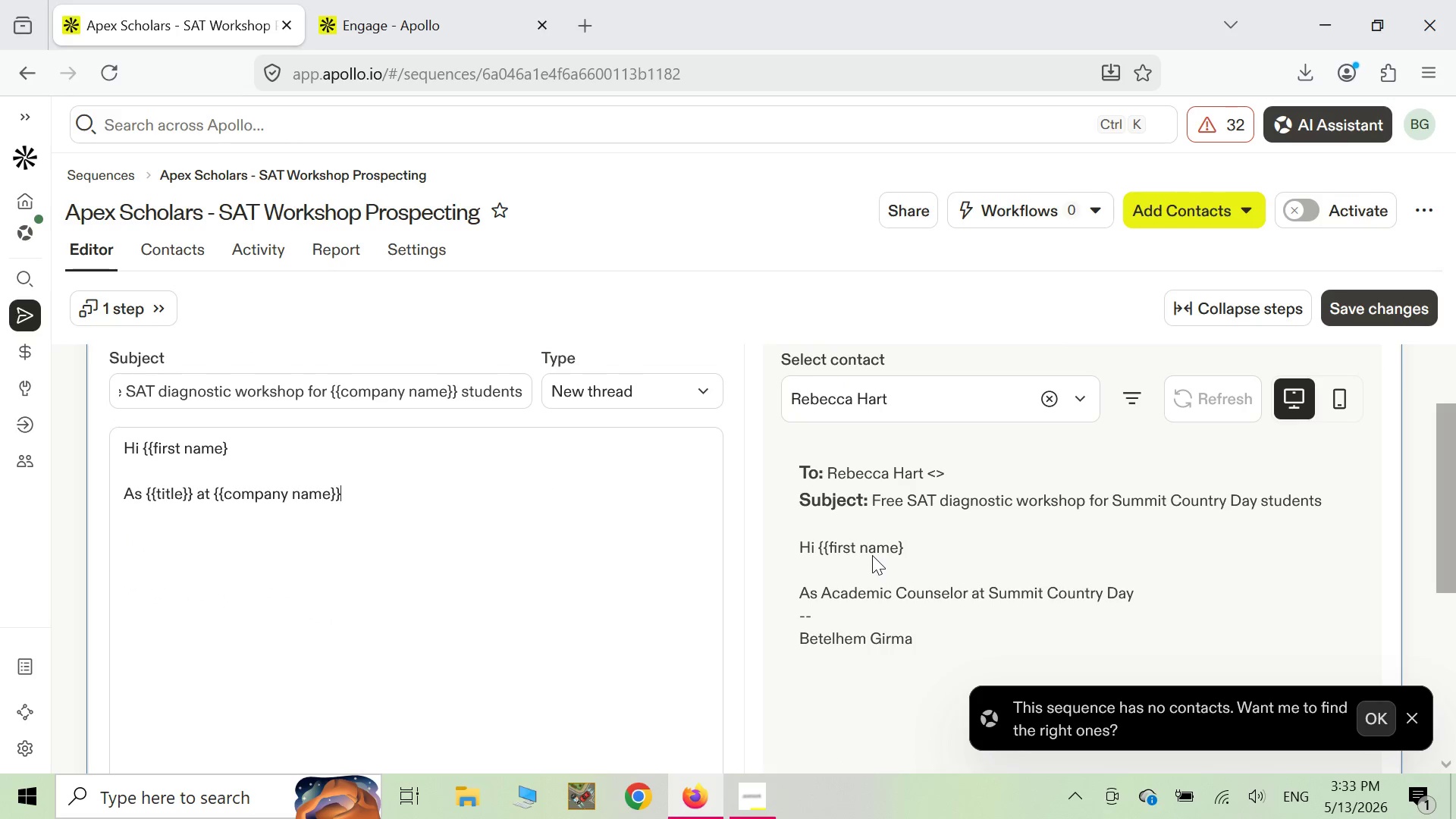 
wait(9.05)
 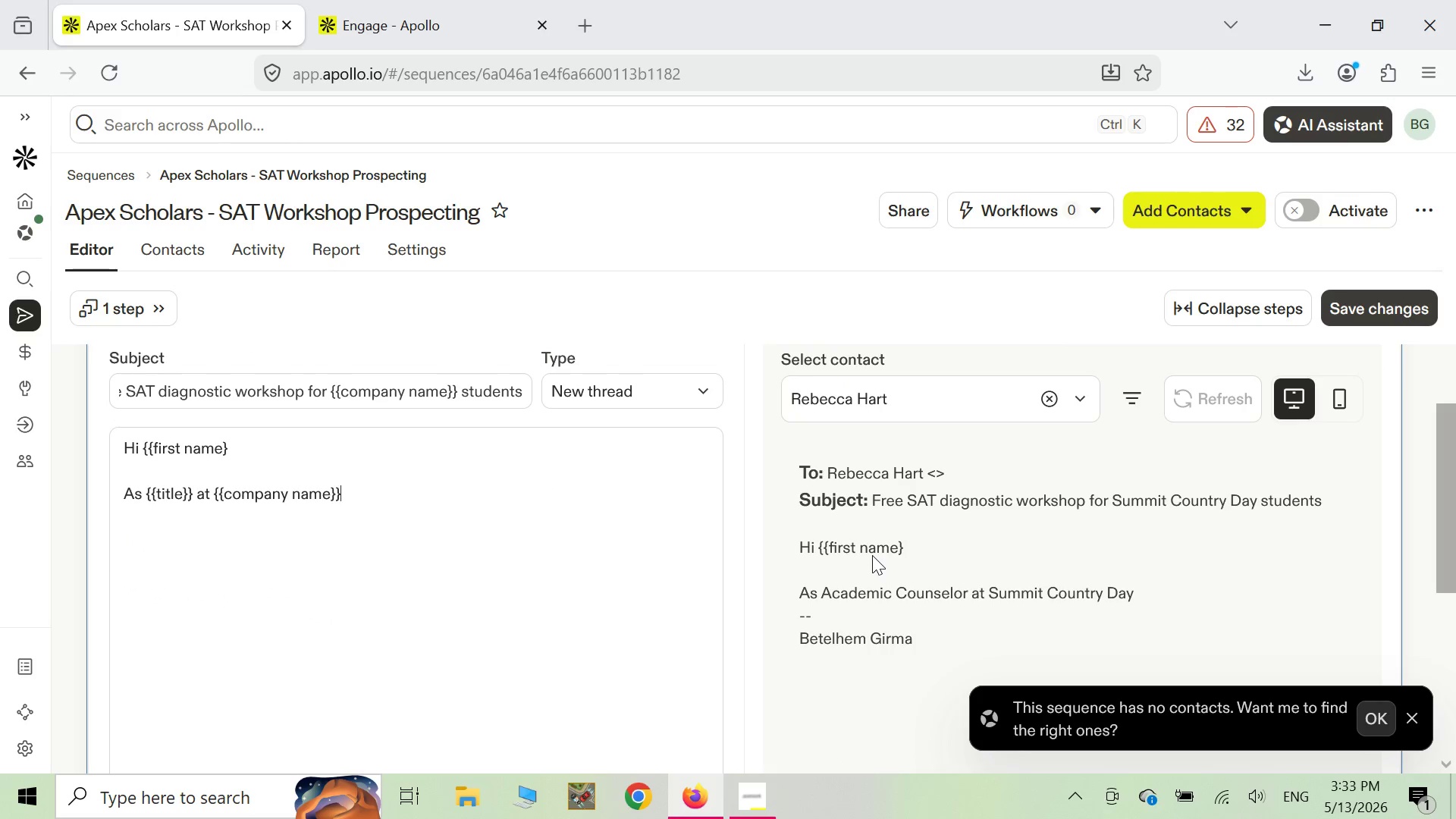 
key(Space)
 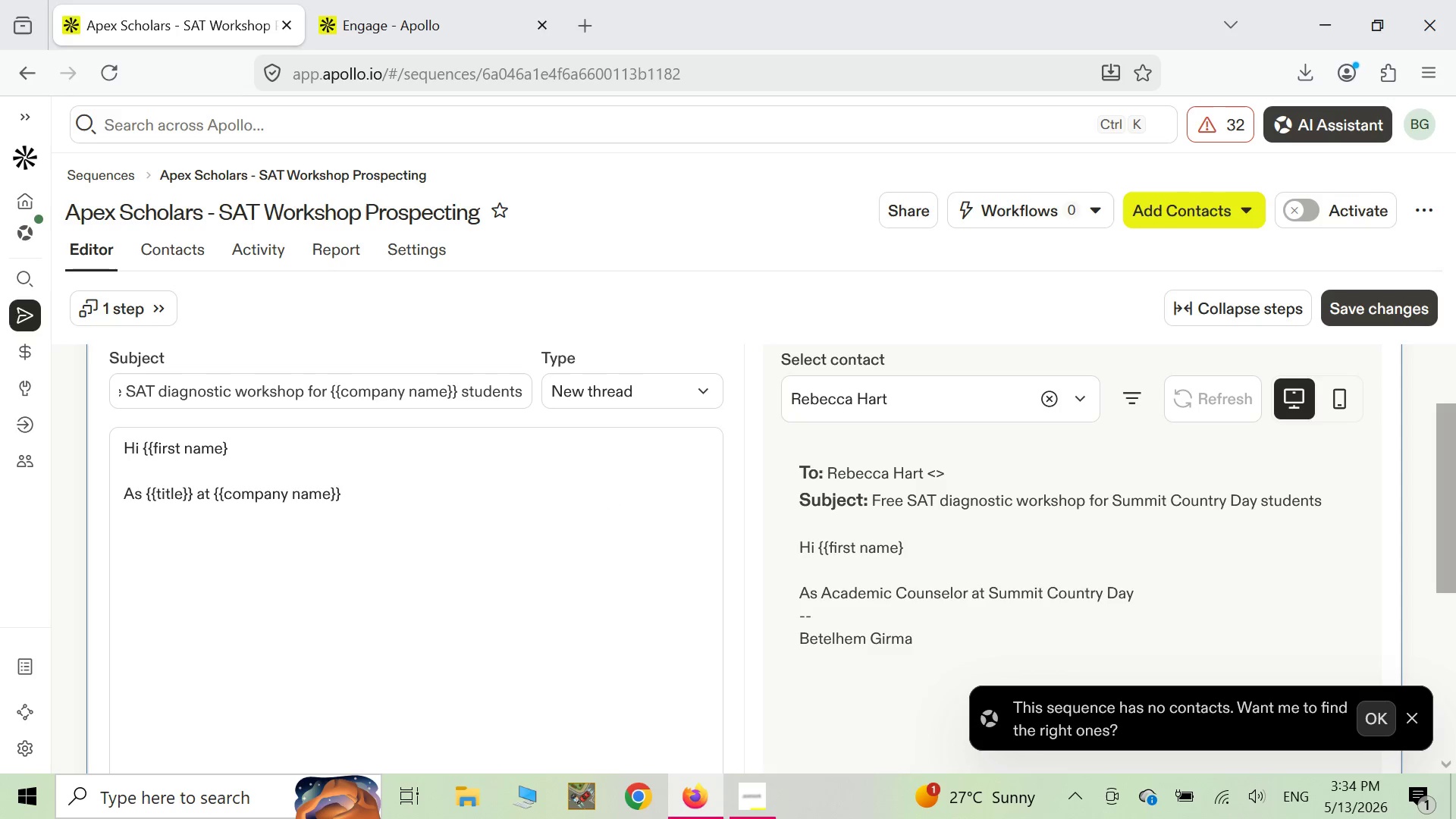 
wait(9.12)
 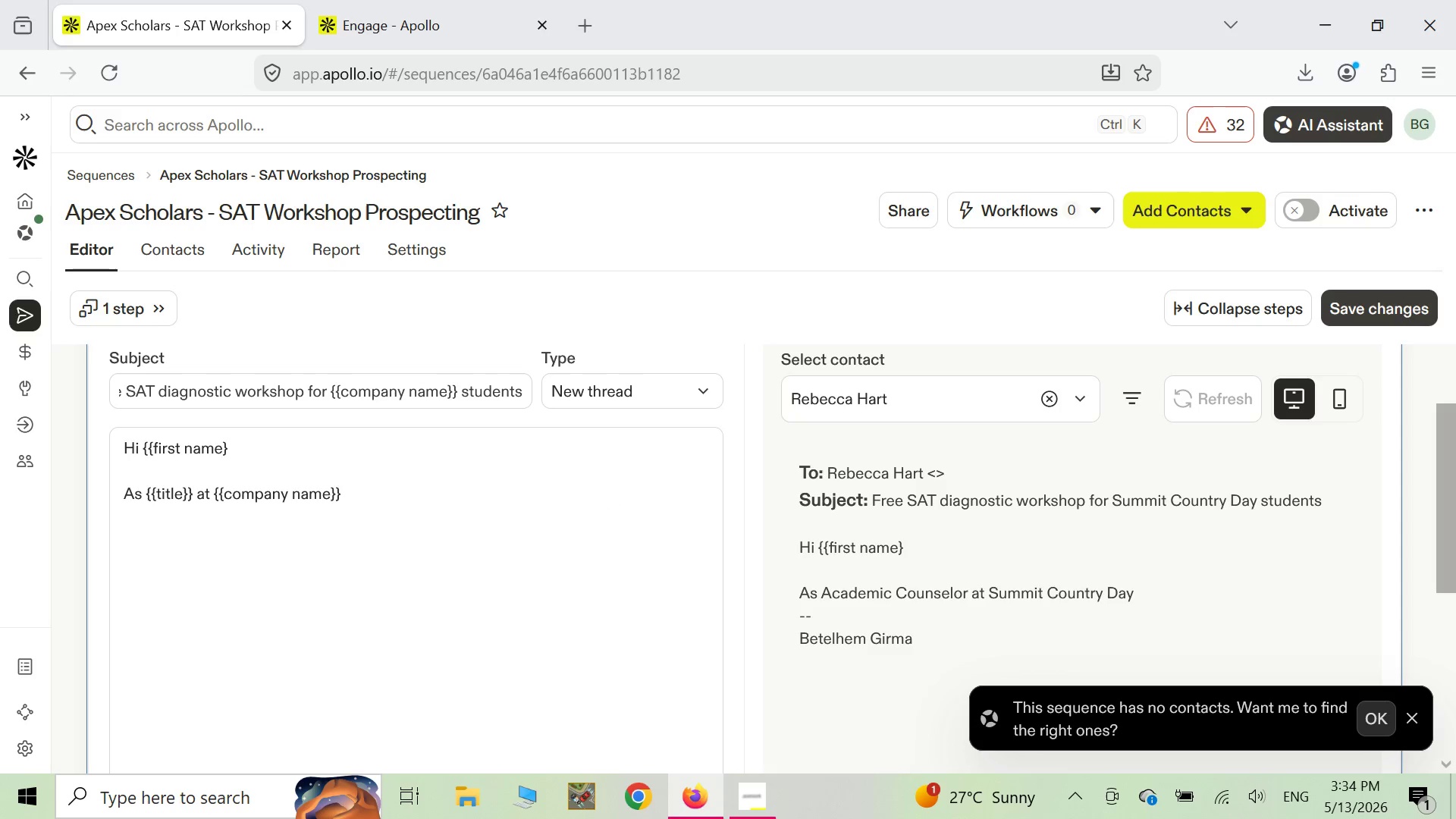 
key(Backspace)
 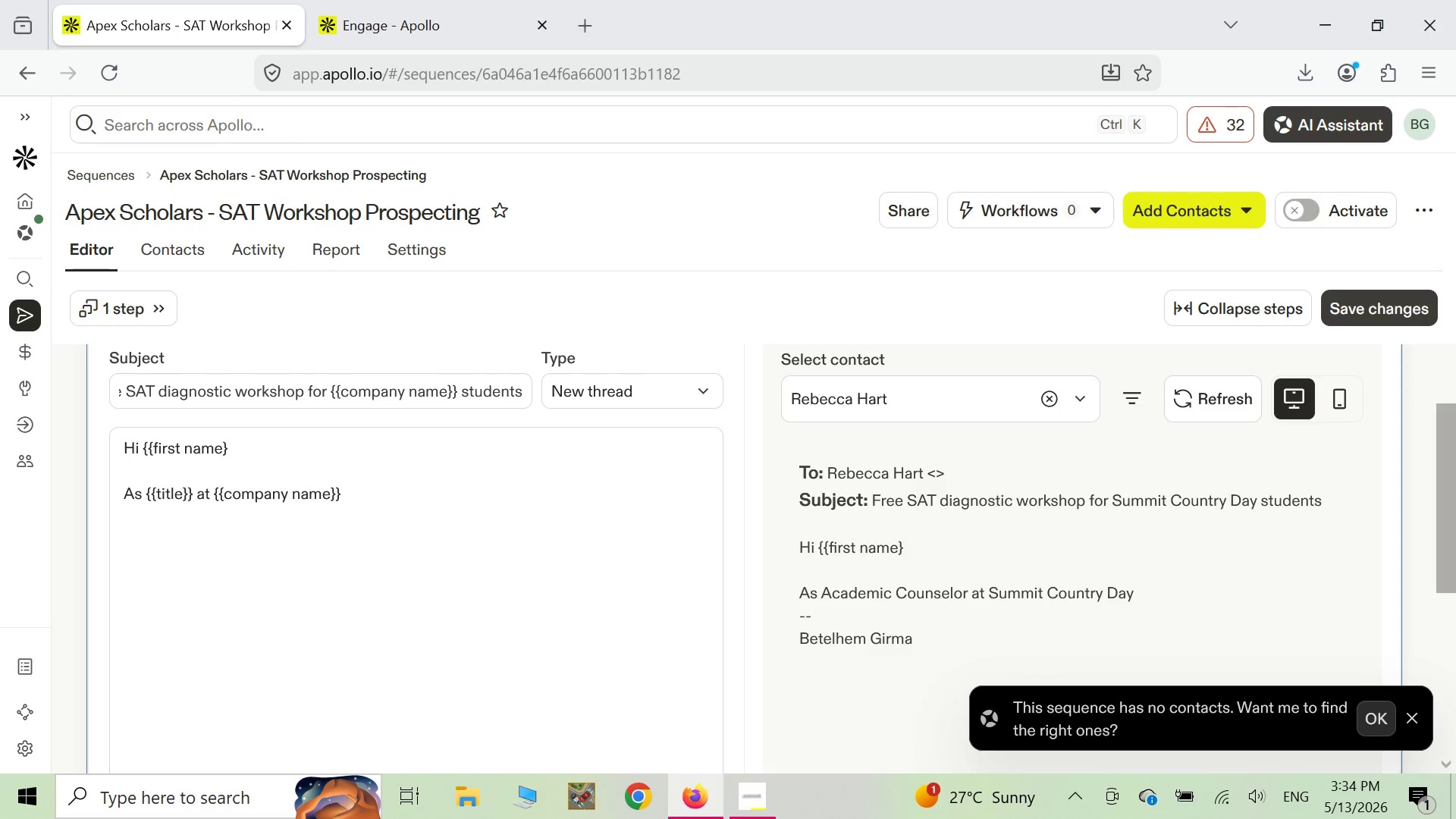 
key(Comma)
 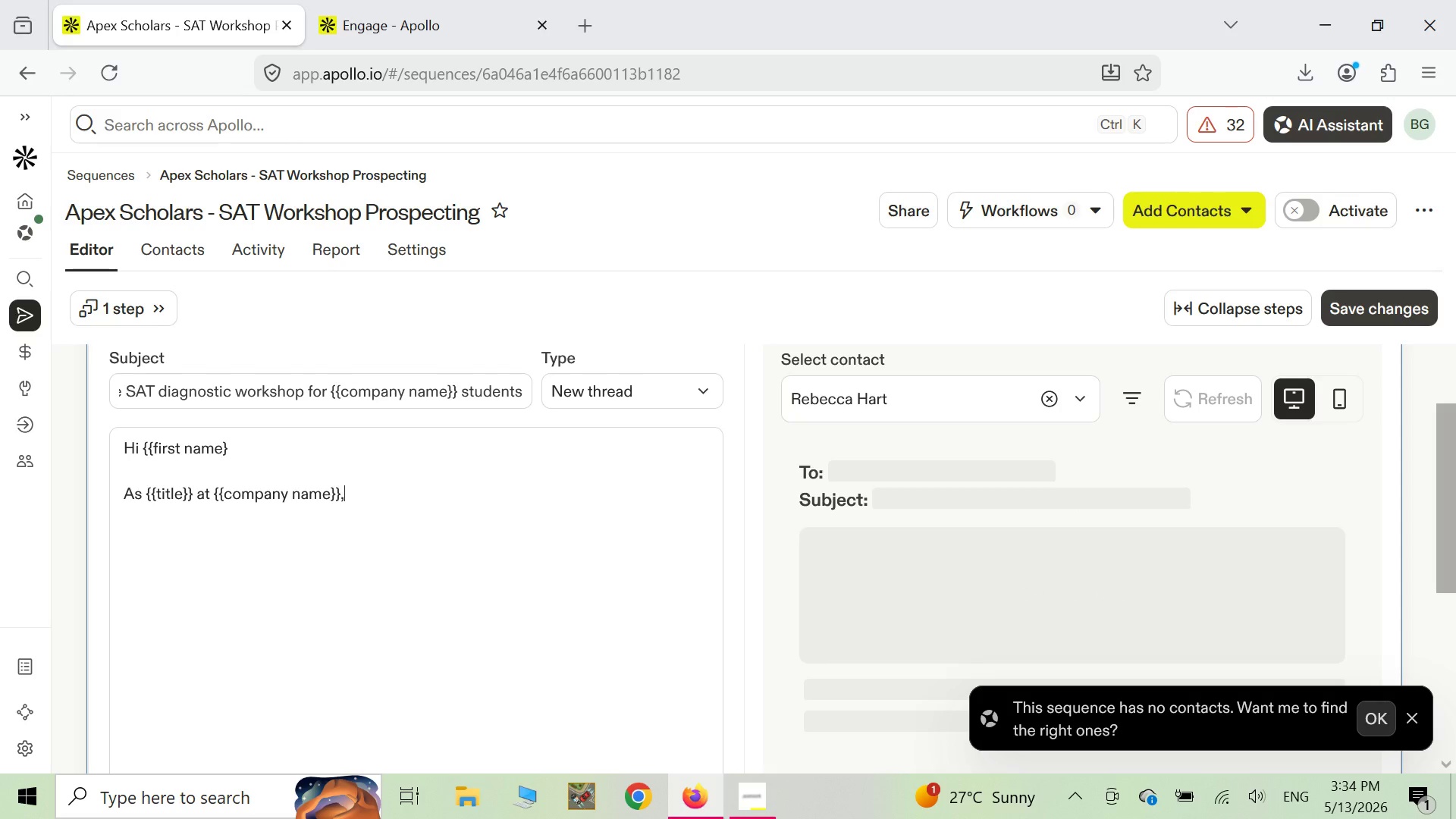 
type( you)
 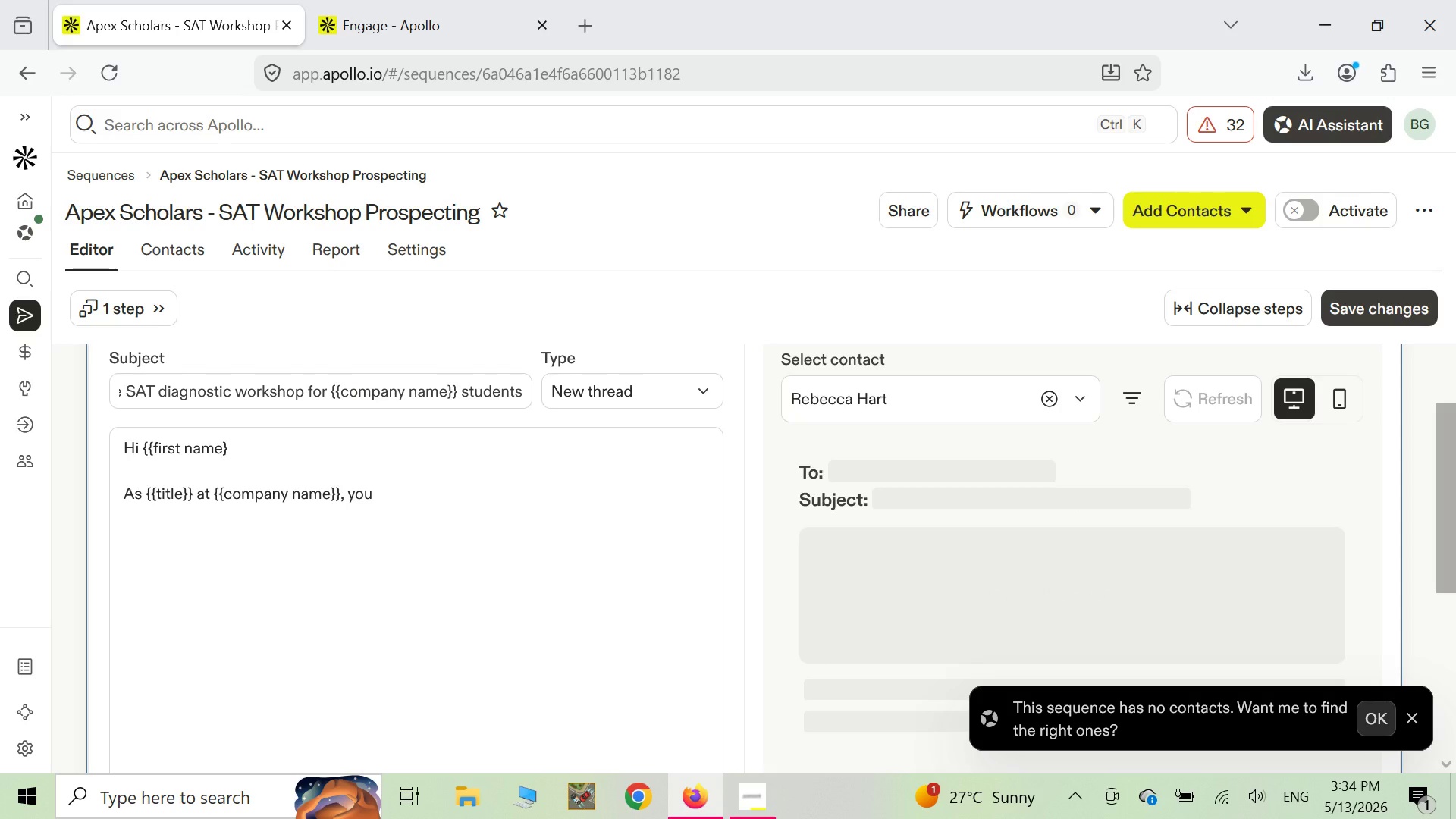 
type(,re )
 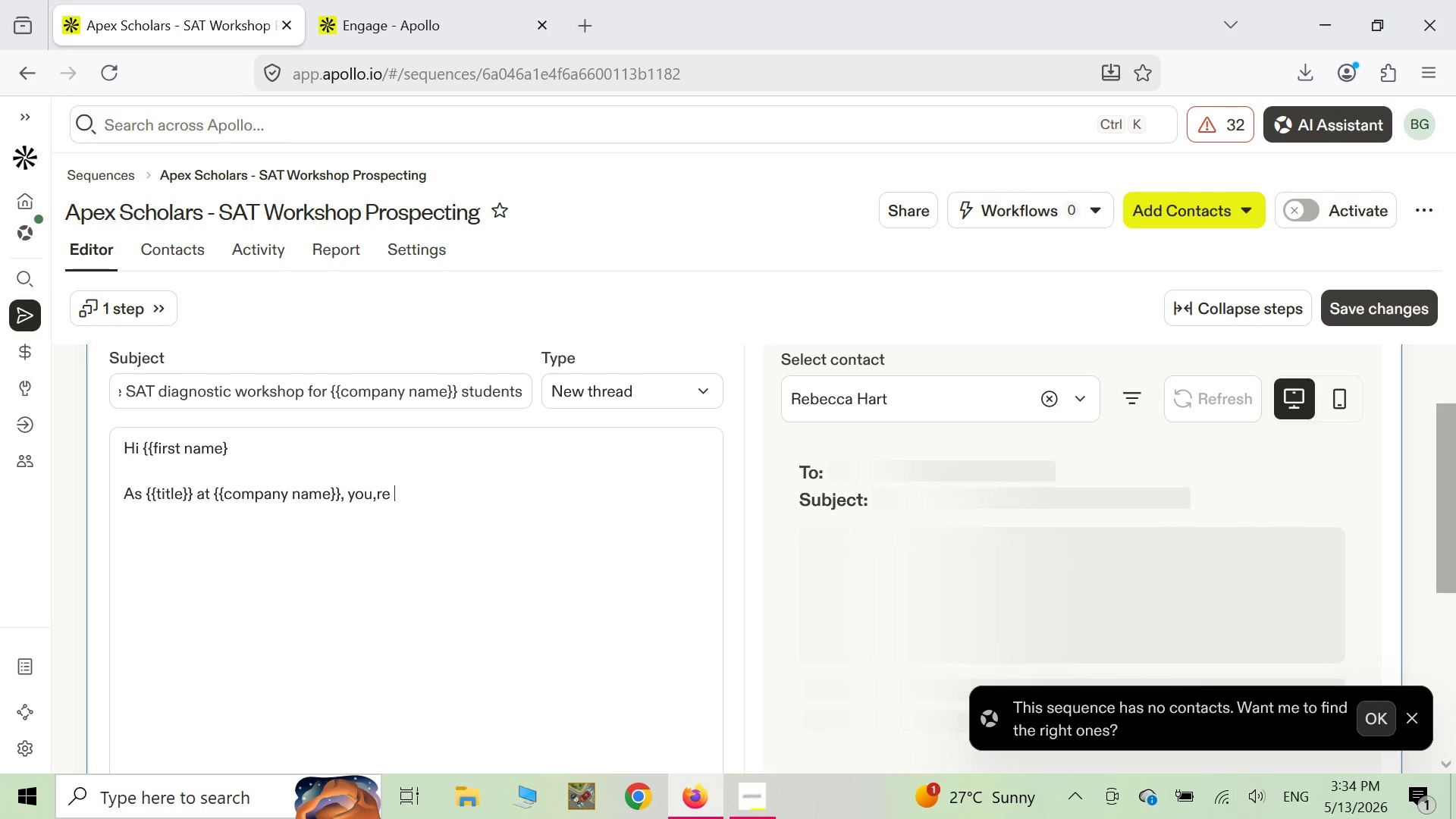 
wait(21.7)
 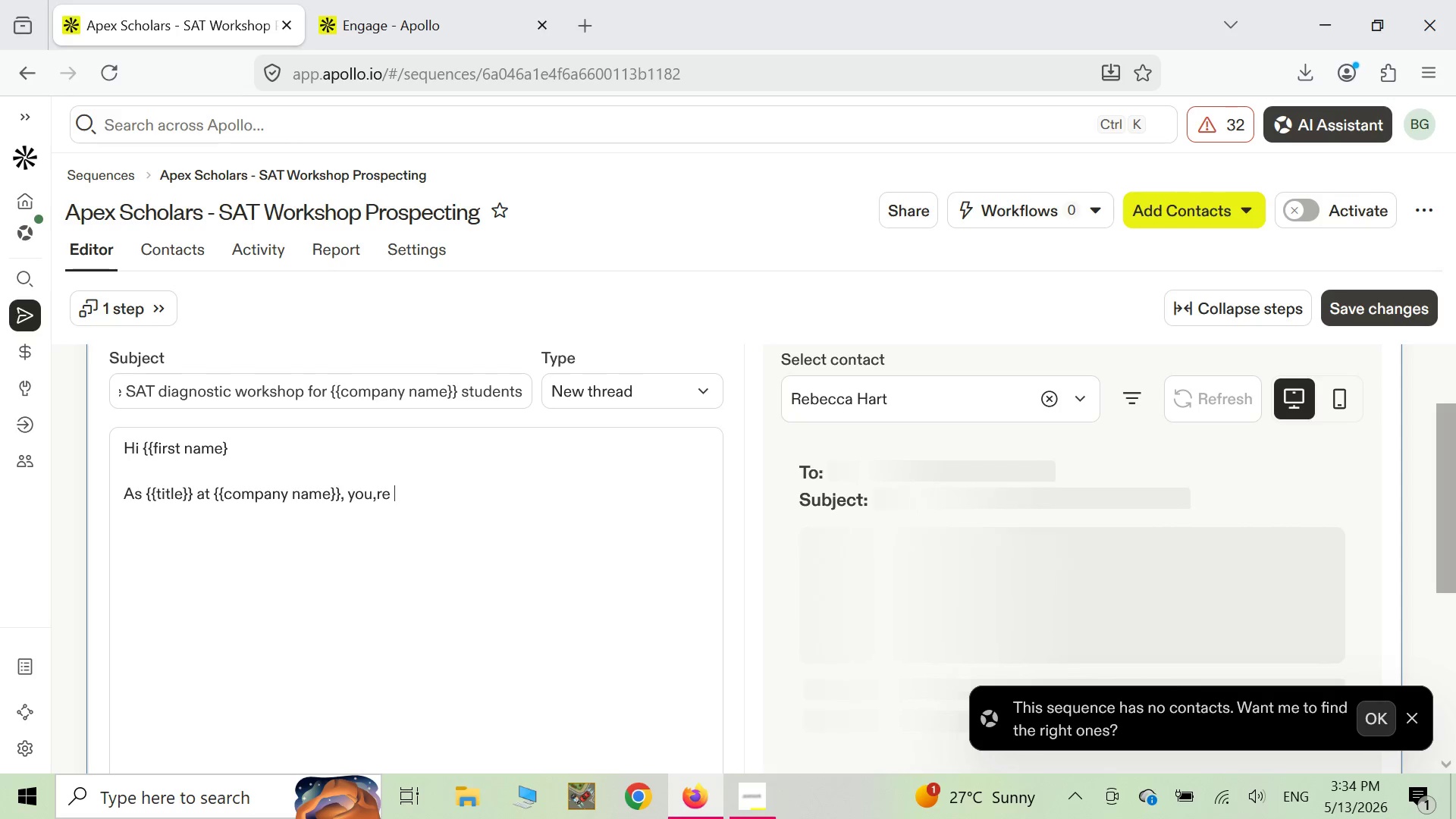 
type(like)
 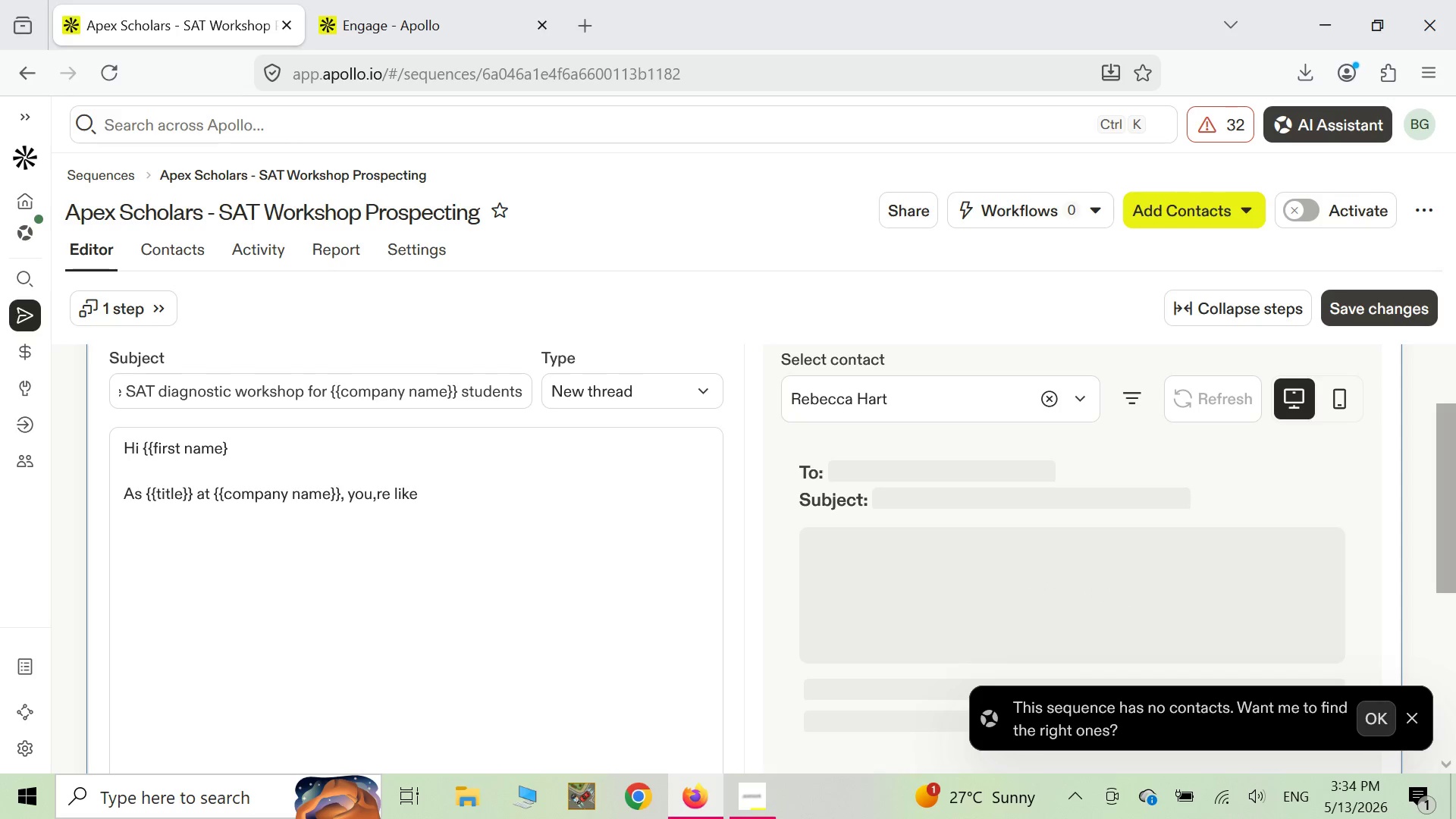 
wait(5.11)
 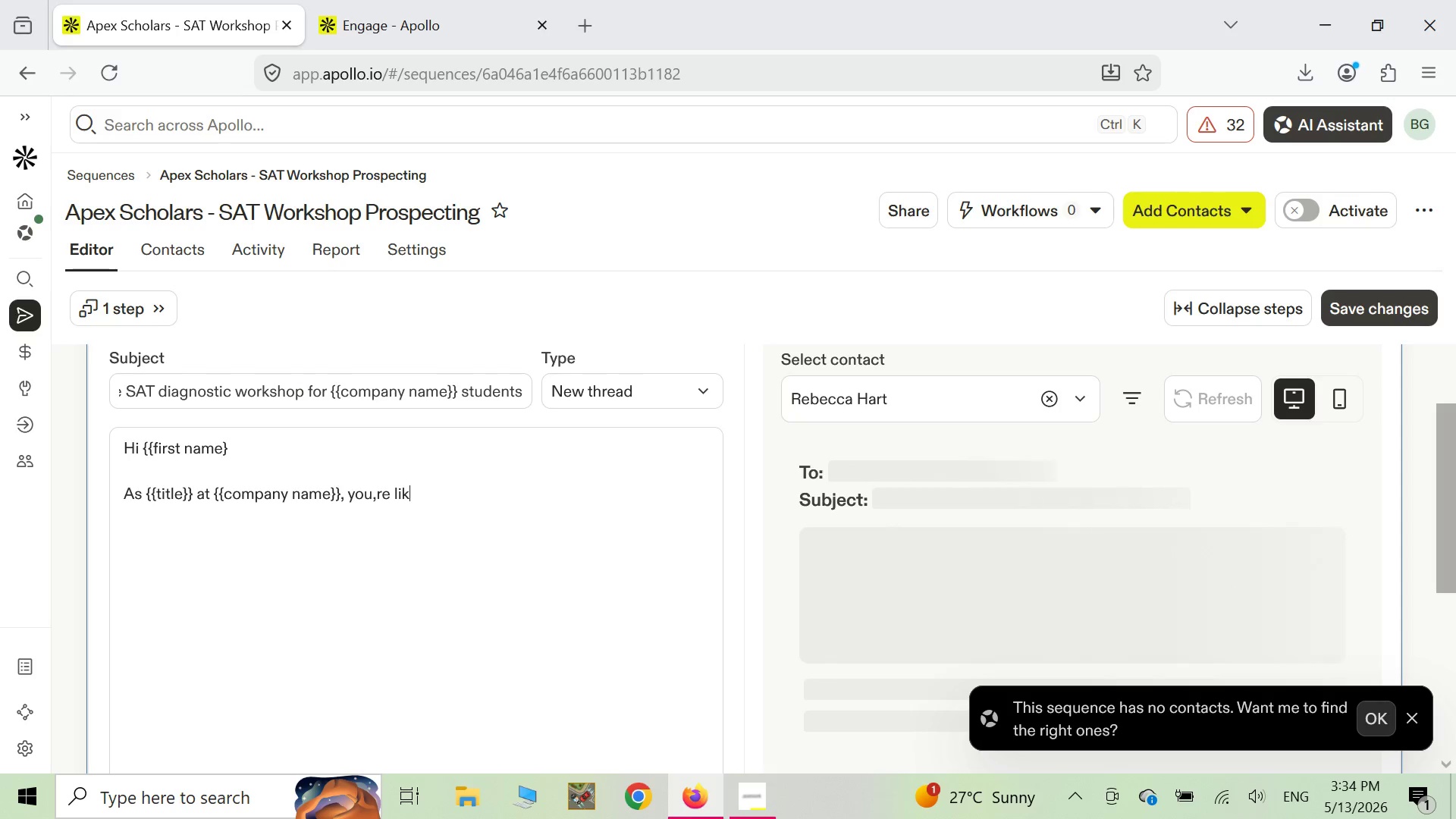 
type(ly )
 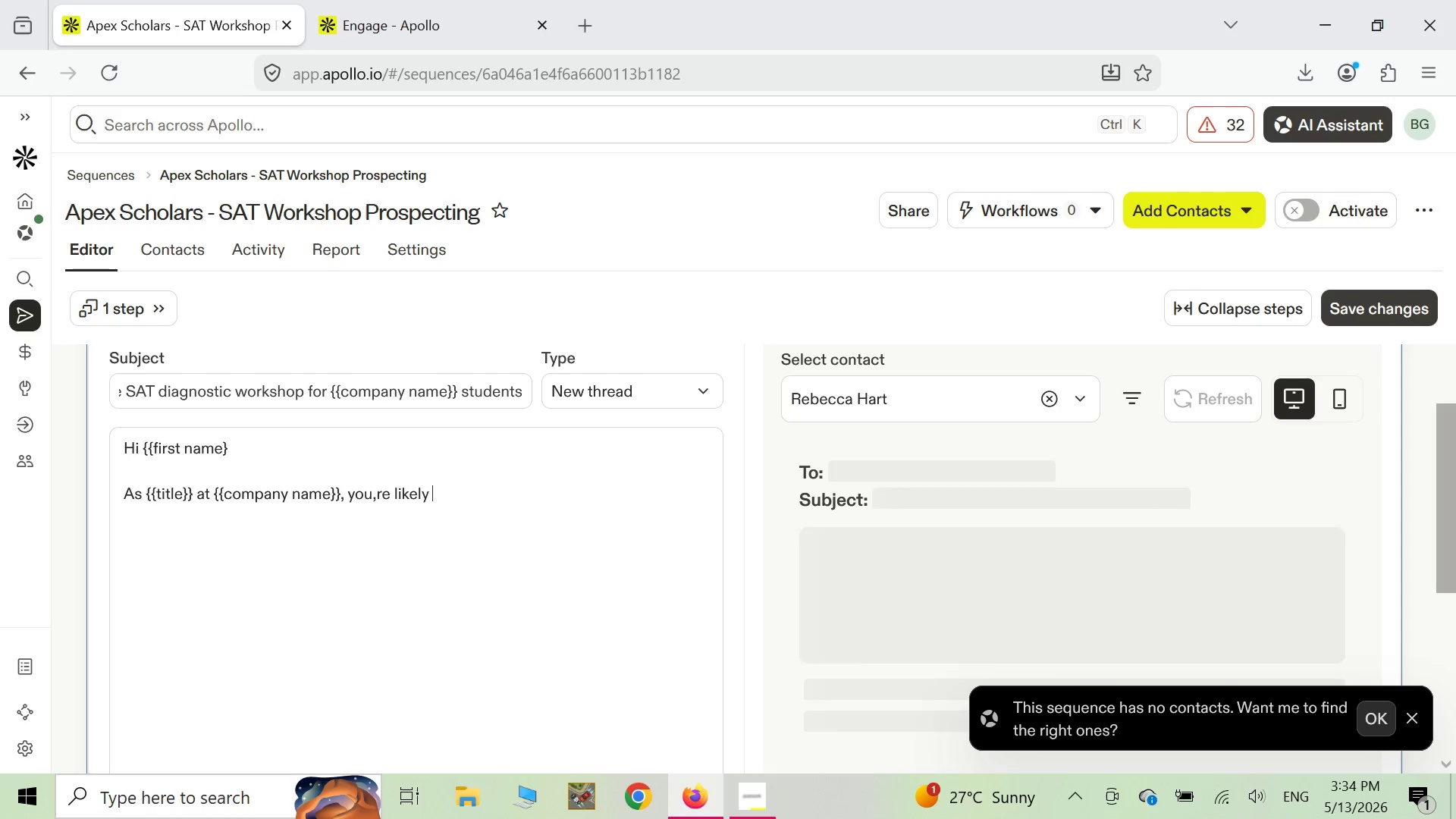 
wait(8.69)
 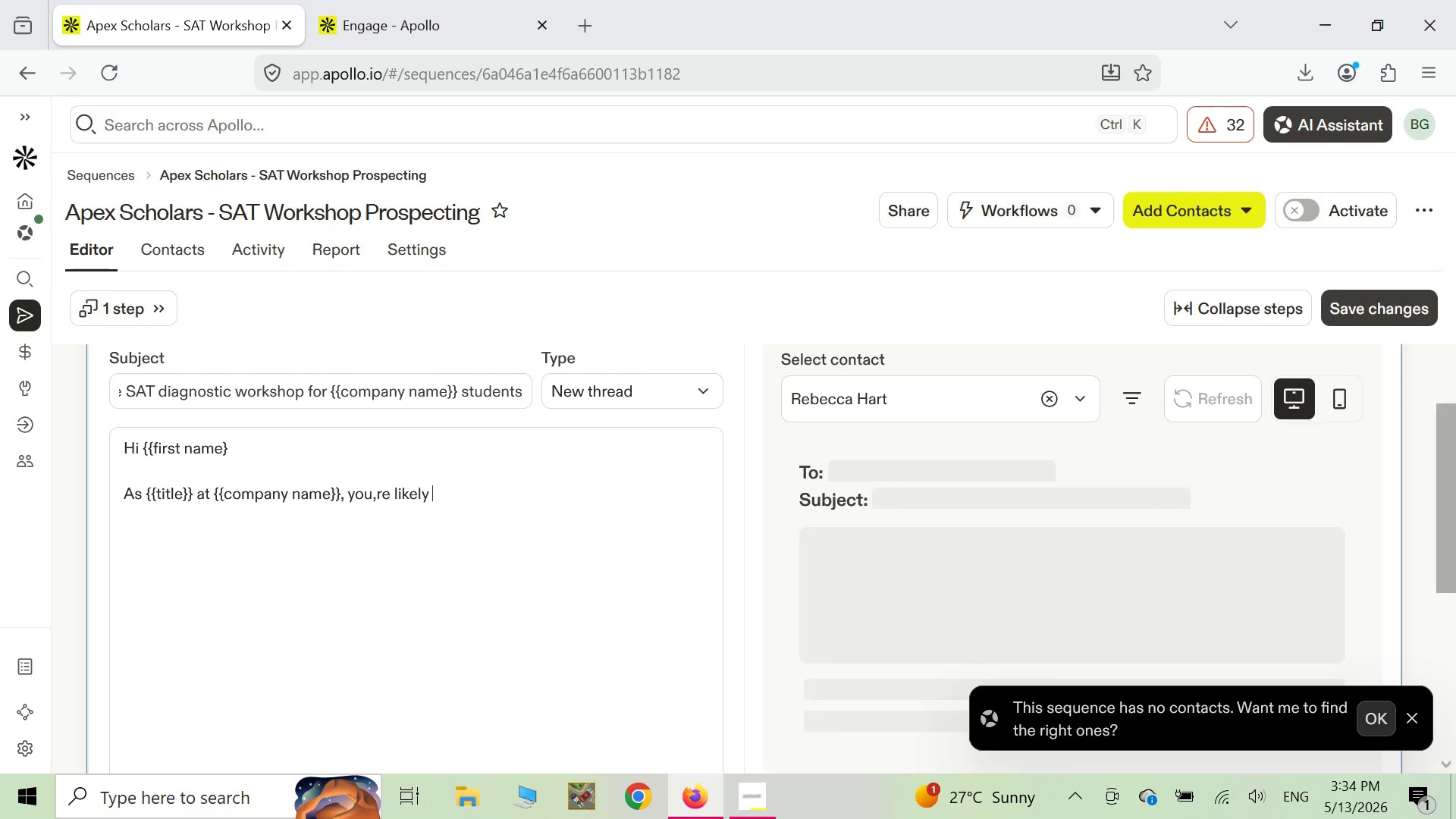 
type(planning )
 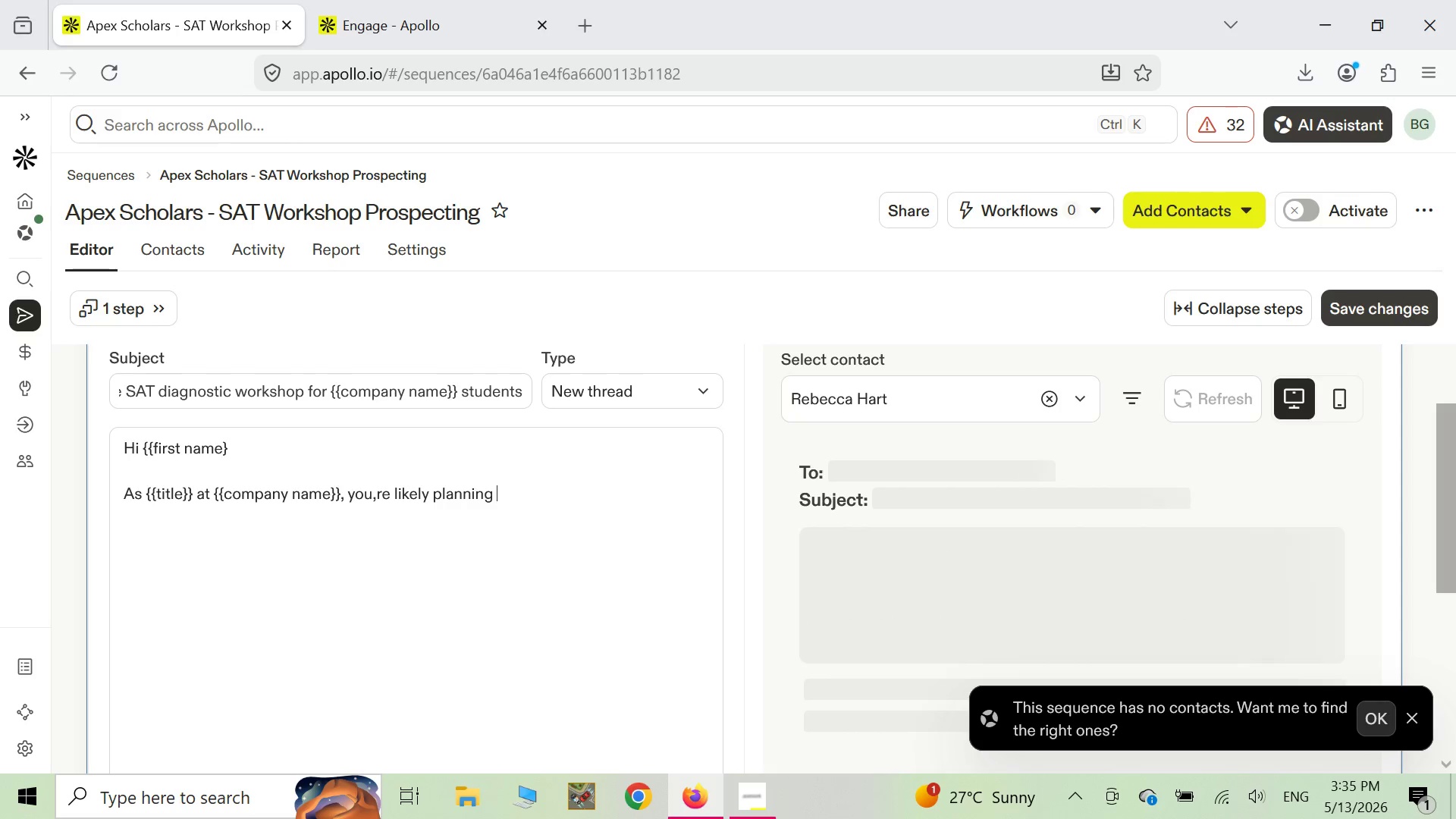 
wait(11.8)
 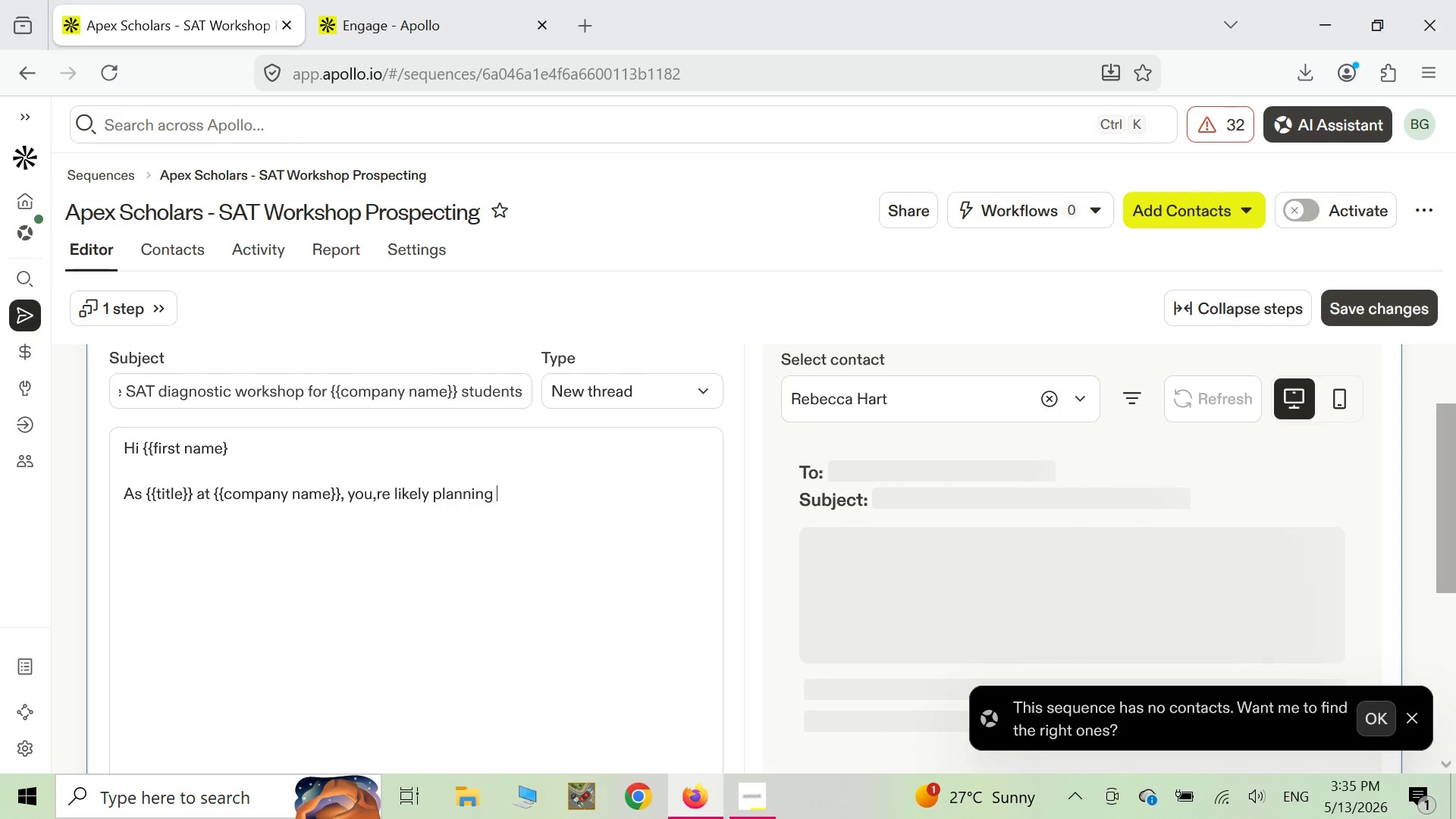 
type(junior )
 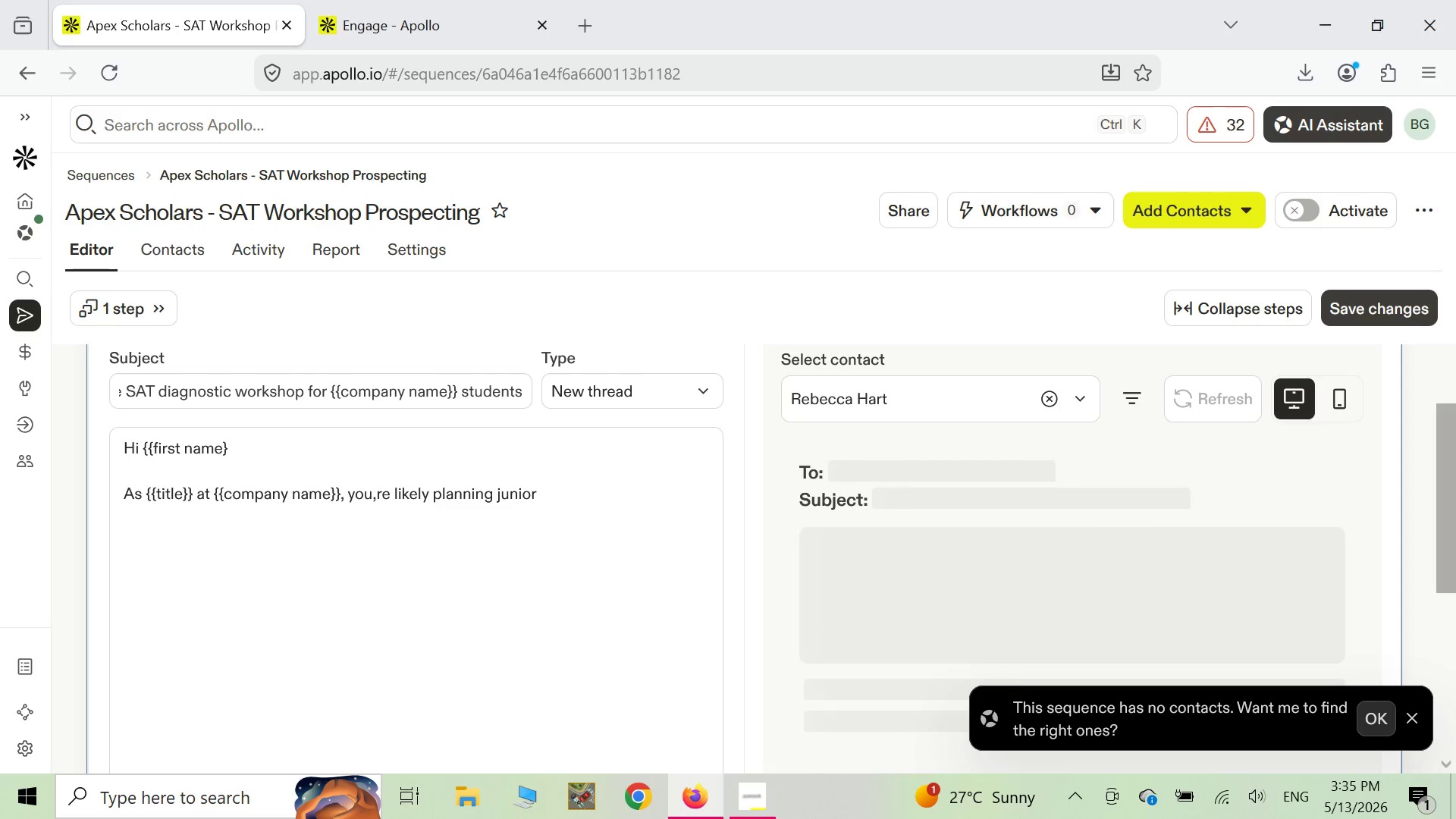 
wait(5.69)
 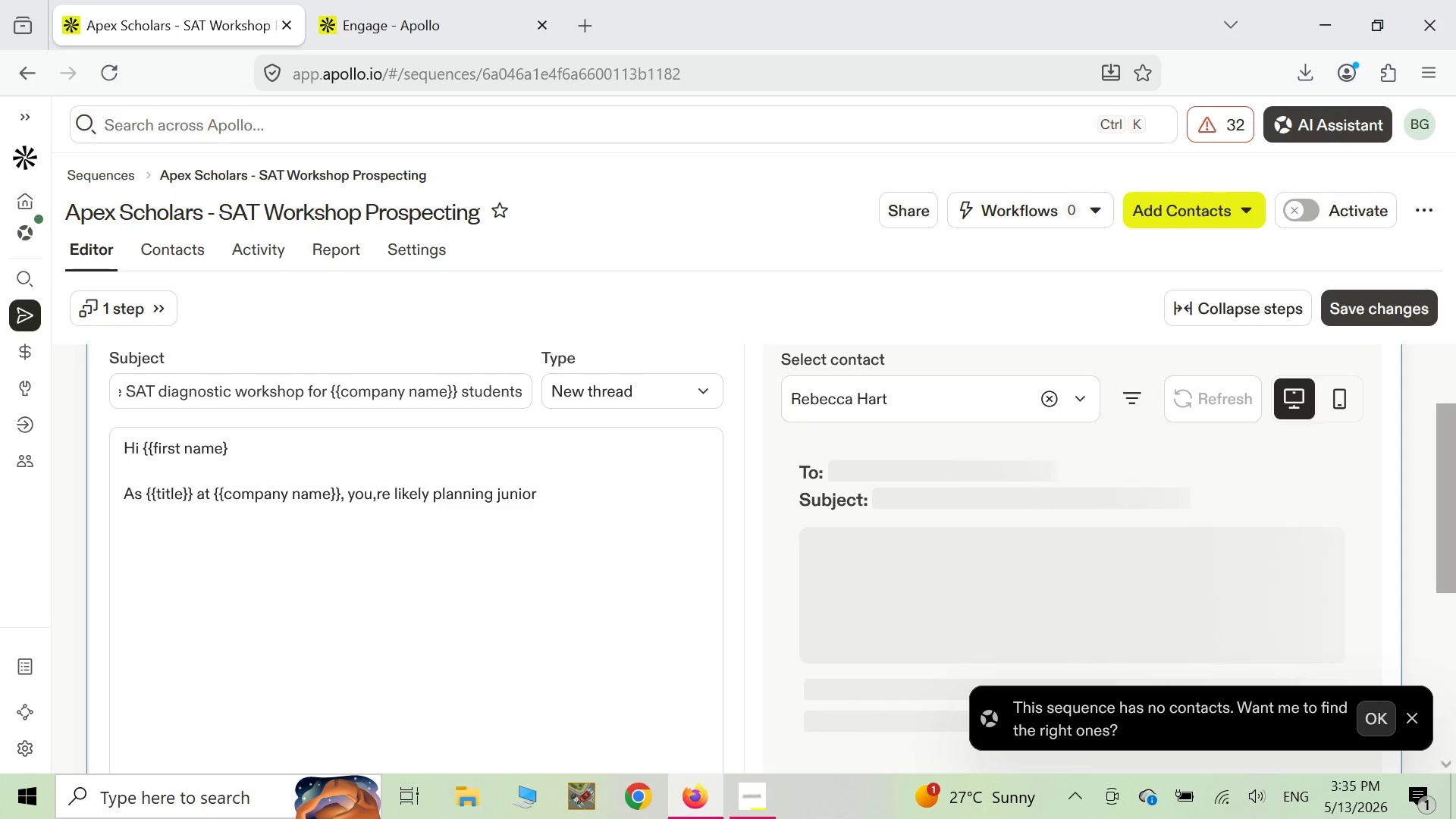 
type(year )
 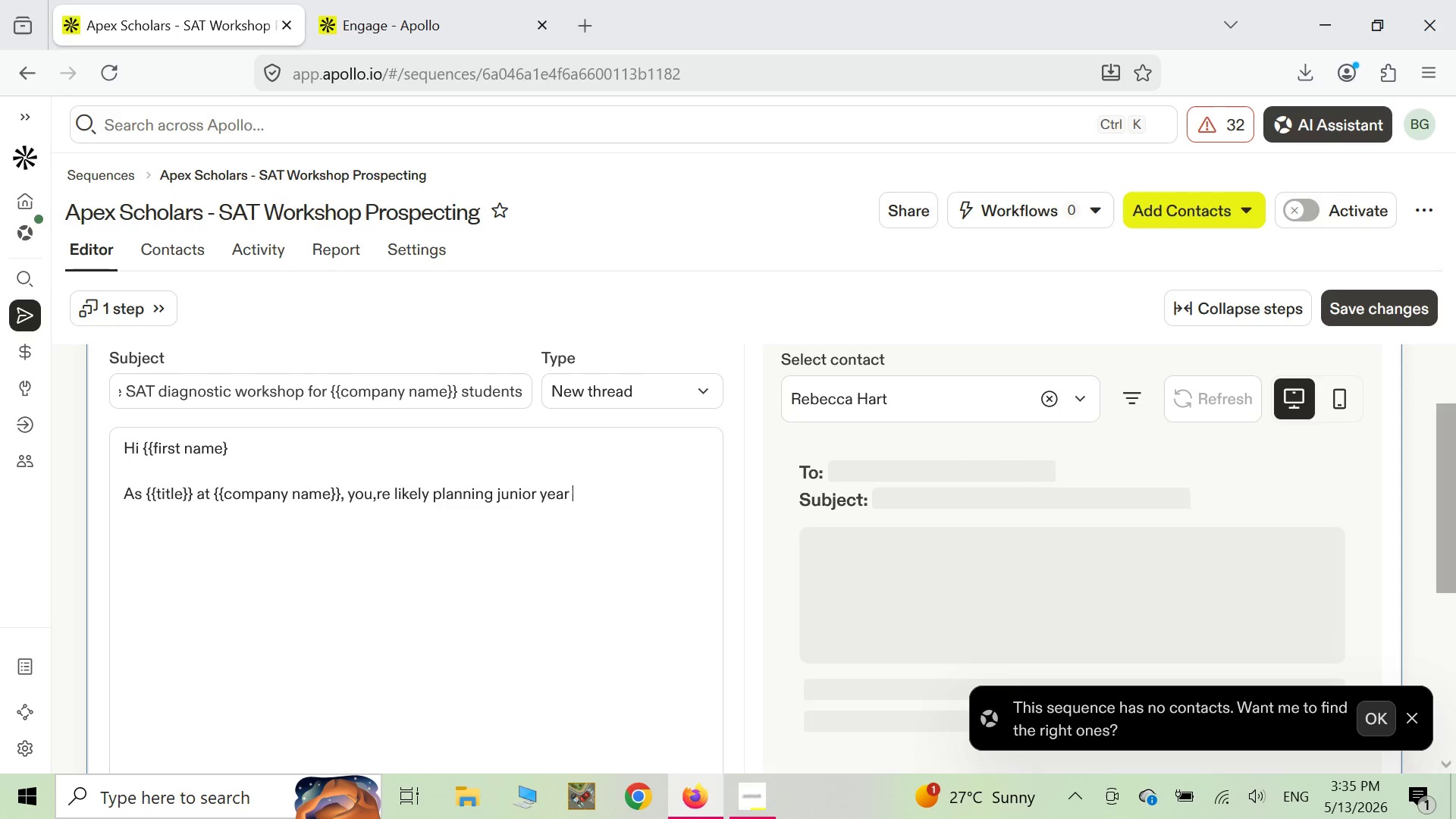 
type(SAT prep)
 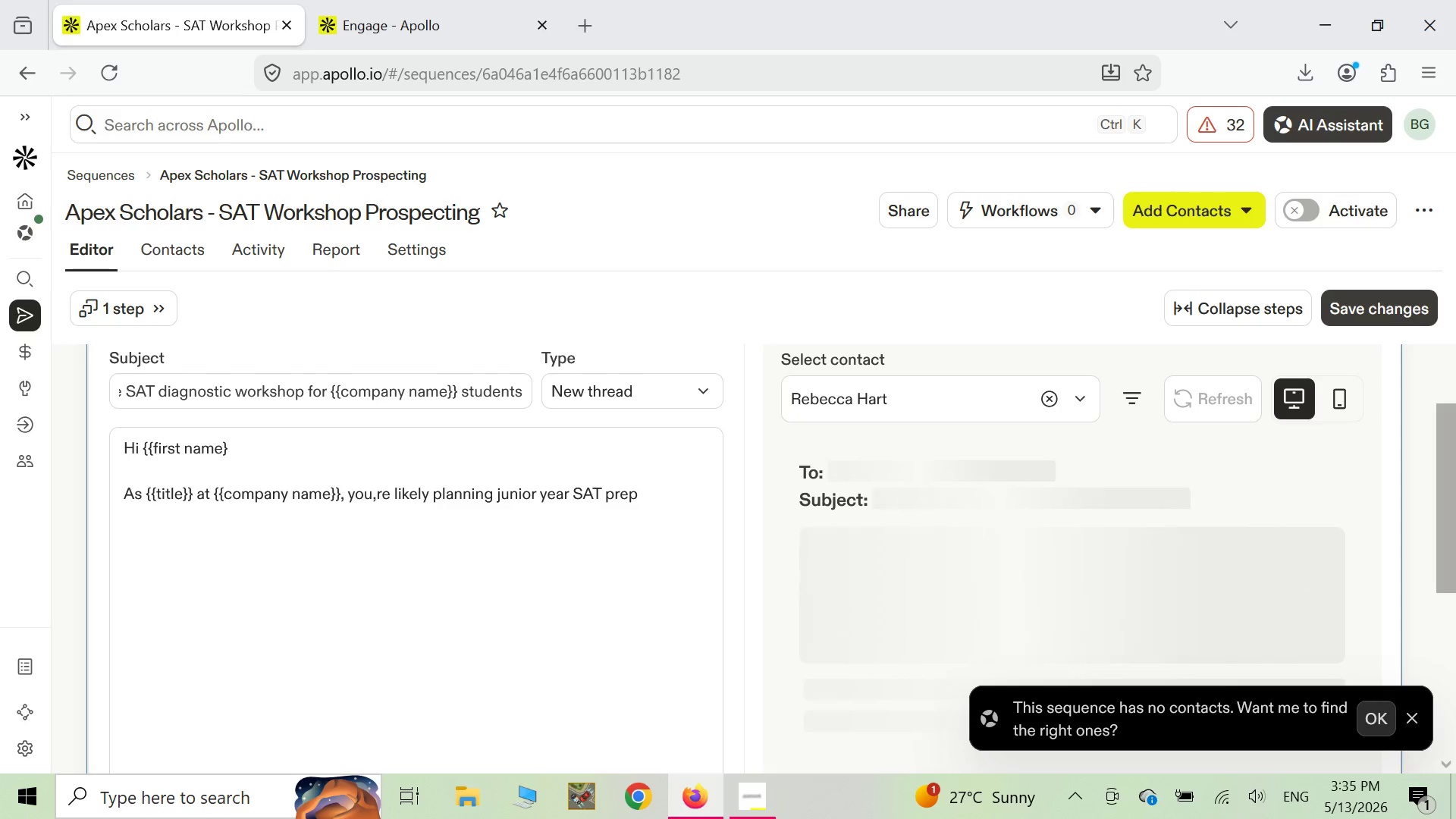 
type( re)
 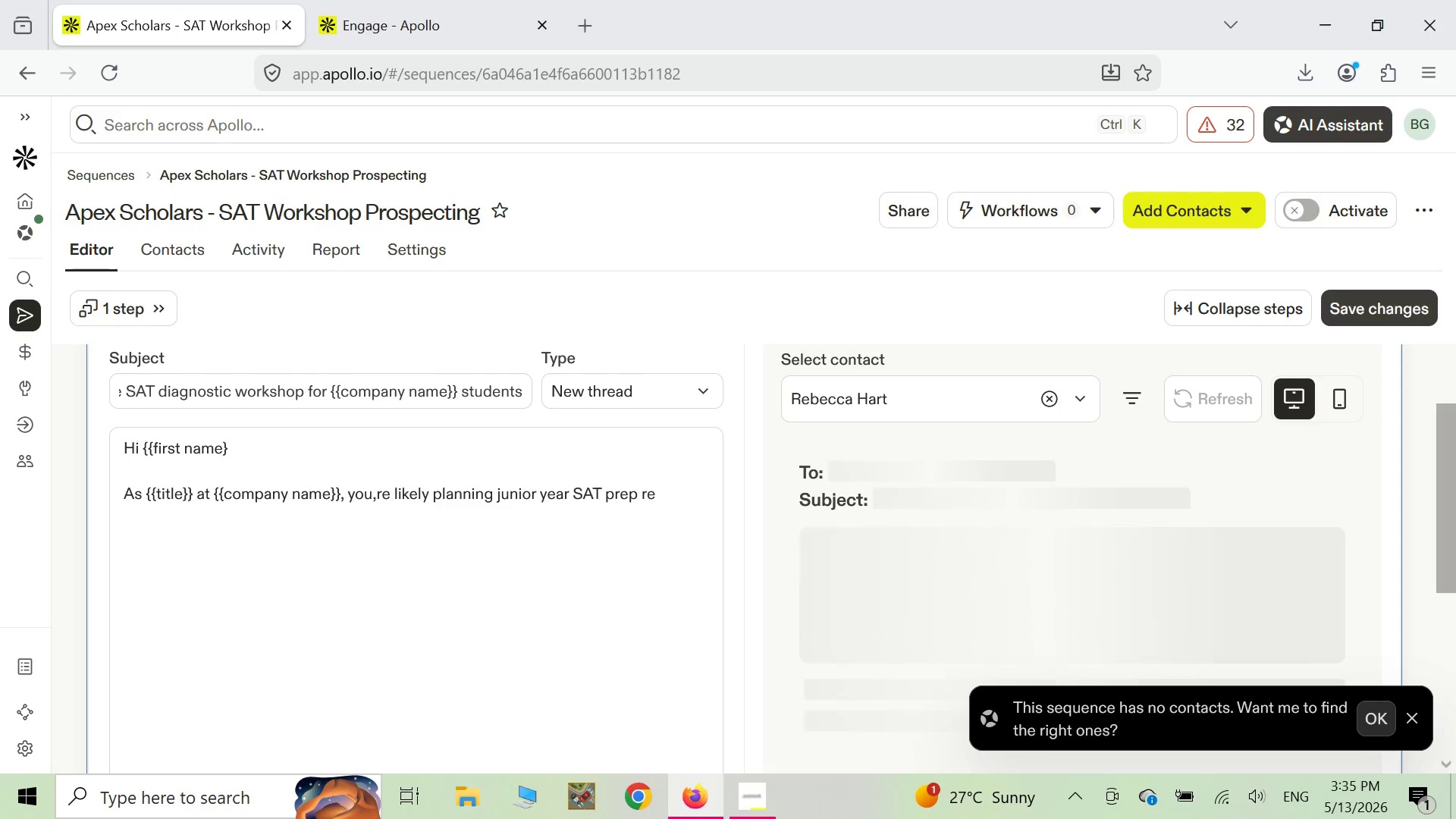 
wait(5.94)
 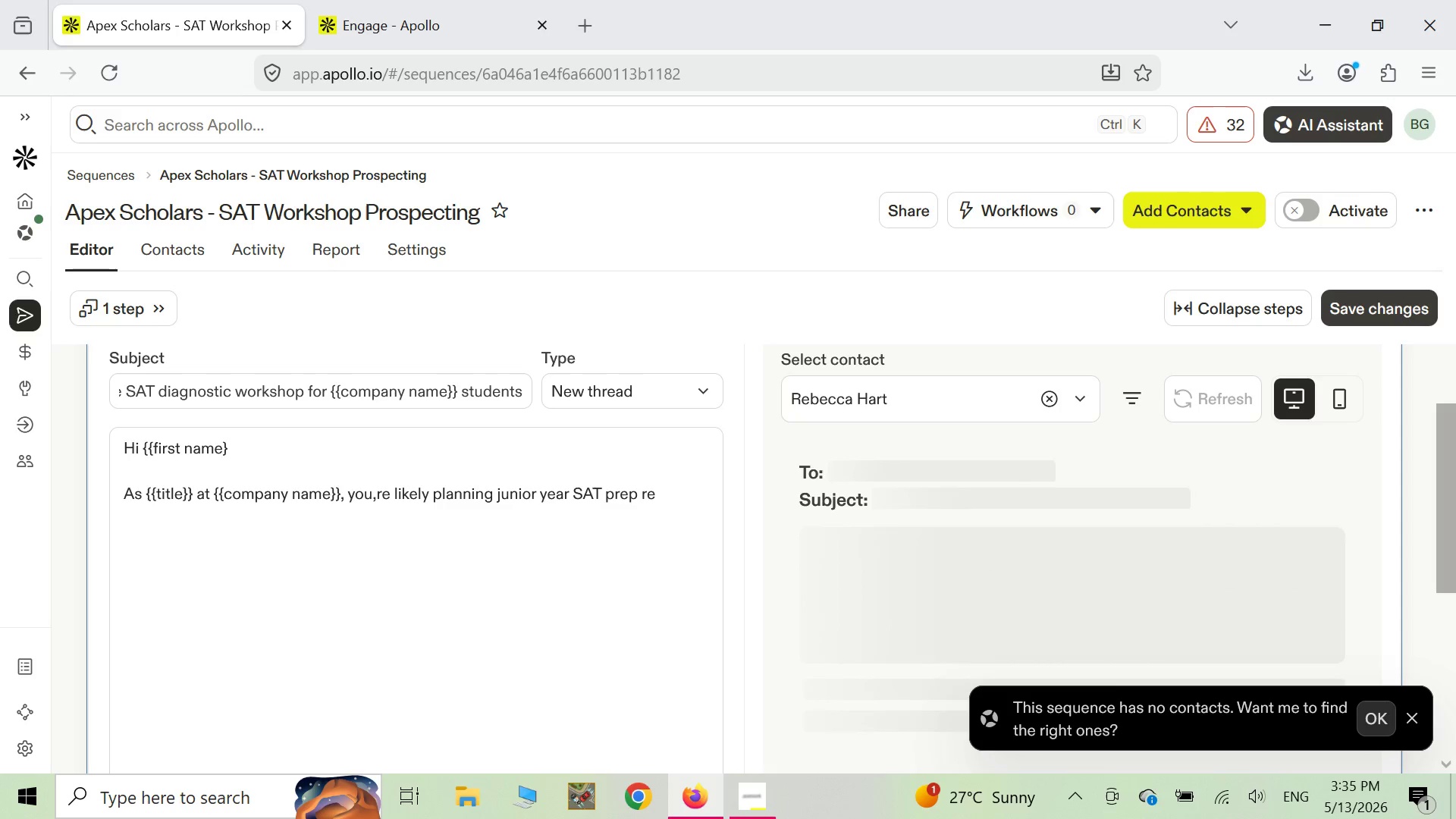 
type(sour)
 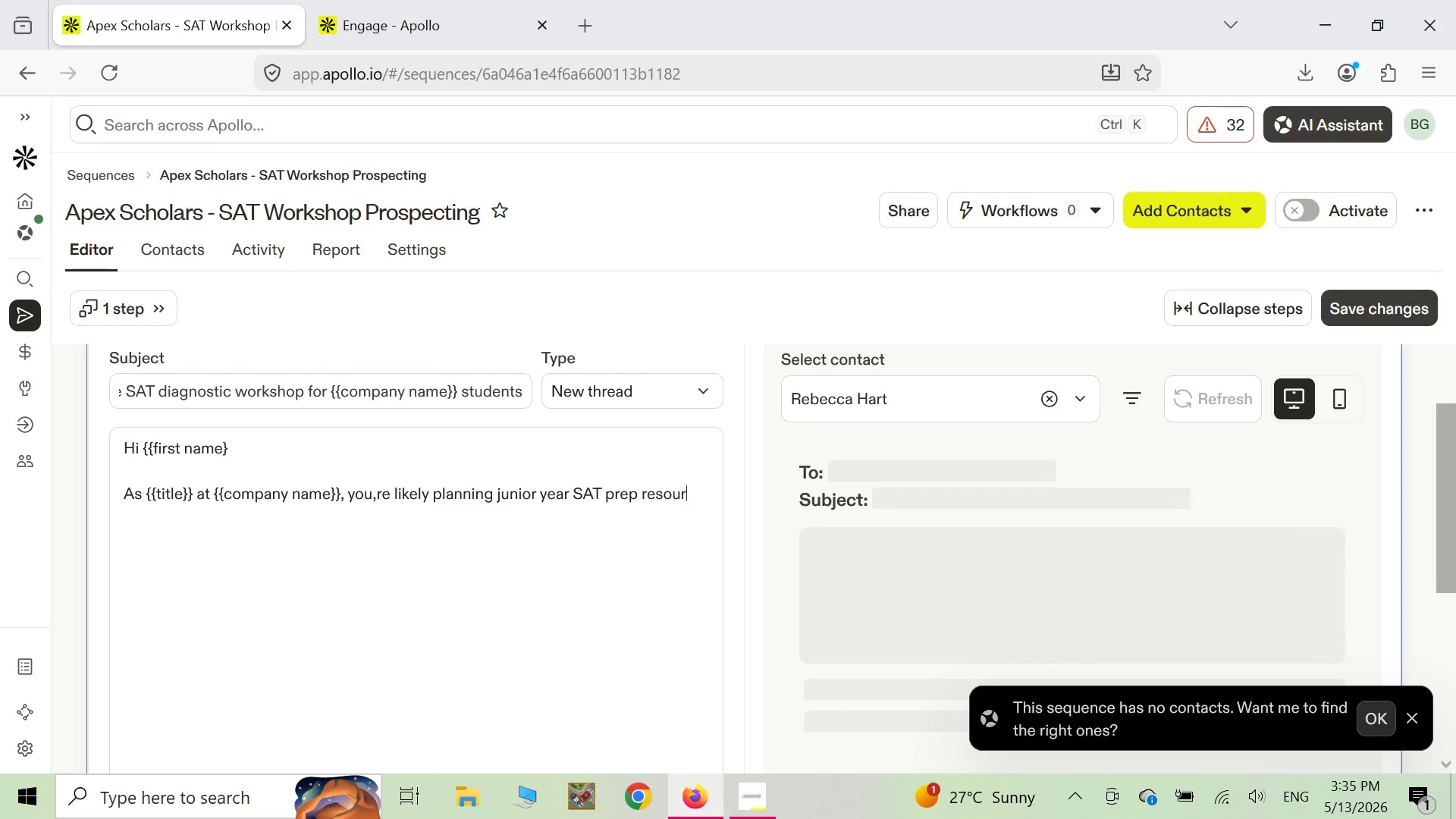 
wait(5.47)
 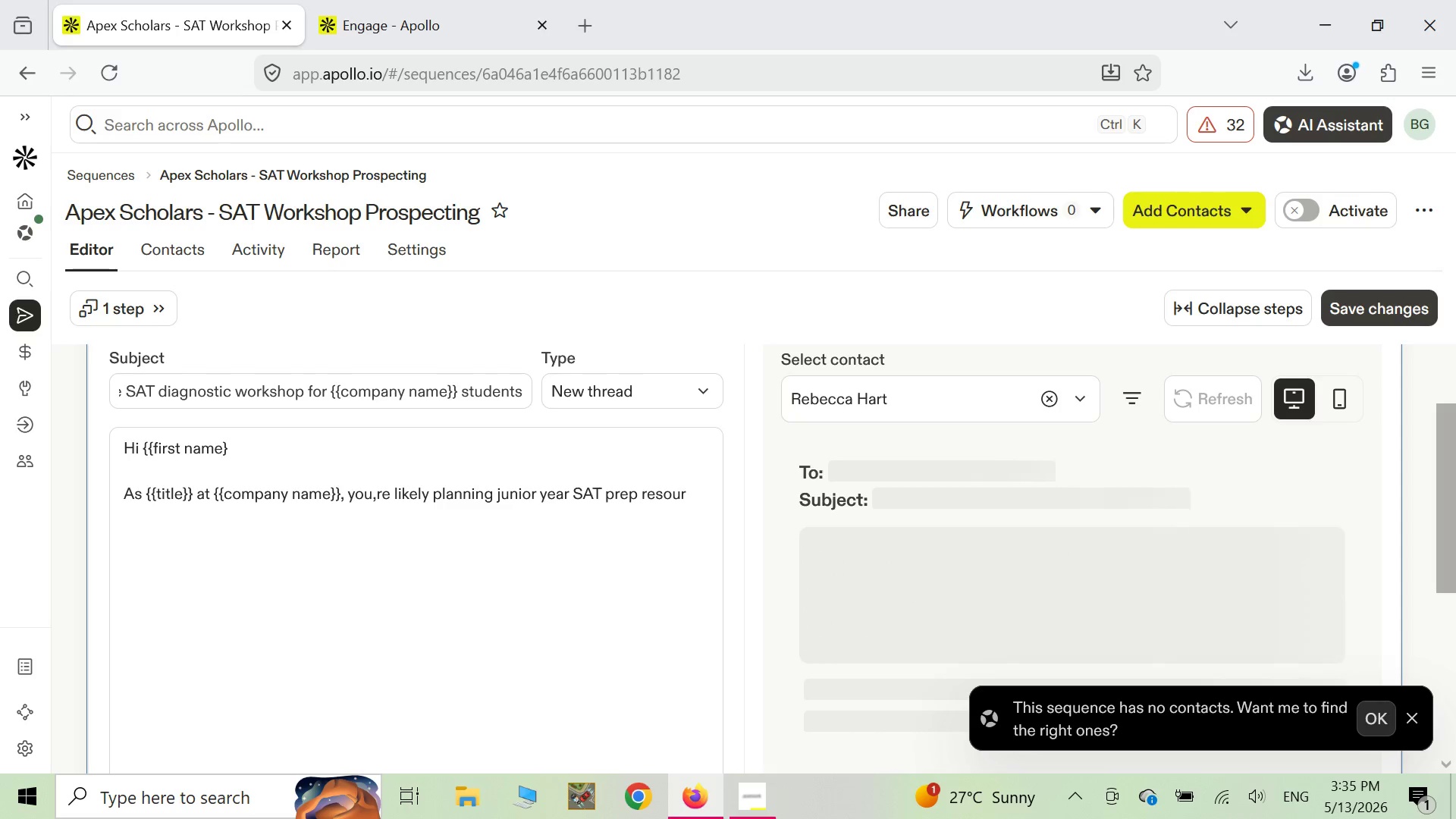 
type(ces)
 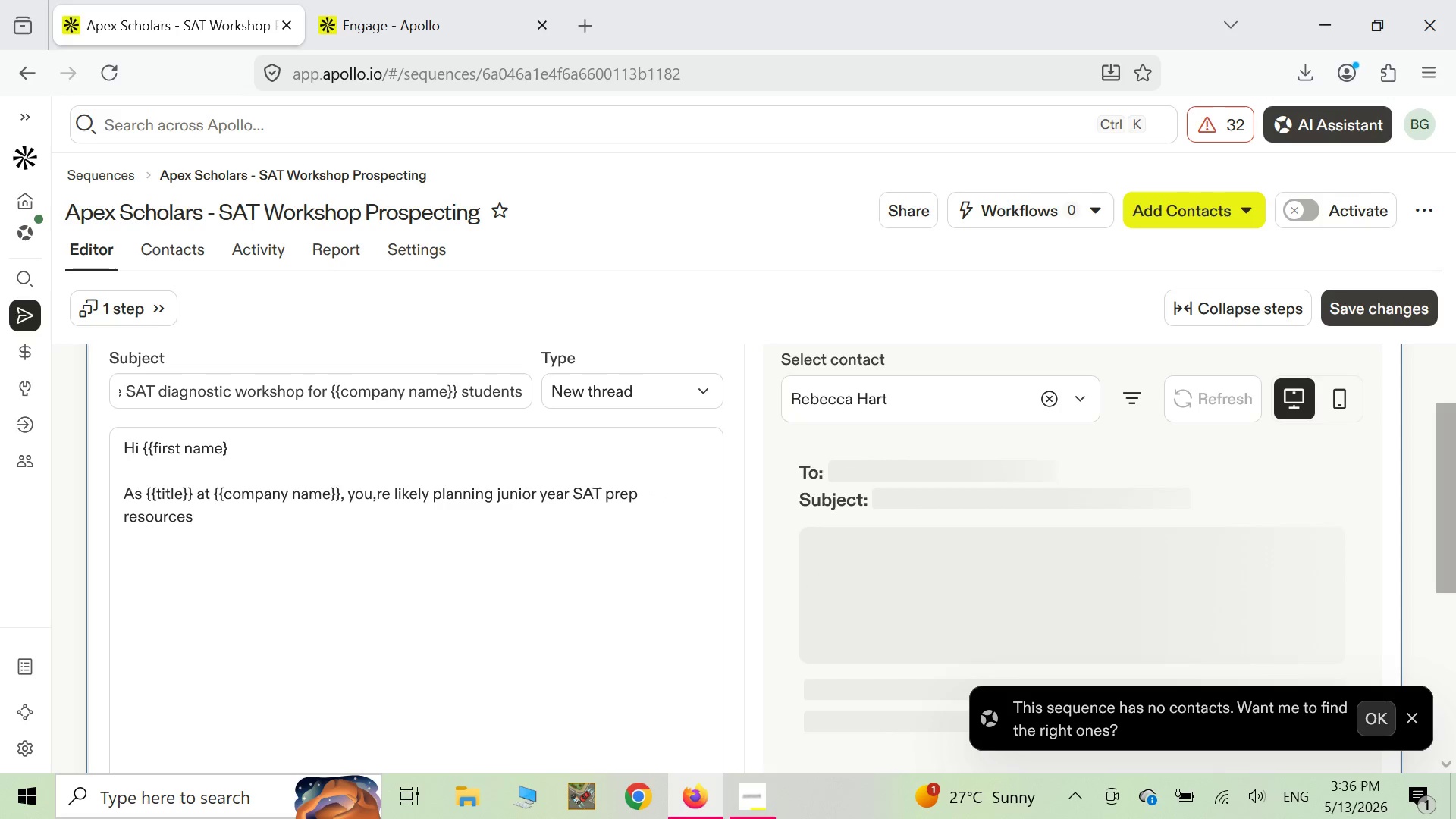 
key(Period)
 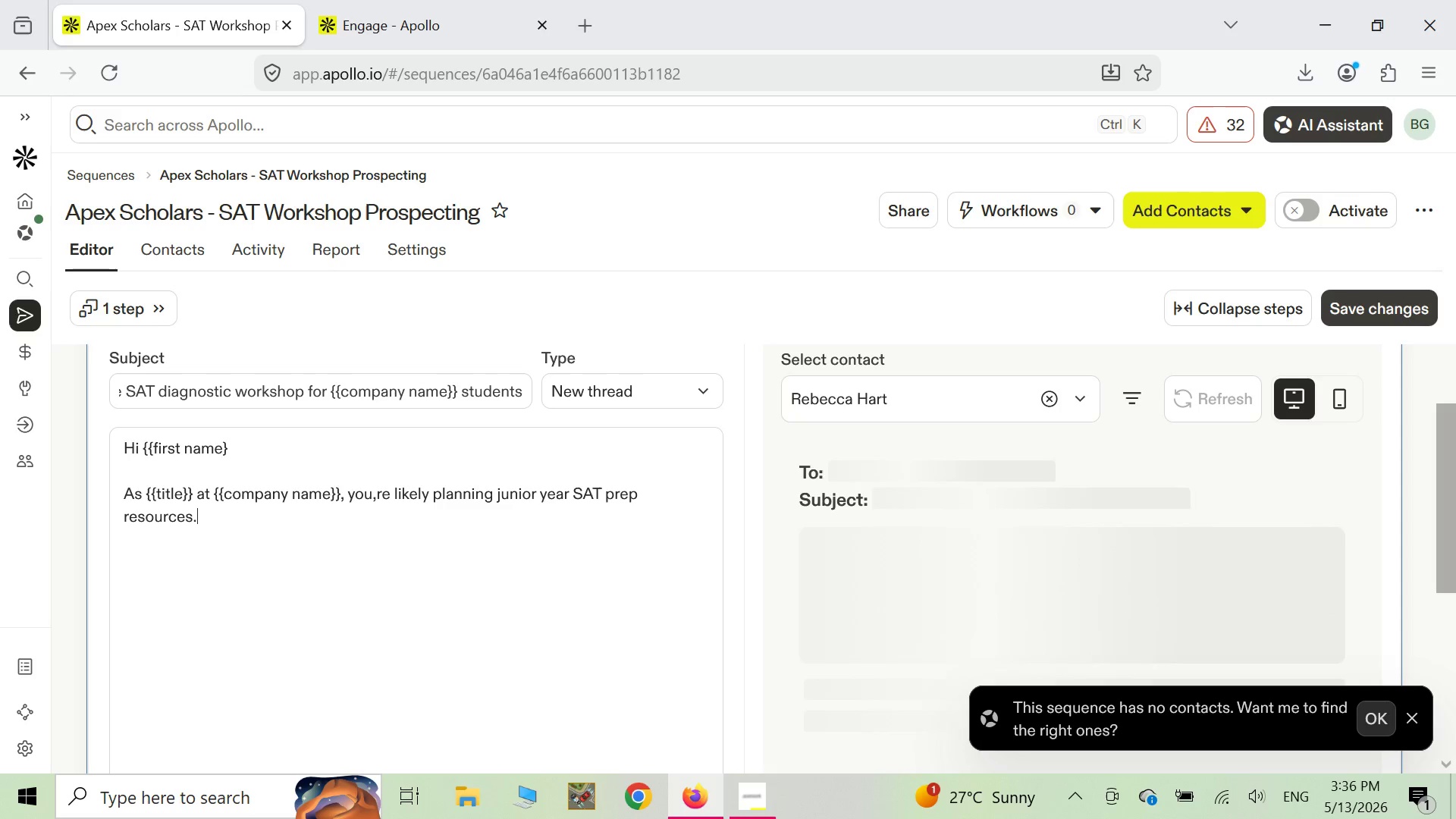 
wait(13.81)
 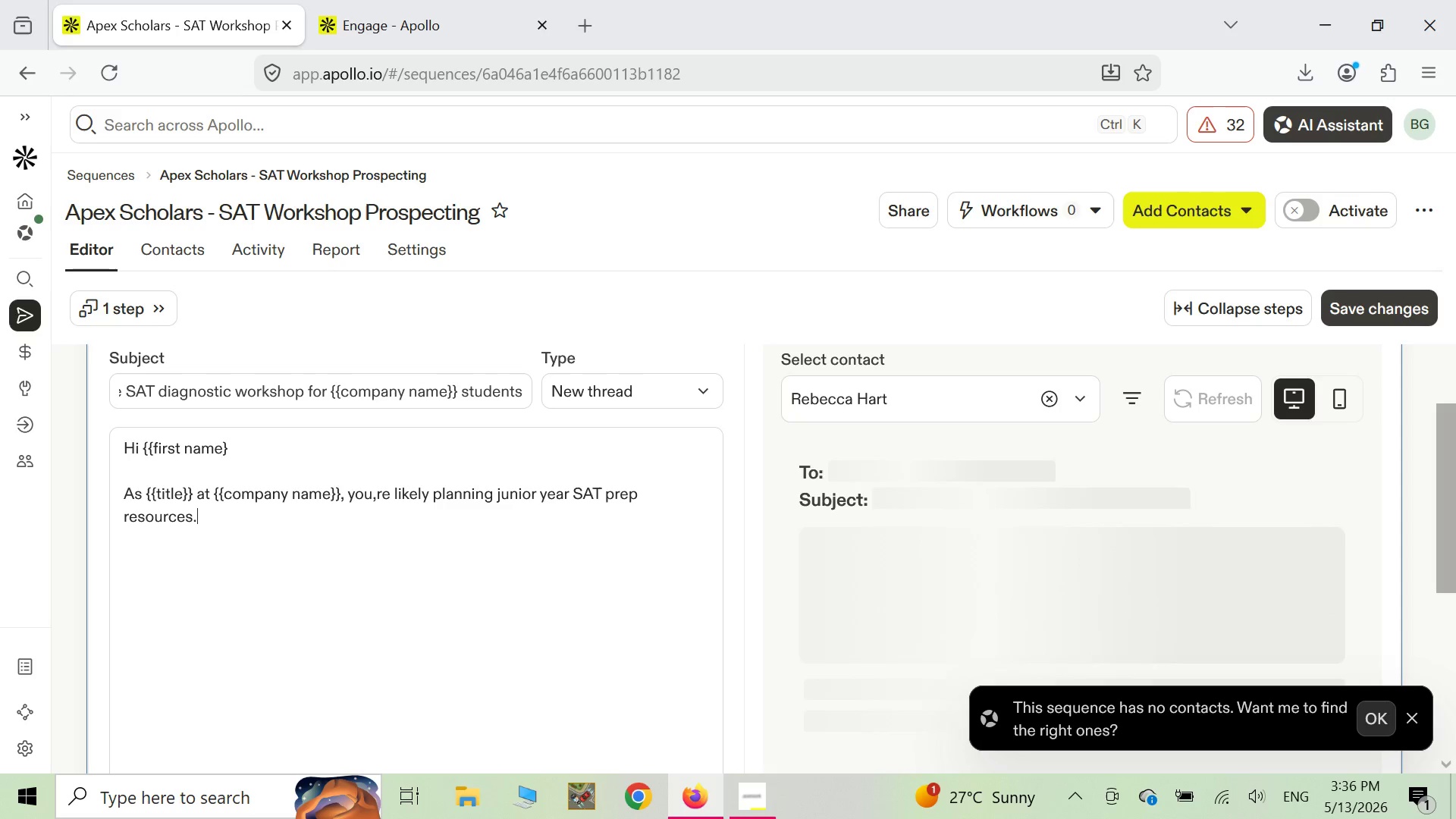 
key(Enter)
 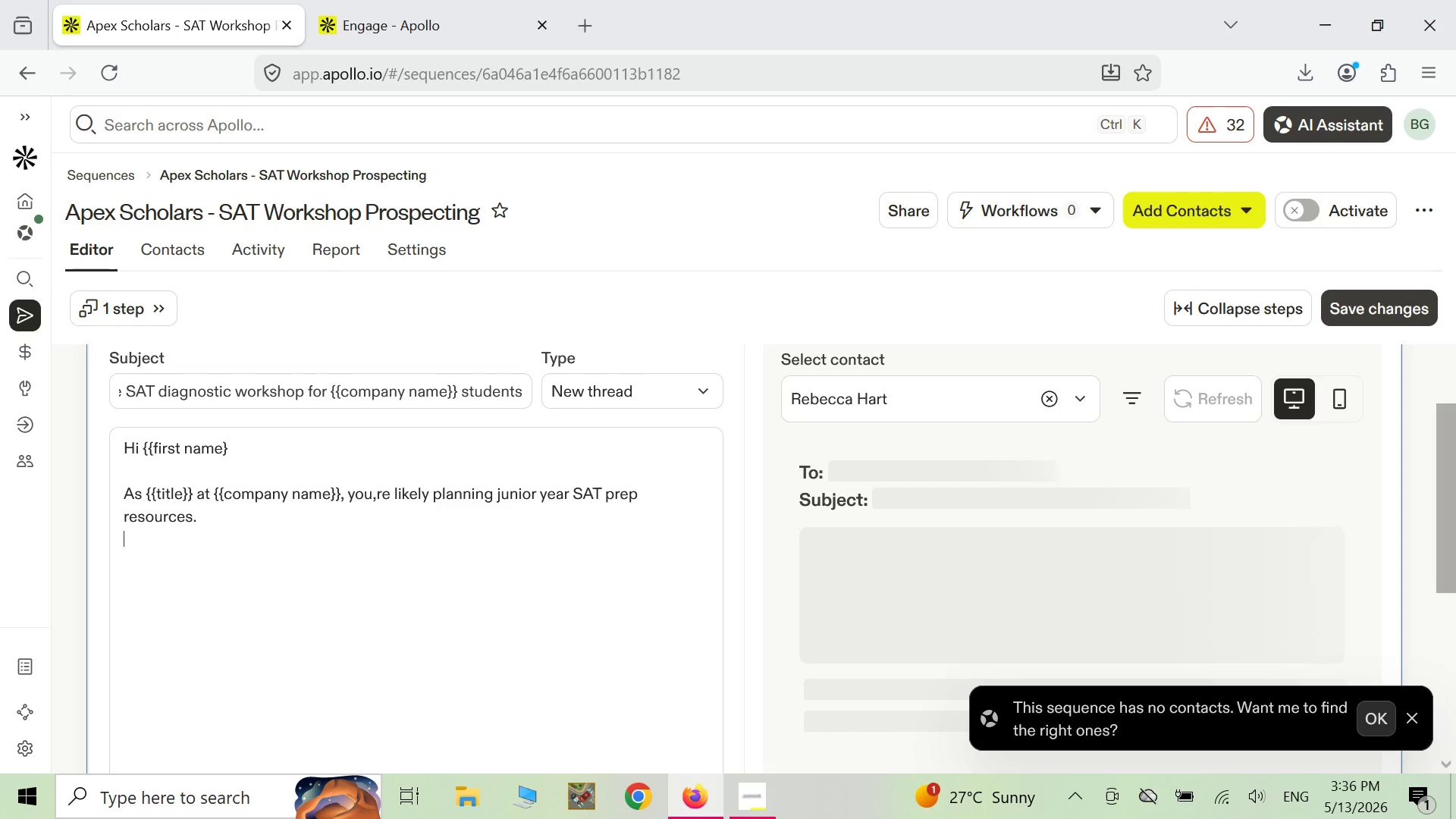 
key(Enter)
 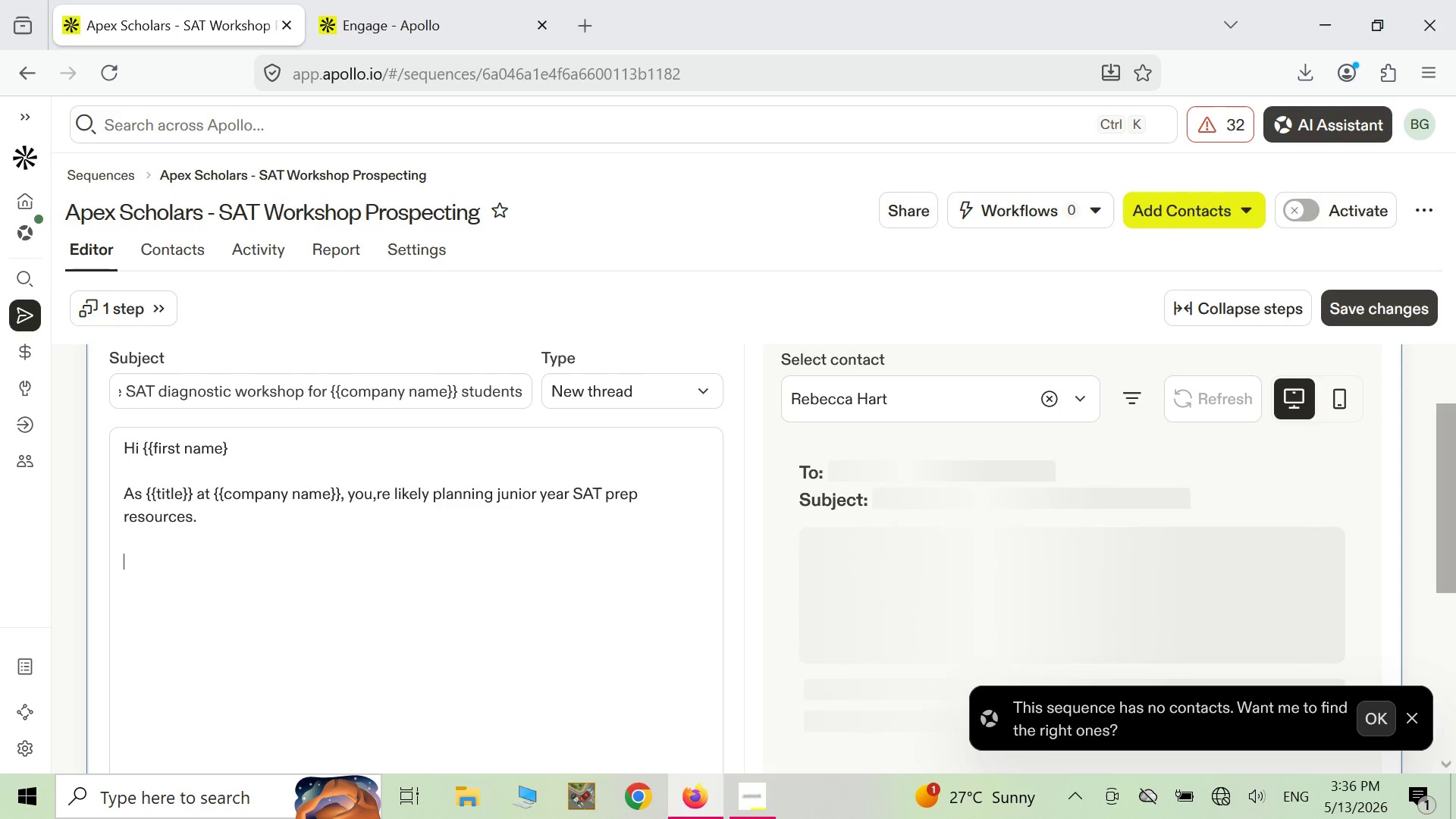 
key(CapsLock)
 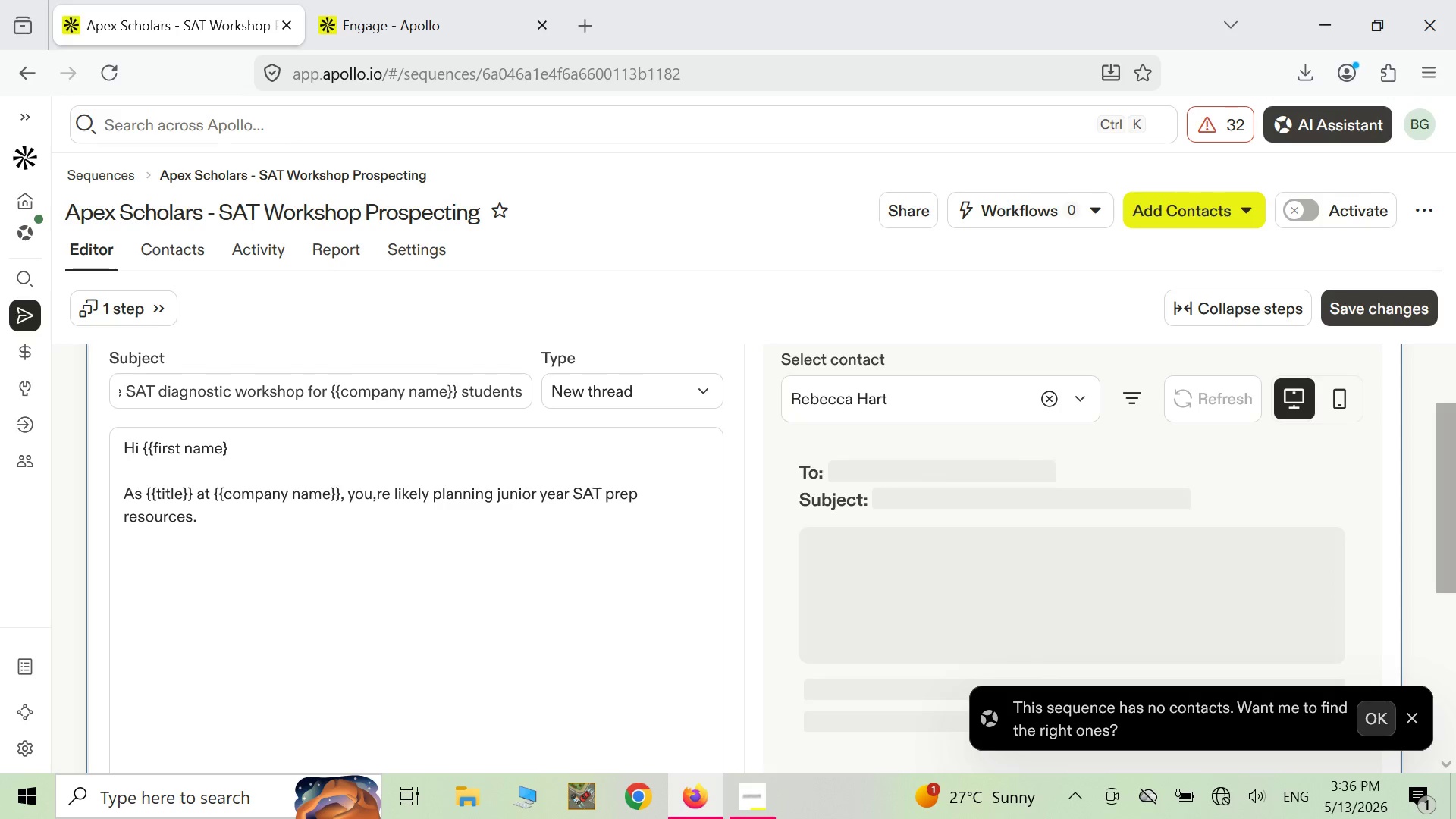 
key(W)
 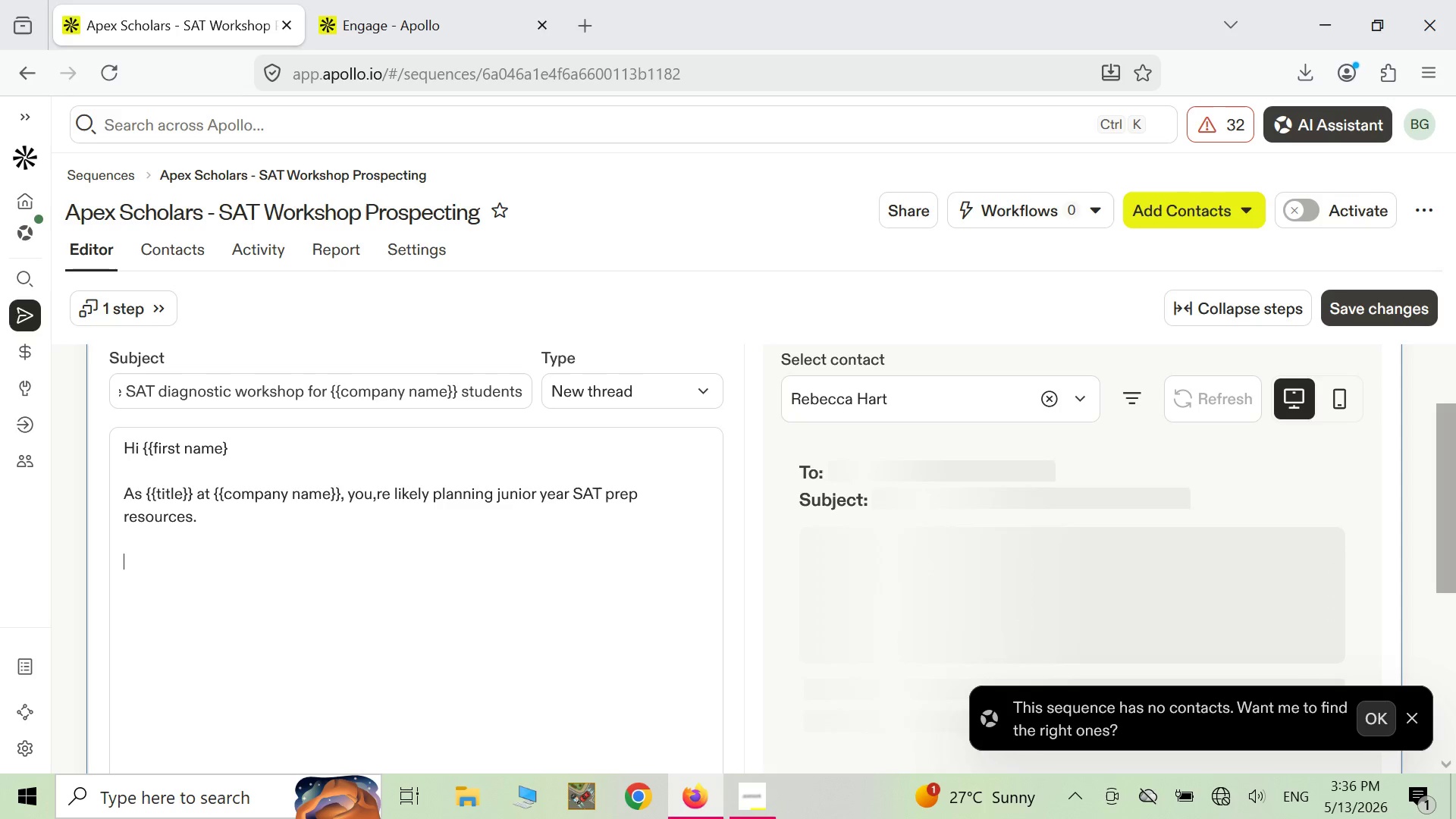 
key(CapsLock)
 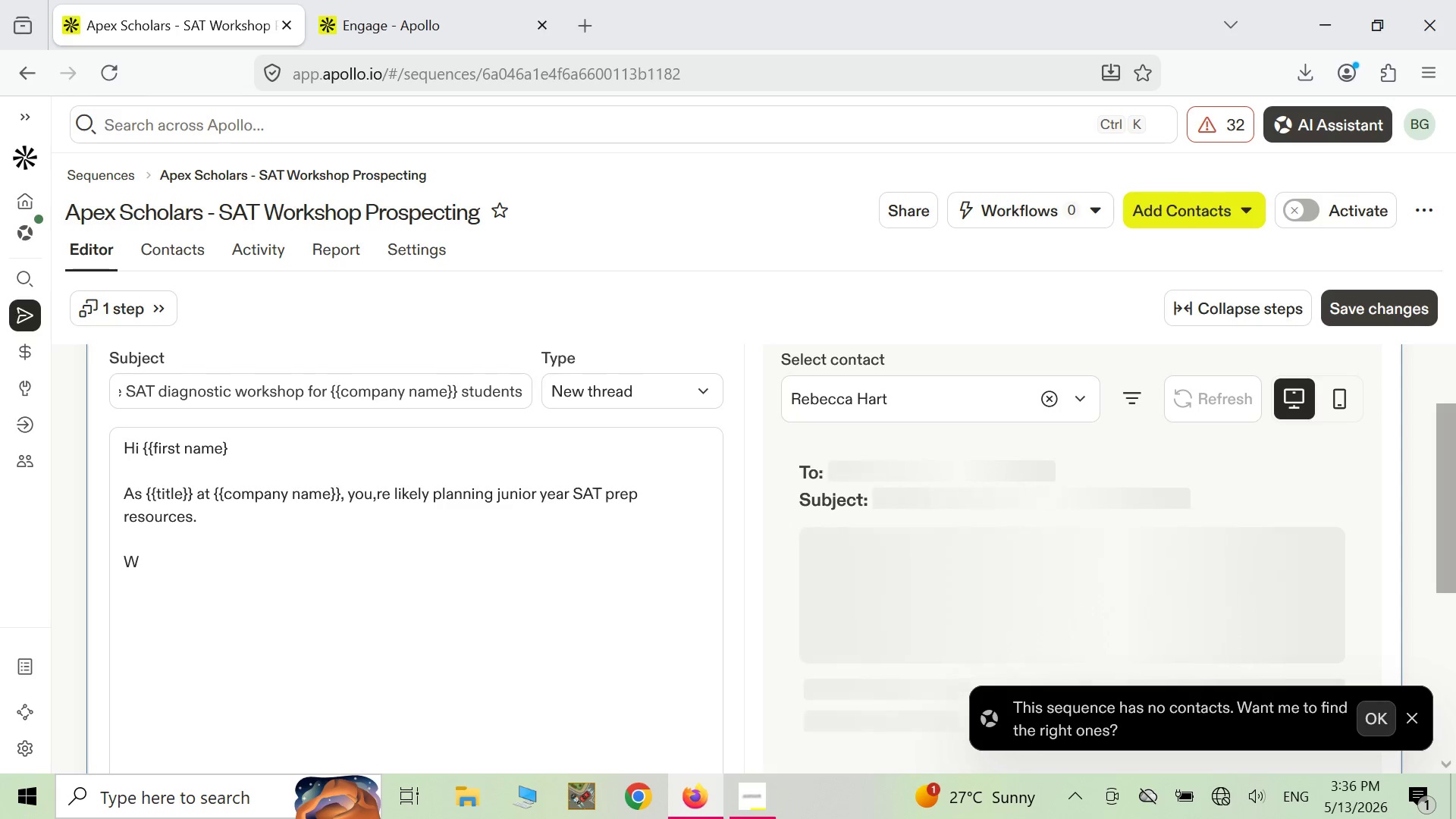 
key(E)
 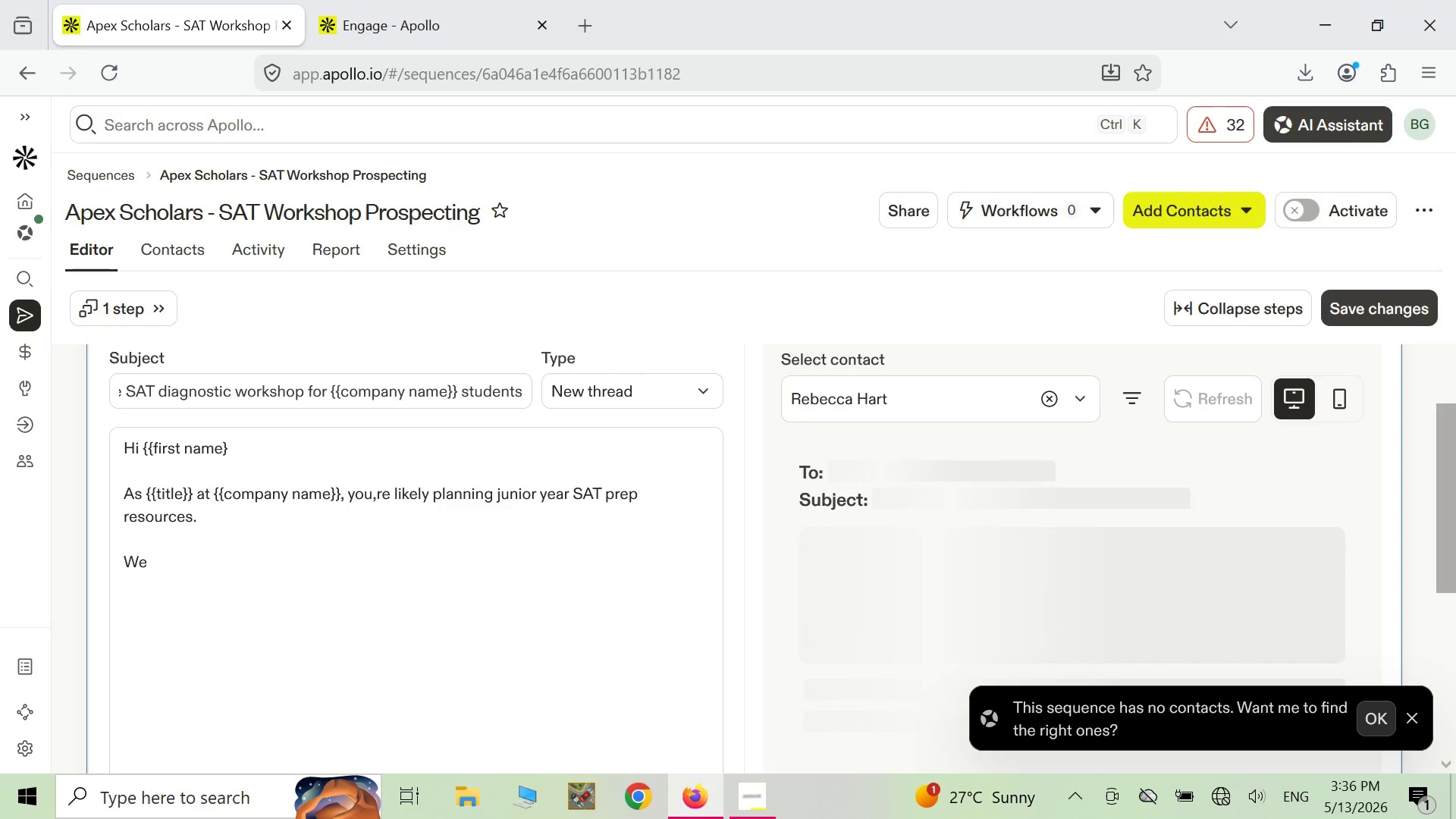 
key(Comma)
 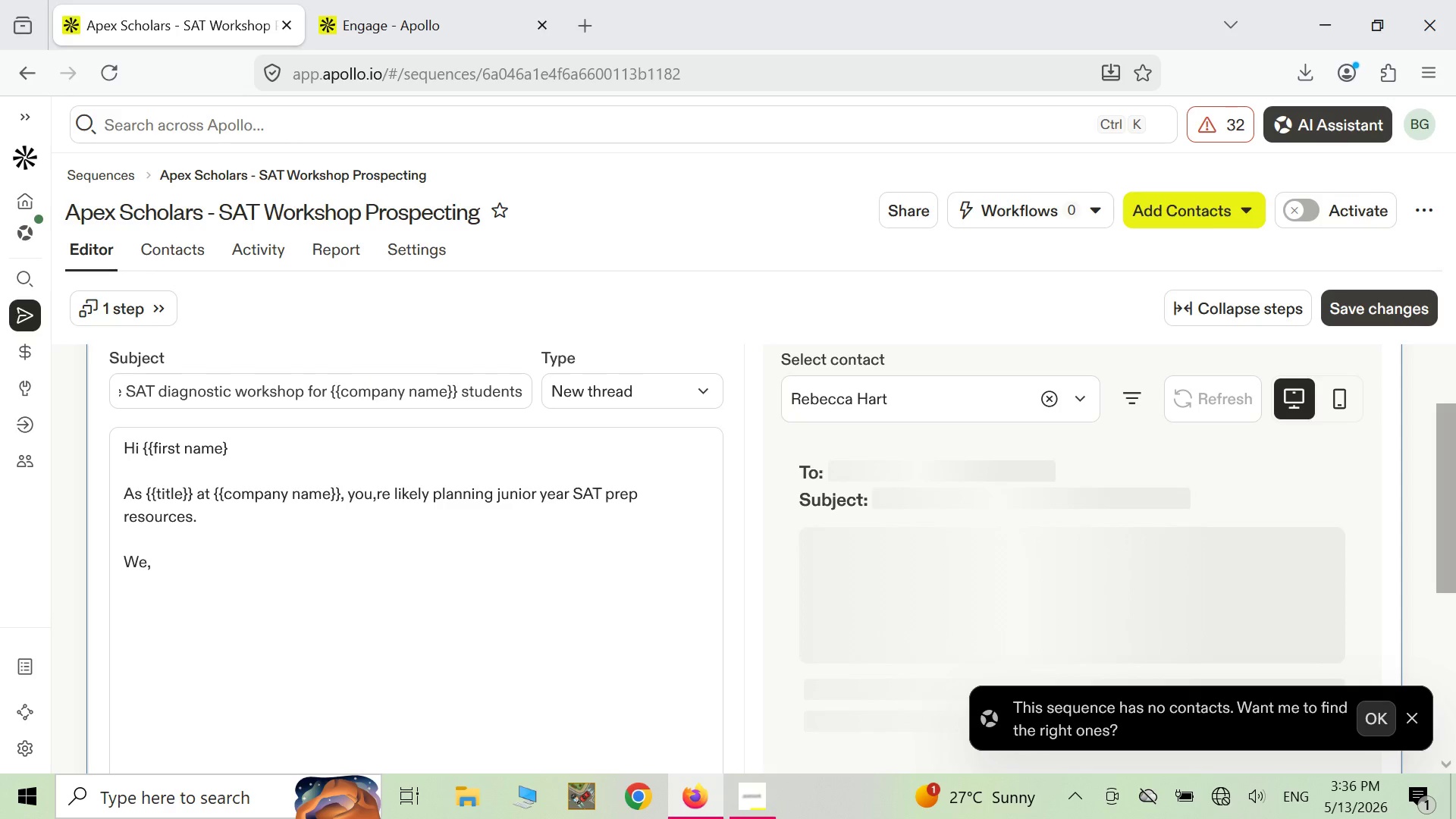 
key(Backspace)
 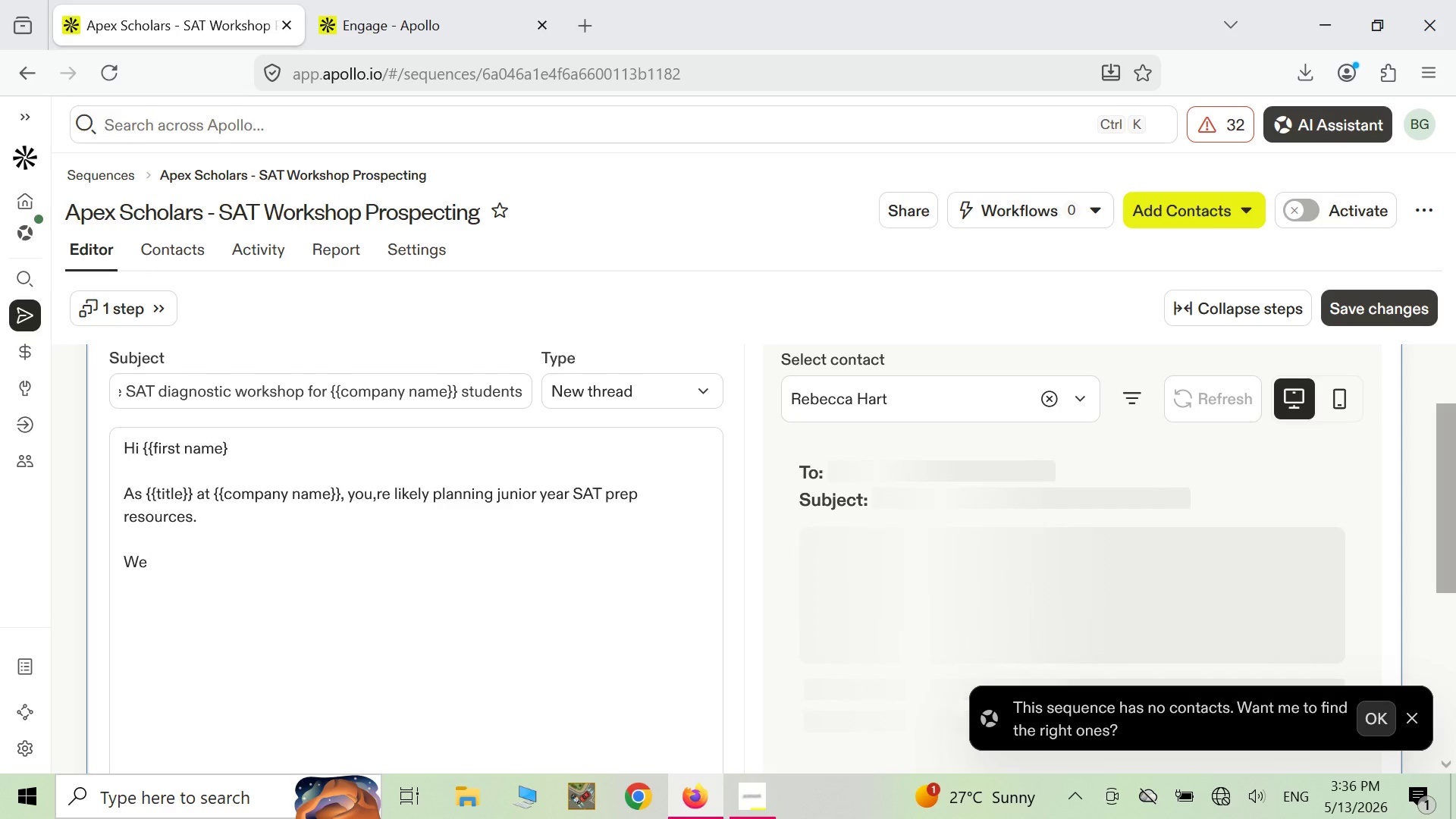 
key(Quote)
 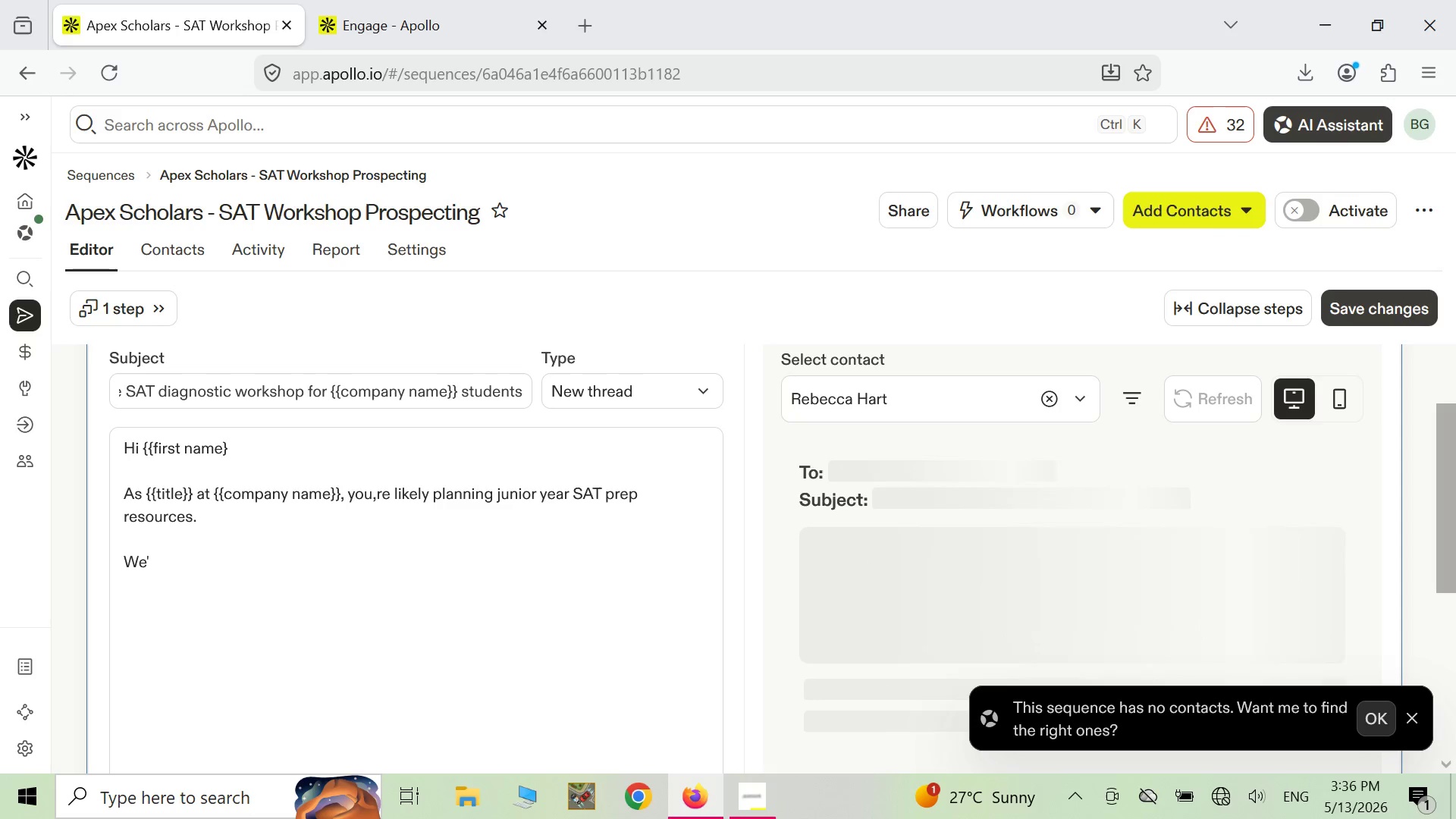 
wait(7.17)
 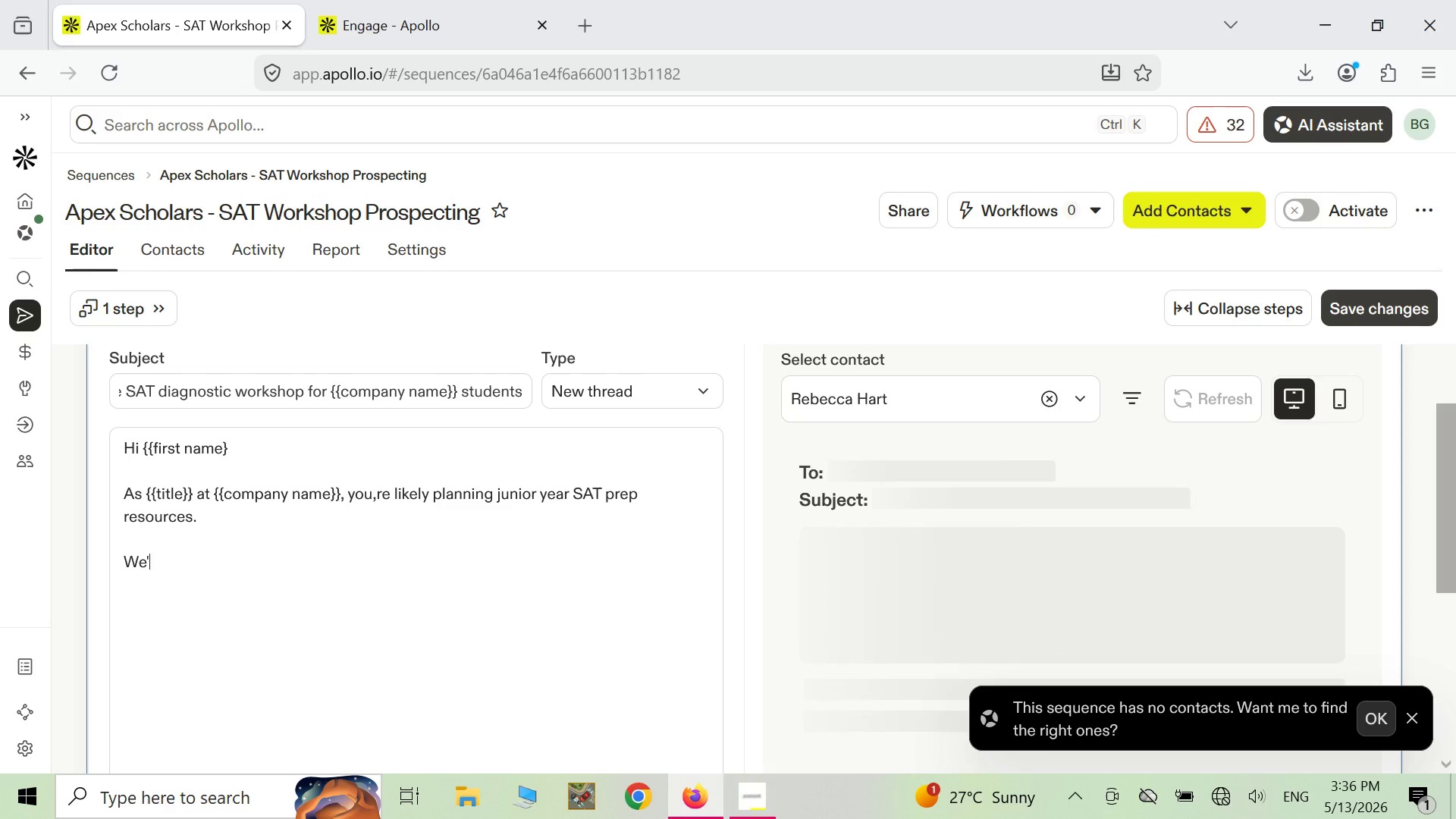 
type(re )
 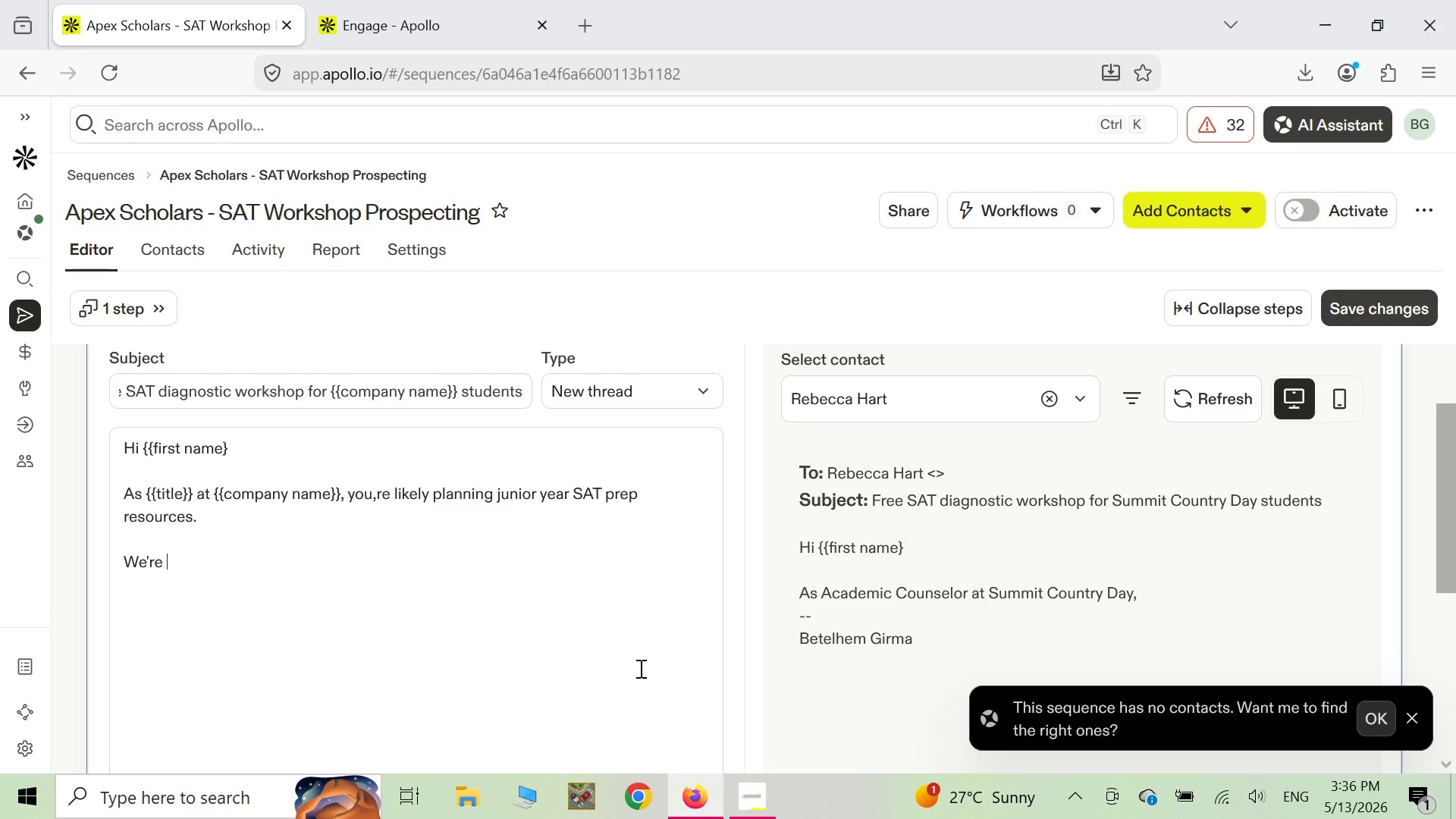 
wait(28.78)
 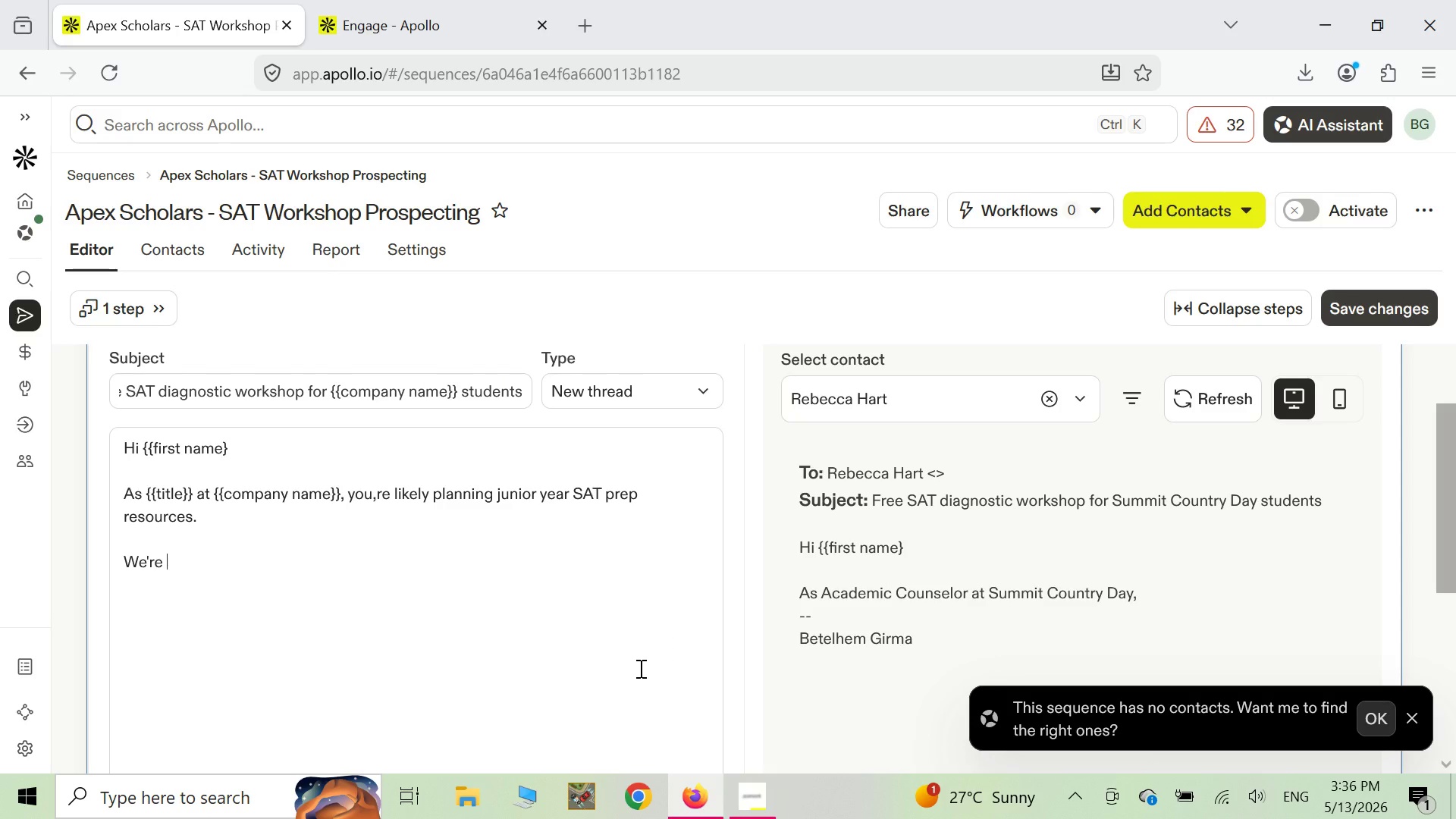 
mouse_move([1204, 808])
 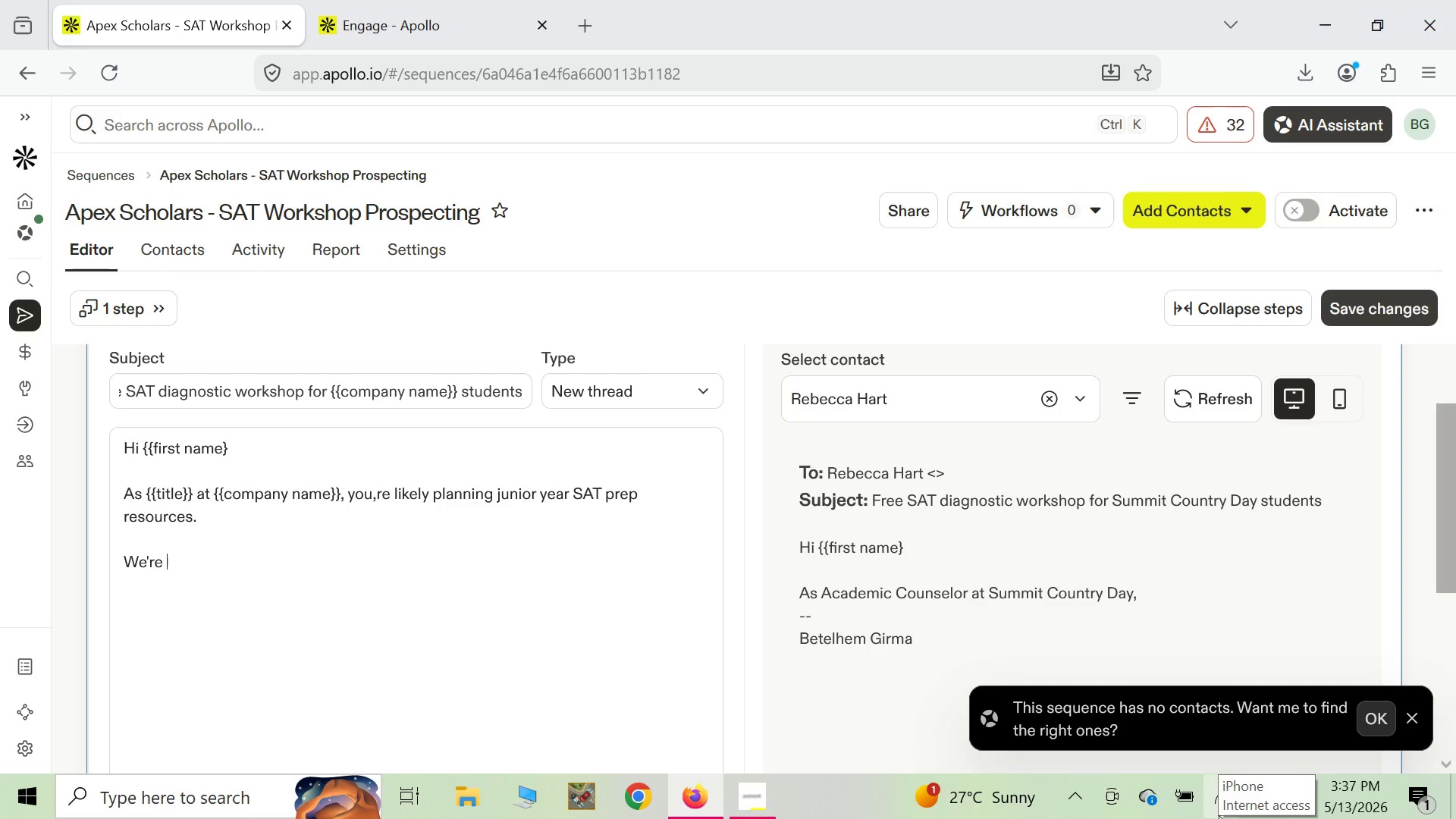 
mouse_move([1220, 809])
 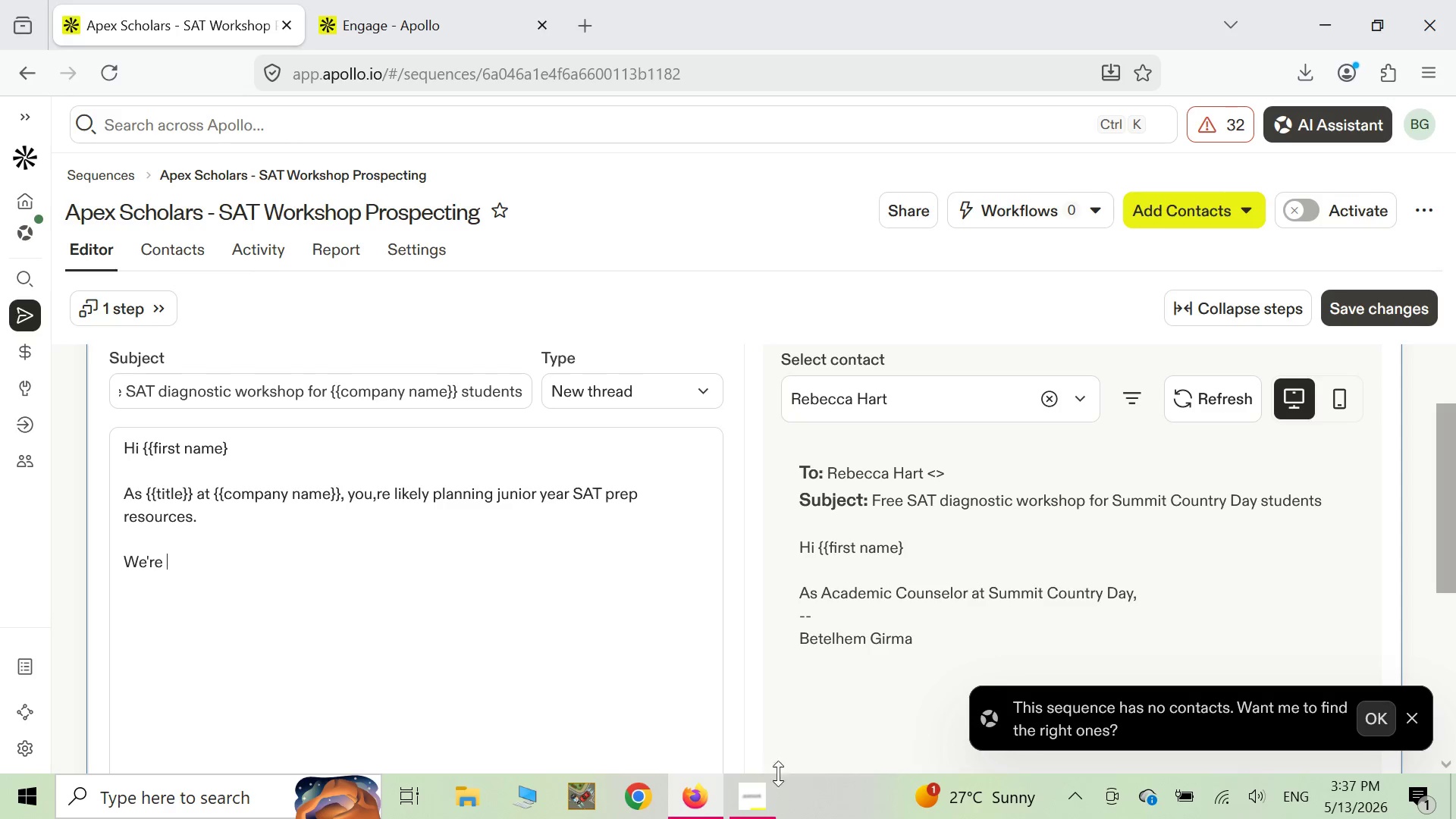 
mouse_move([766, 774])
 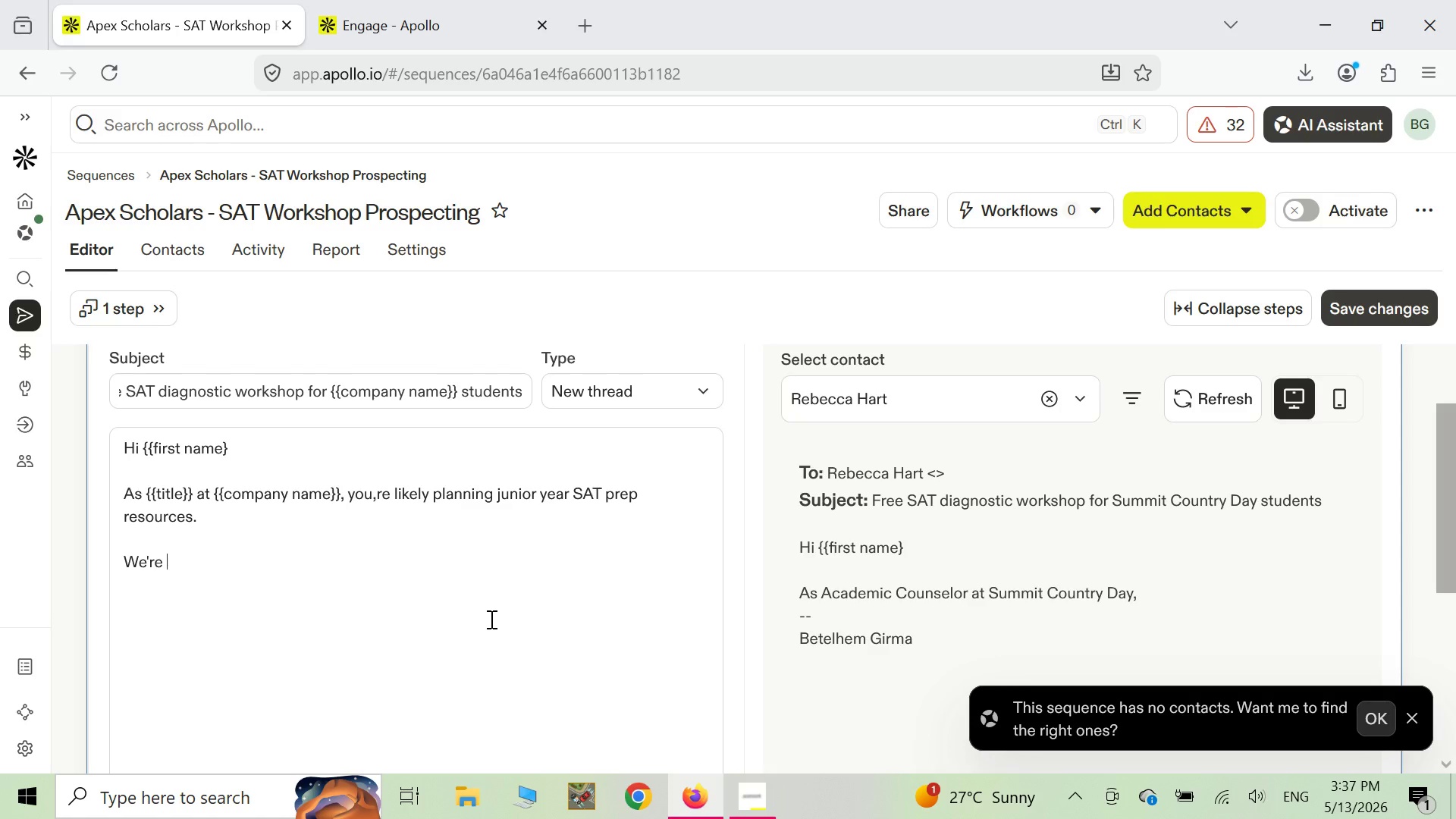 
wait(6.16)
 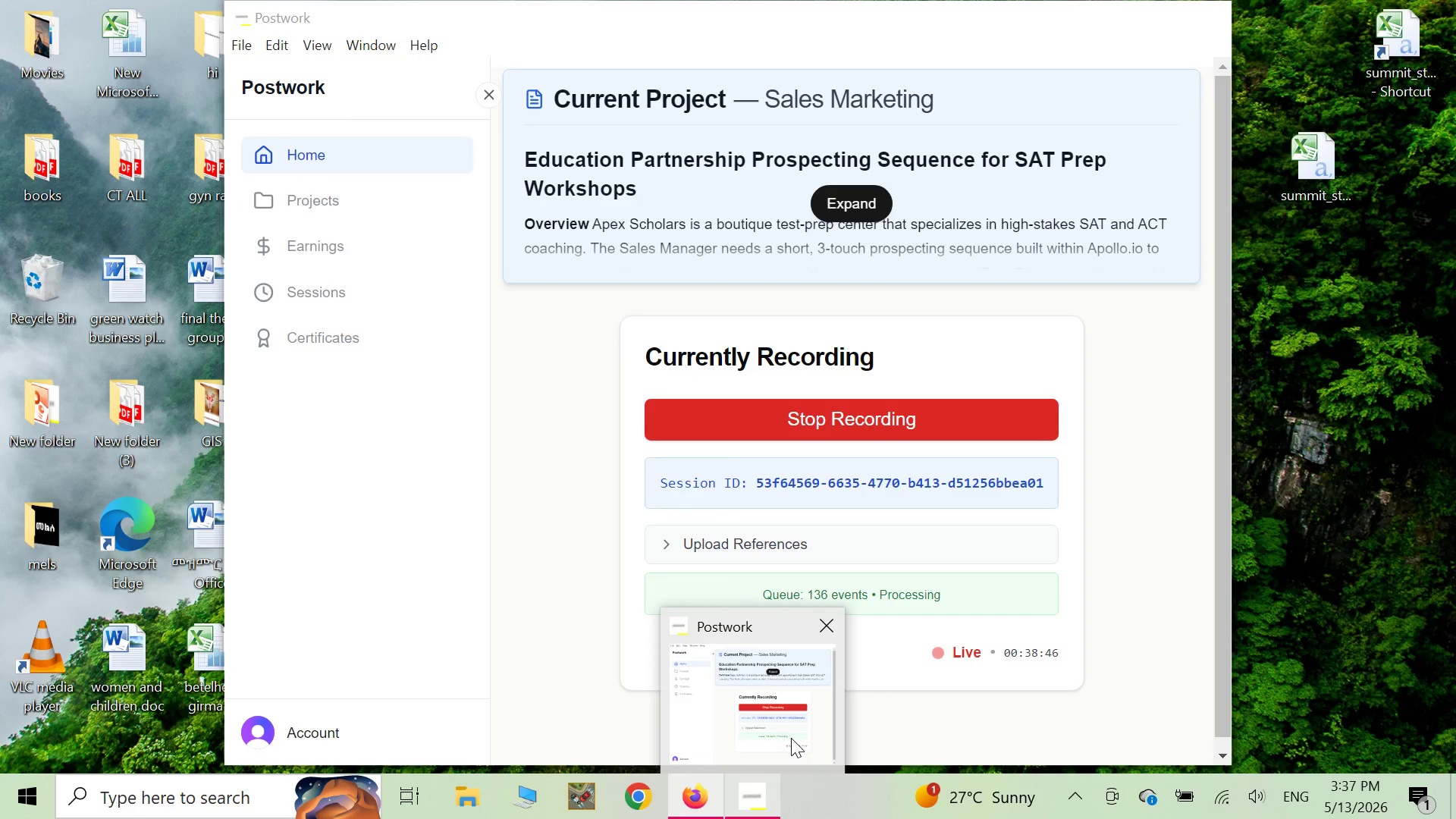 
type(offering )
 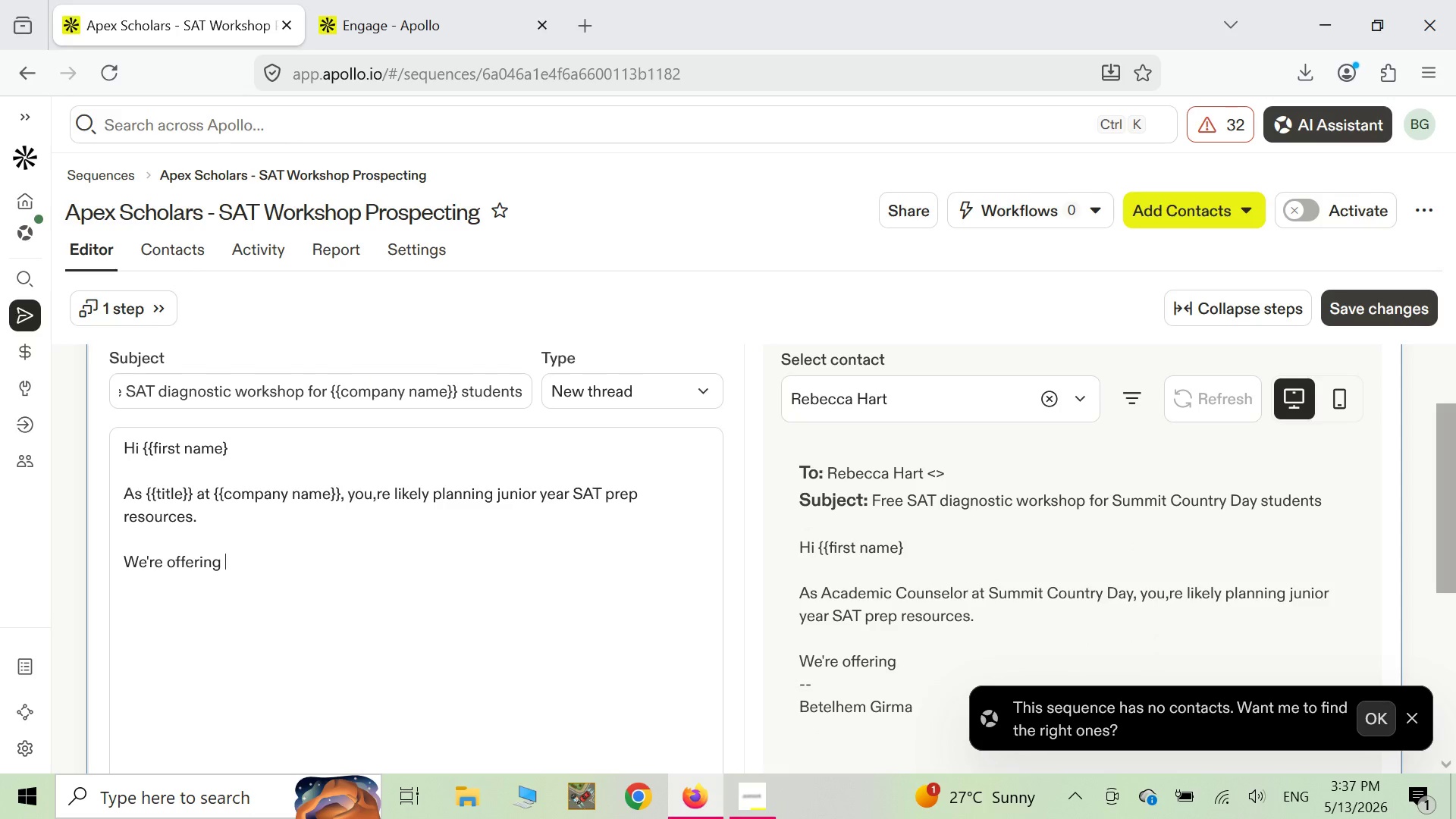 
wait(31.23)
 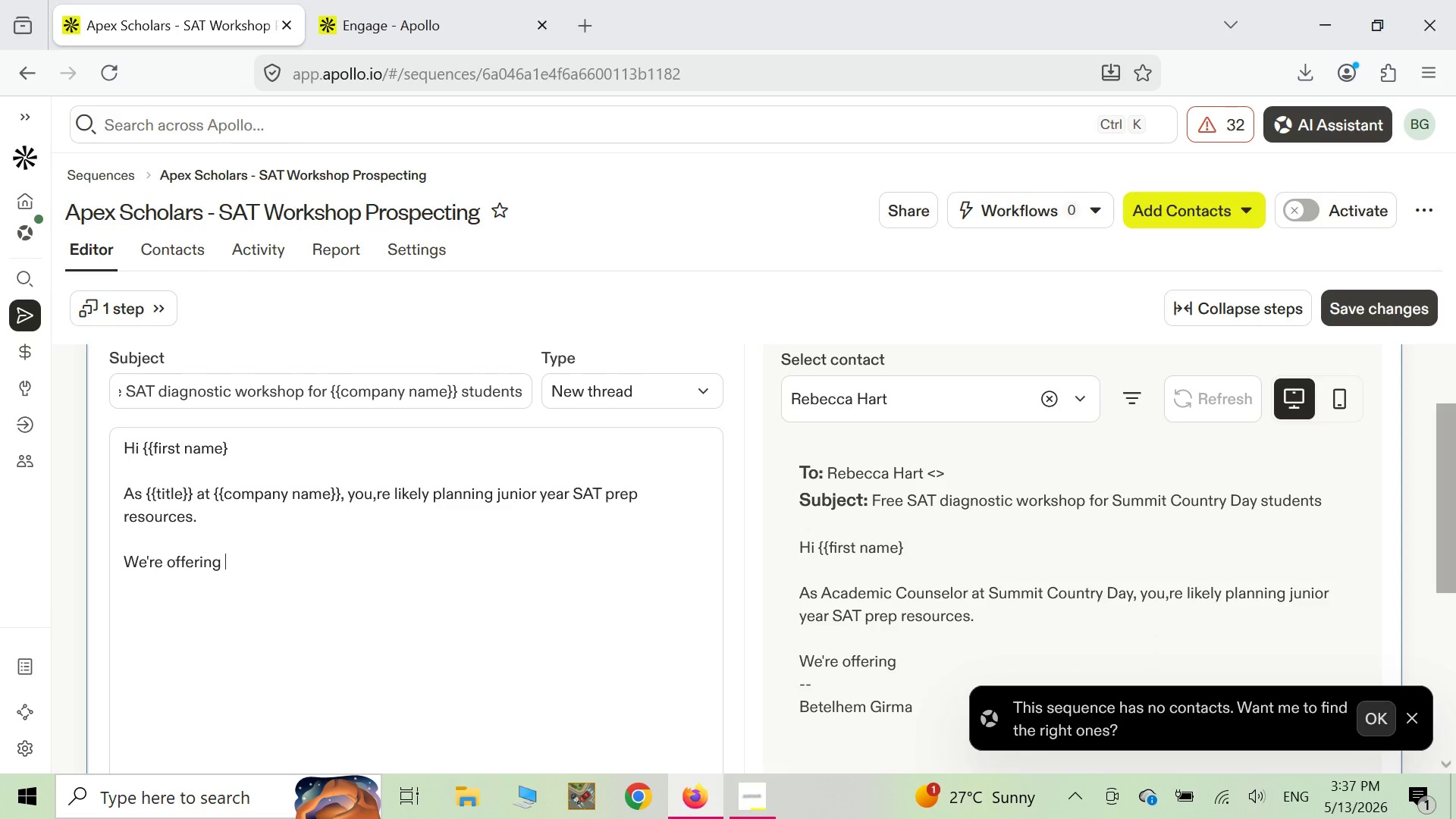 
type(a free 6)
key(Backspace)
type(90 minutes )
 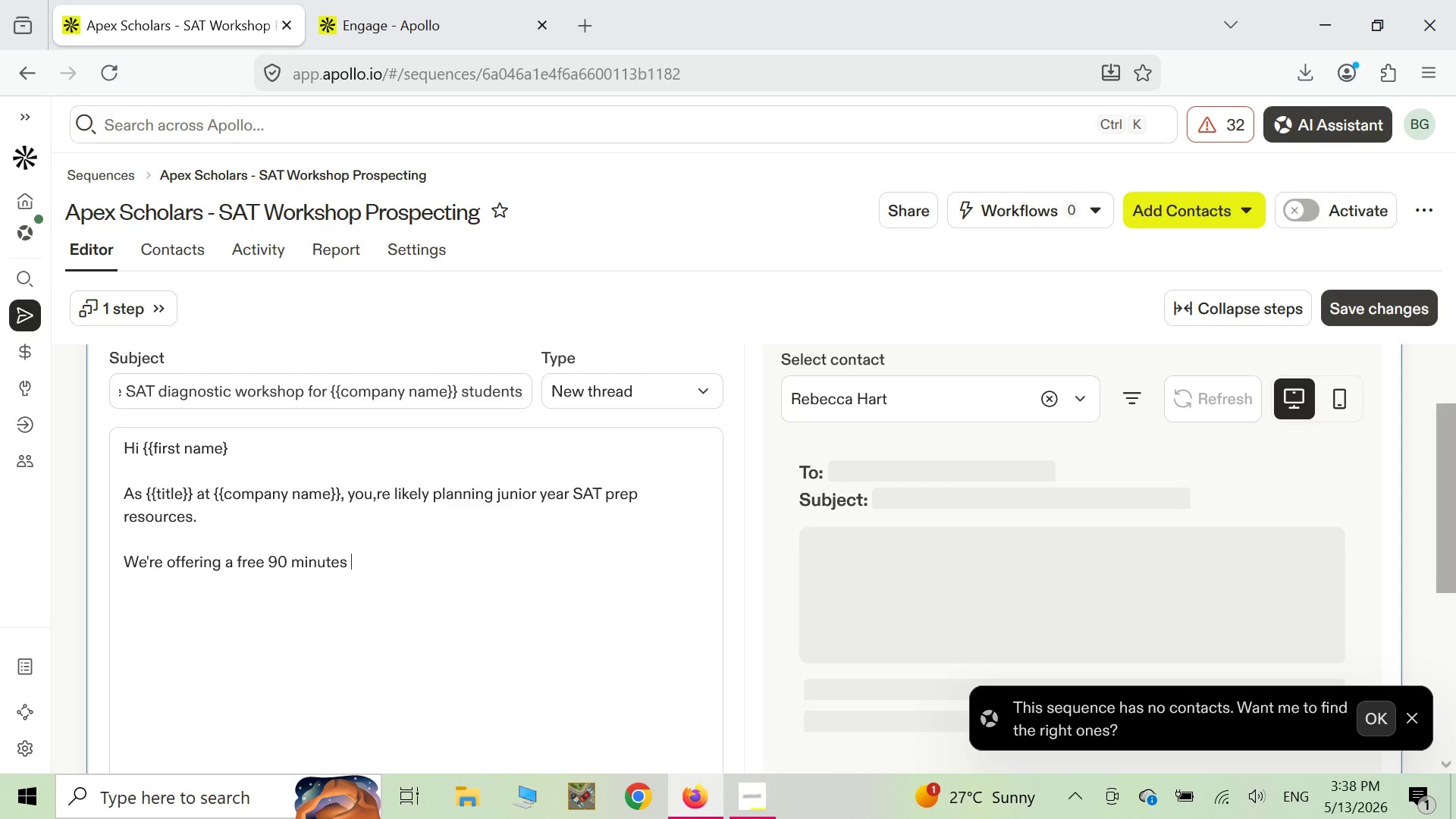 
type(Diago)
key(Backspace)
type(nostic SAT )
 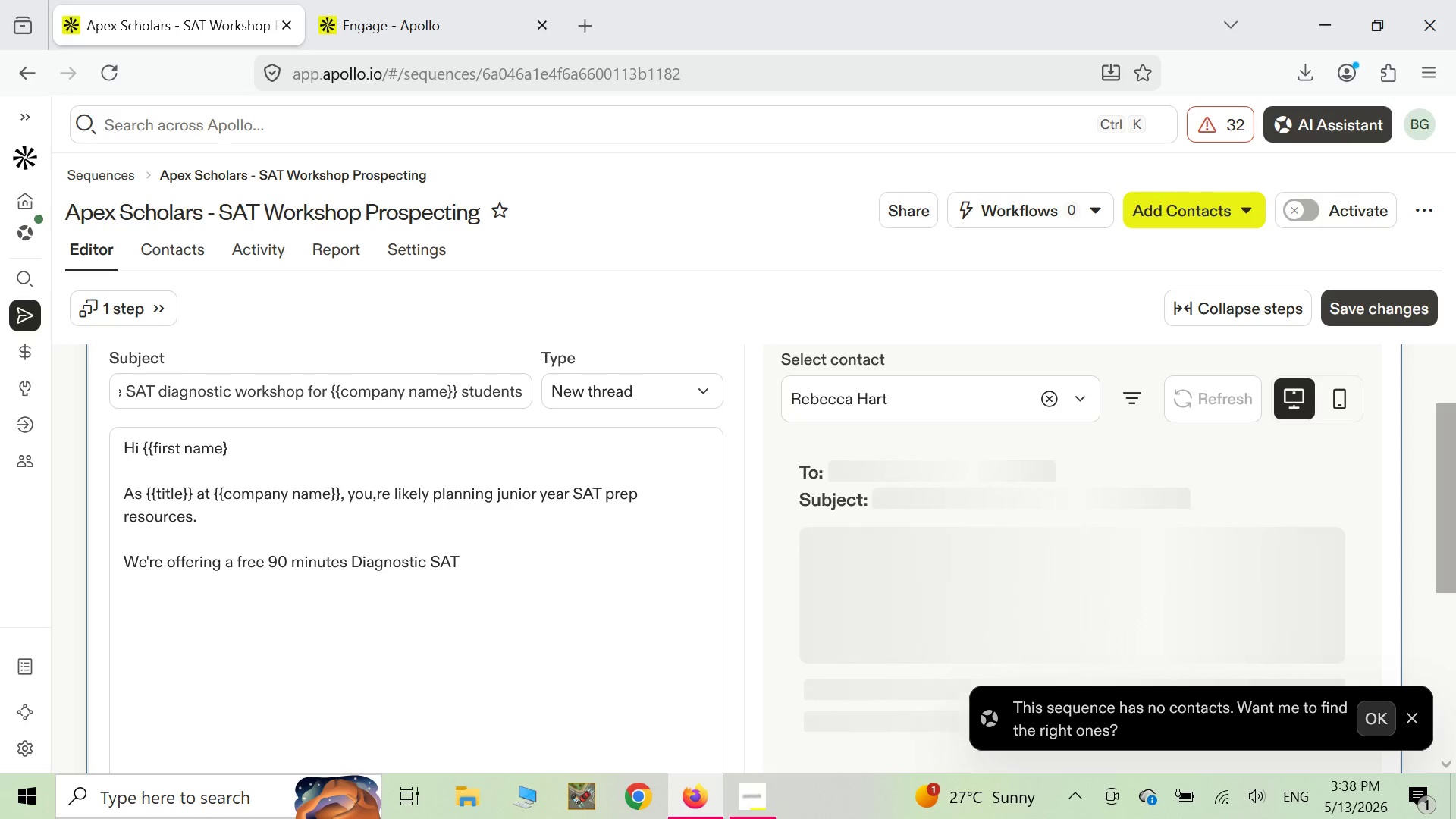 
type(work )
key(Backspace)
type(shop)
 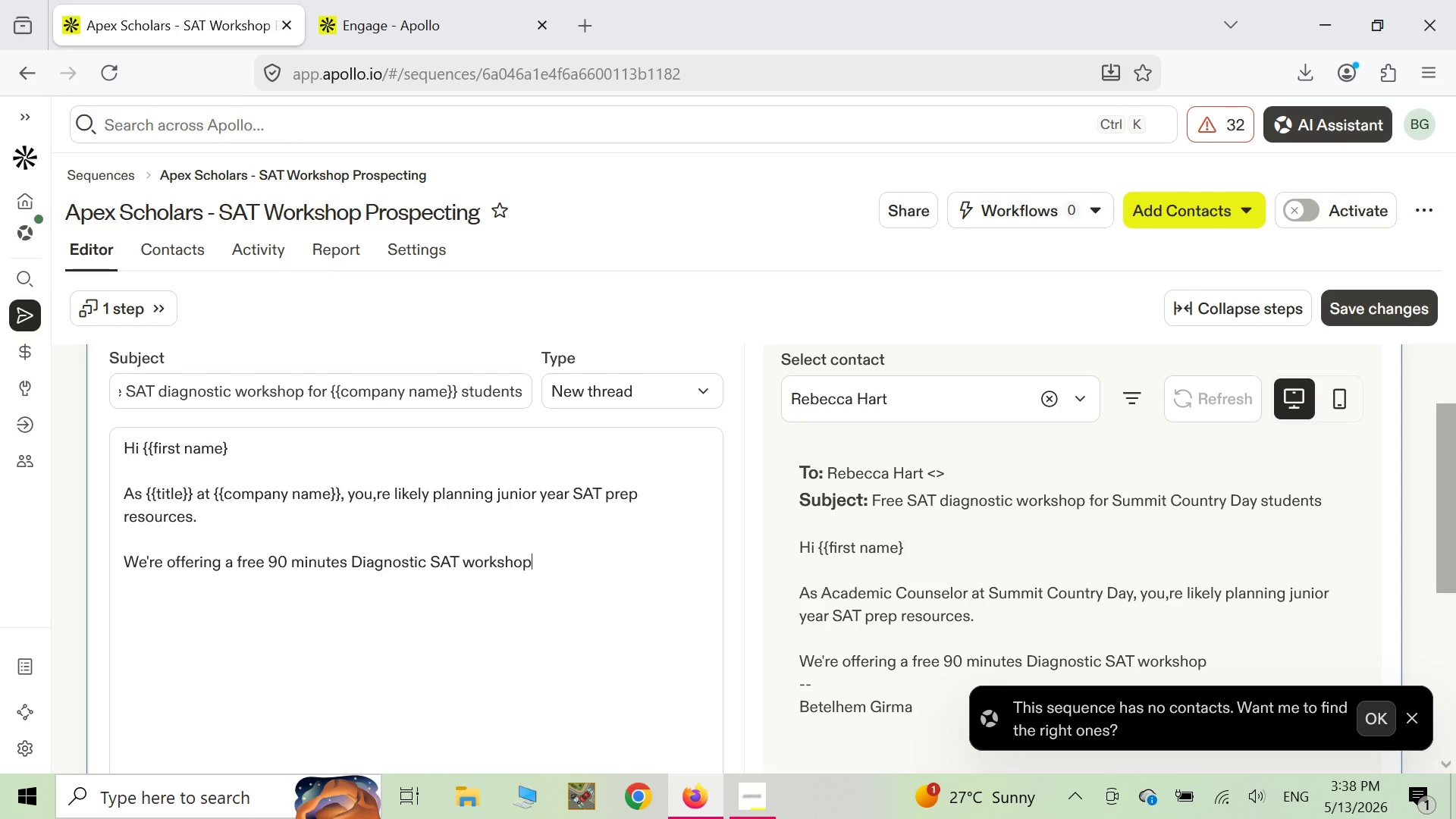 
wait(36.09)
 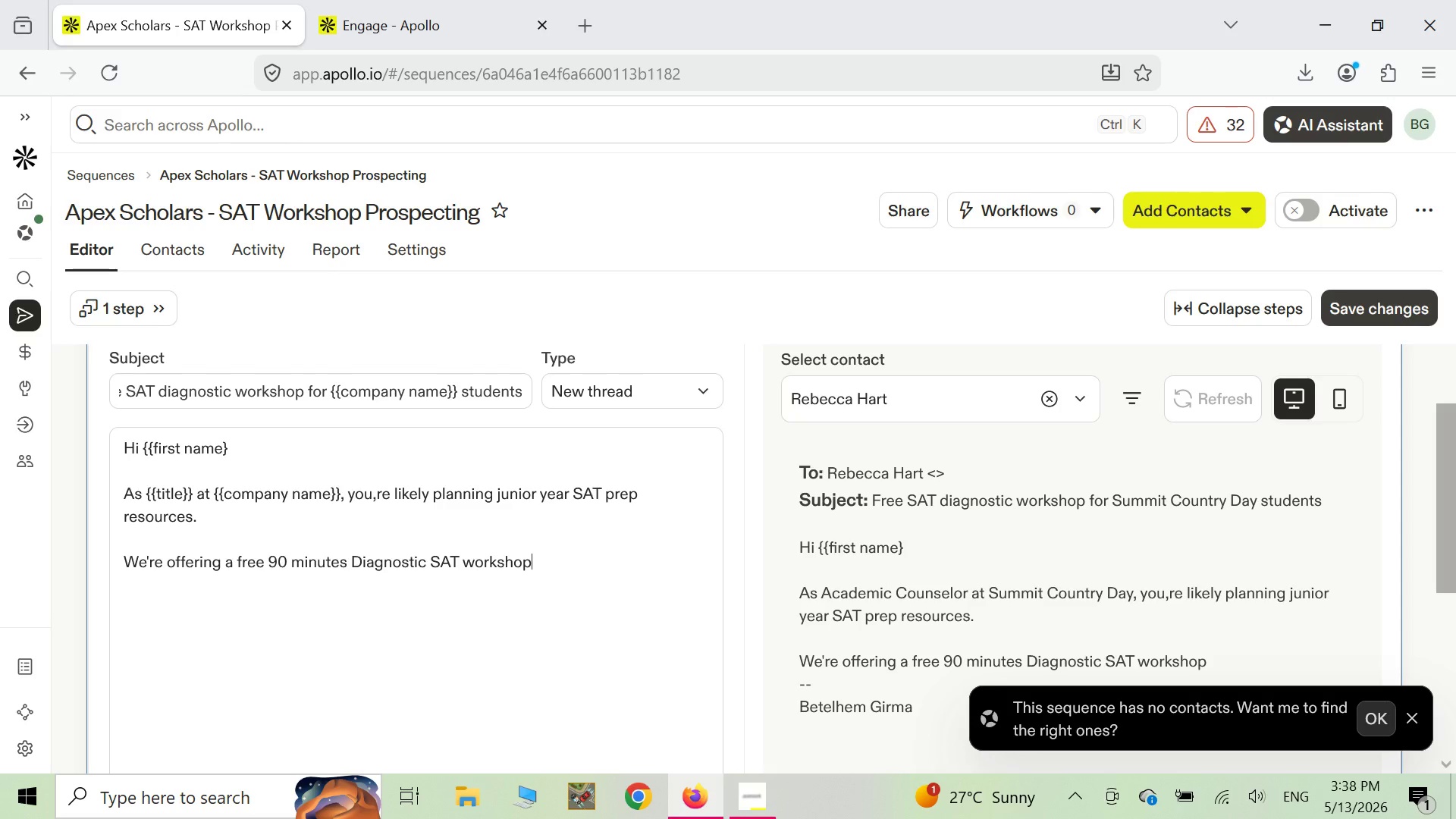 
key(Space)
 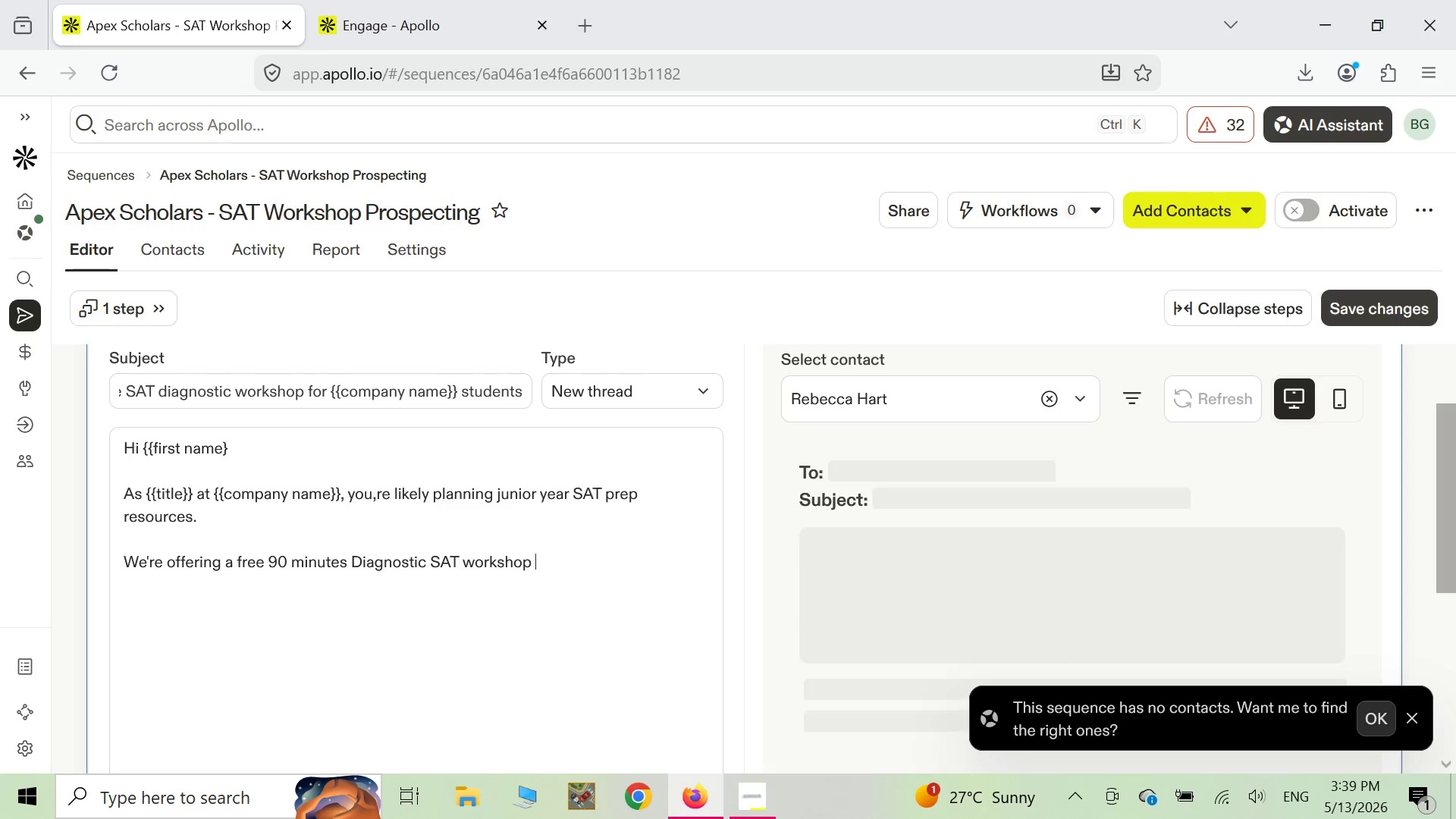 
type(to help your students)
 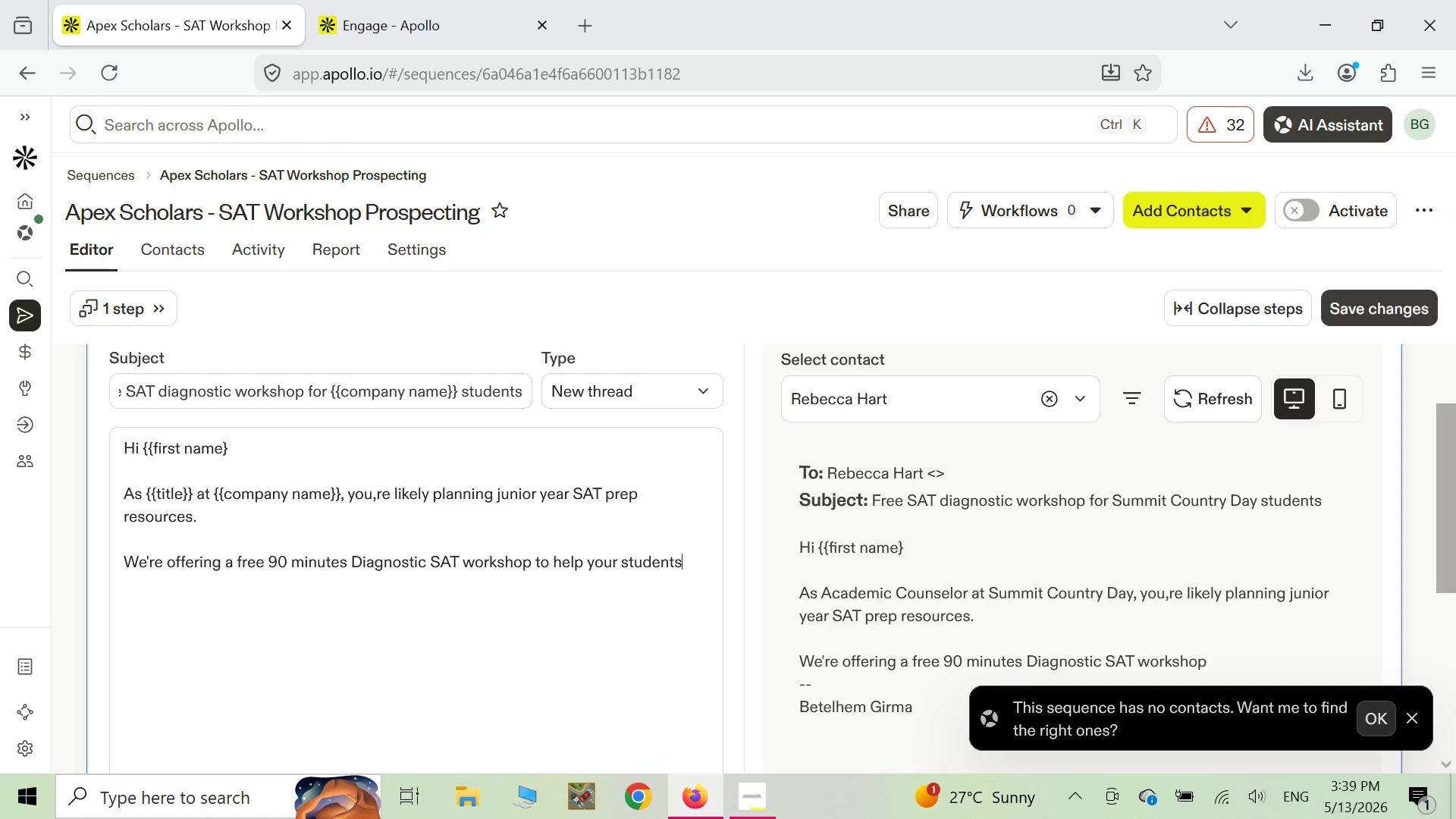 
key(Space)
 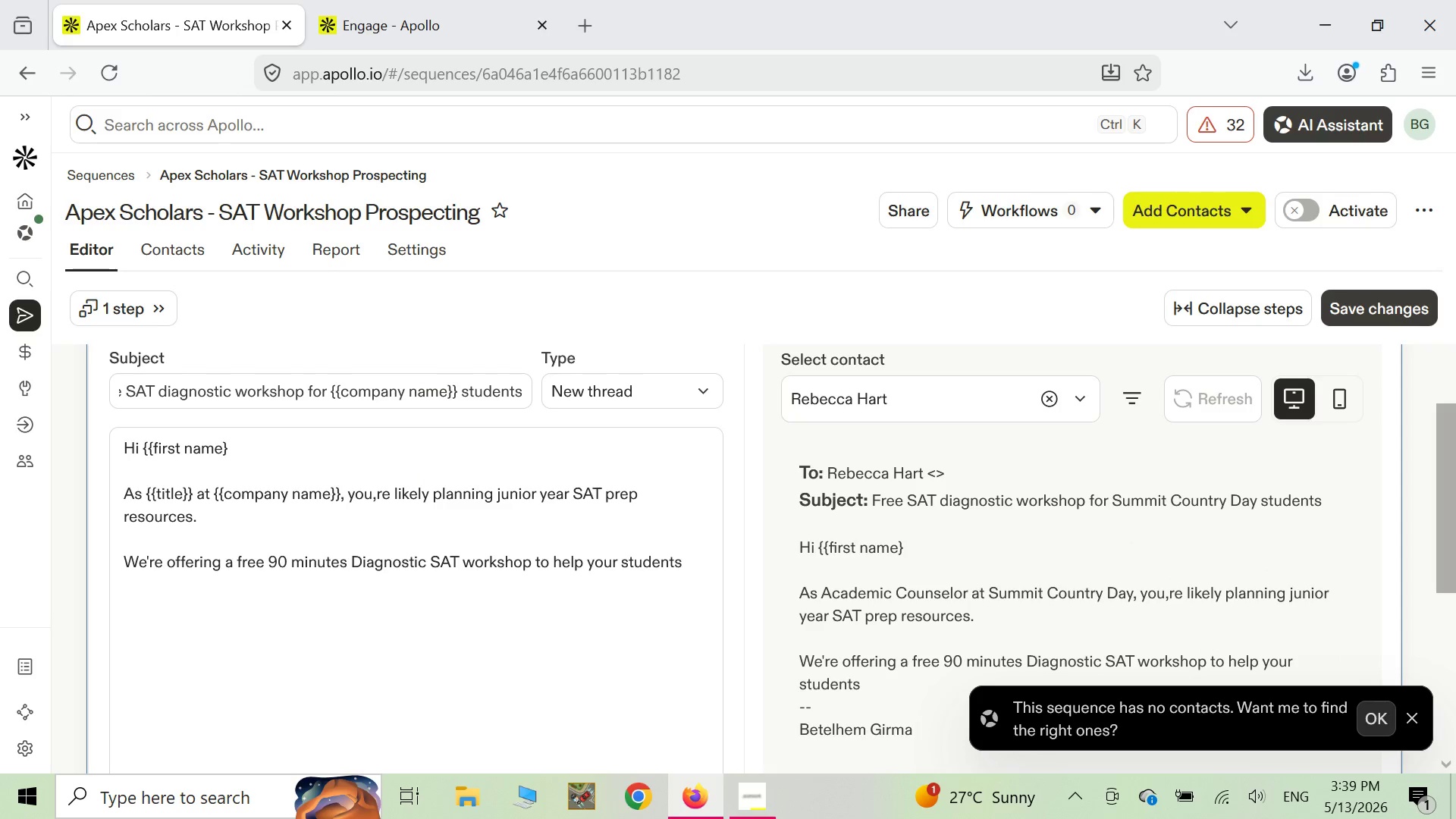 
key(I)
 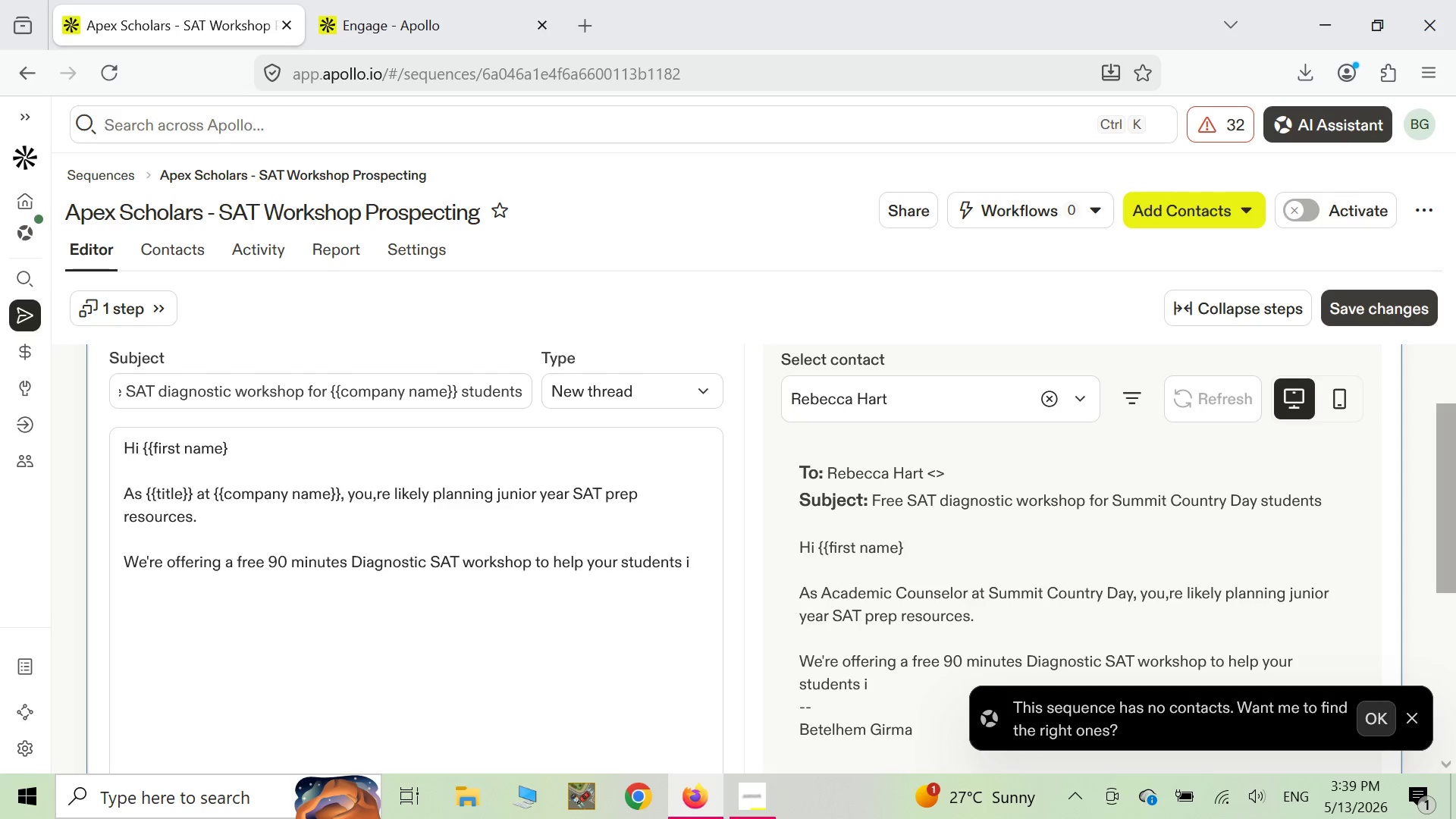 
type(dentify )
 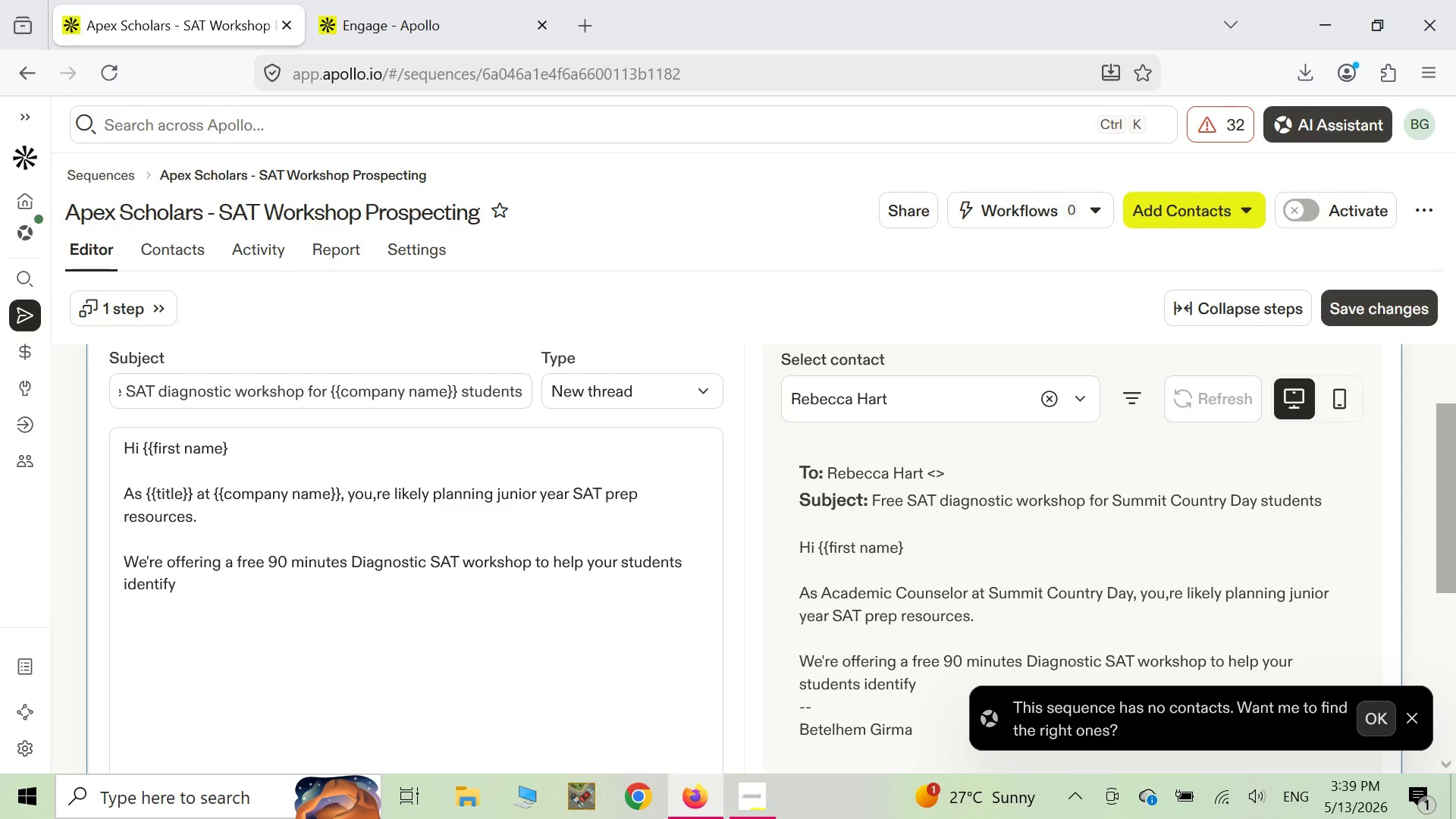 
type(their )
 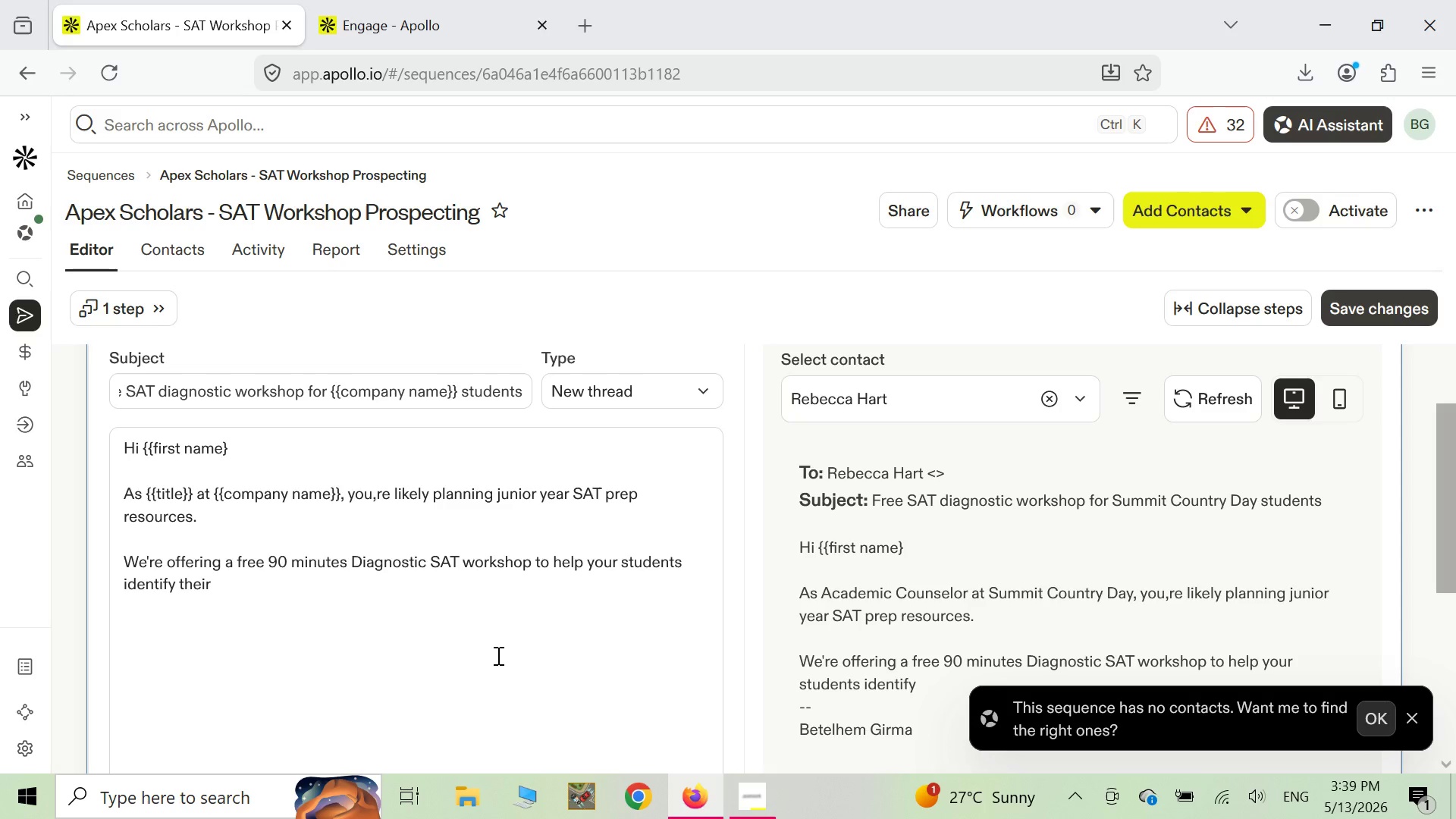 
type(weakest scoring )
 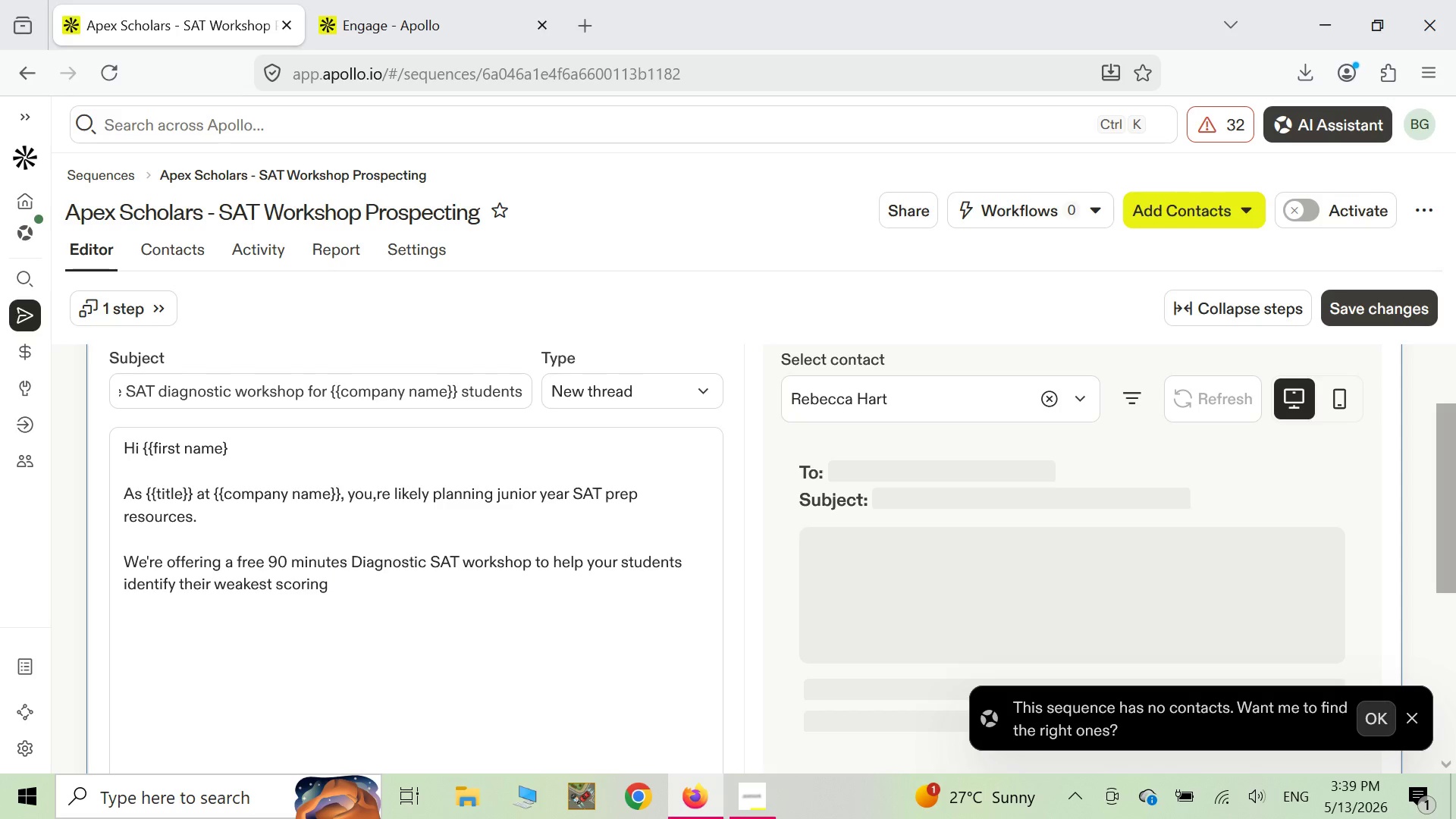 
type(areas )
 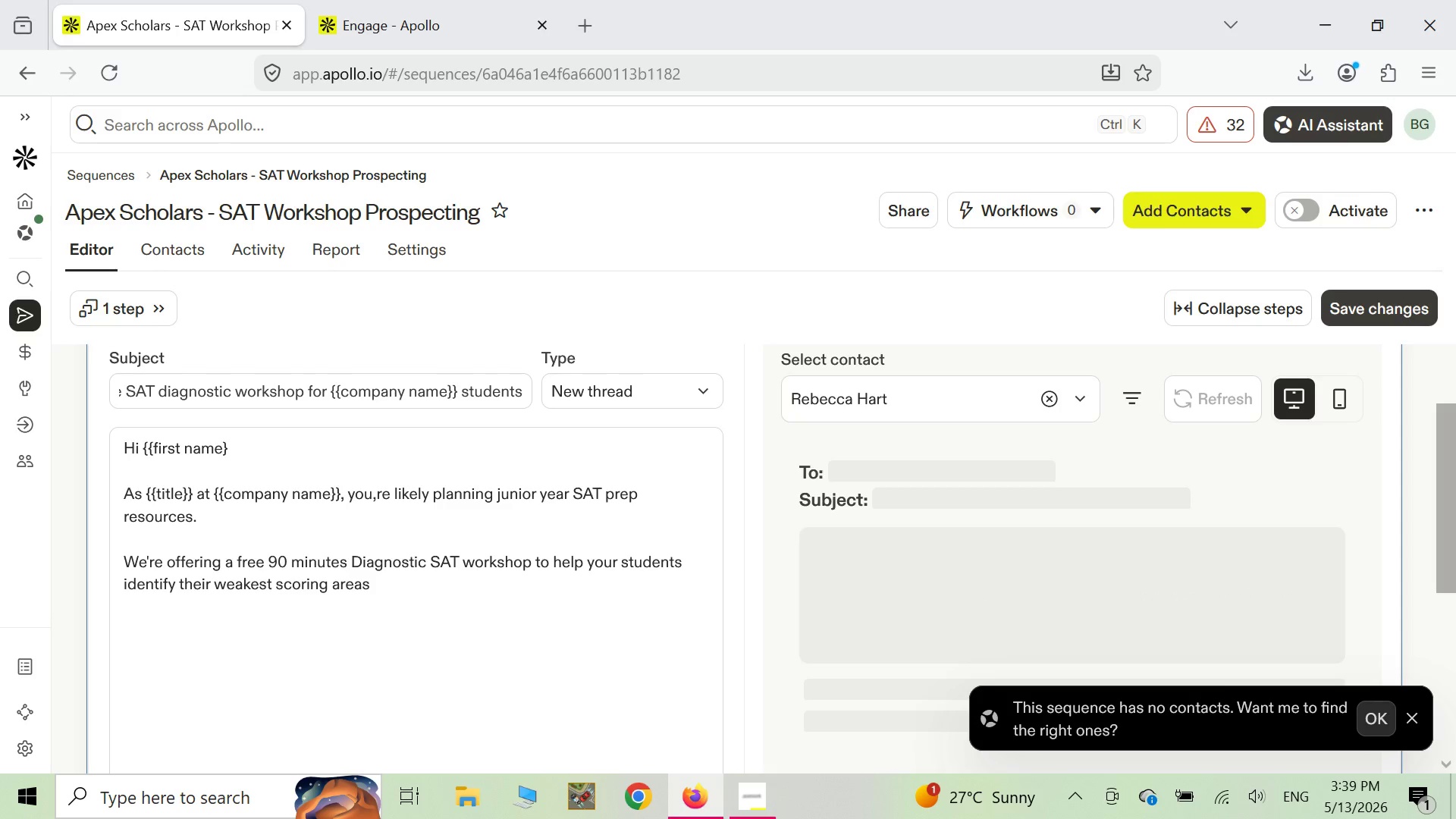 
type(be)
 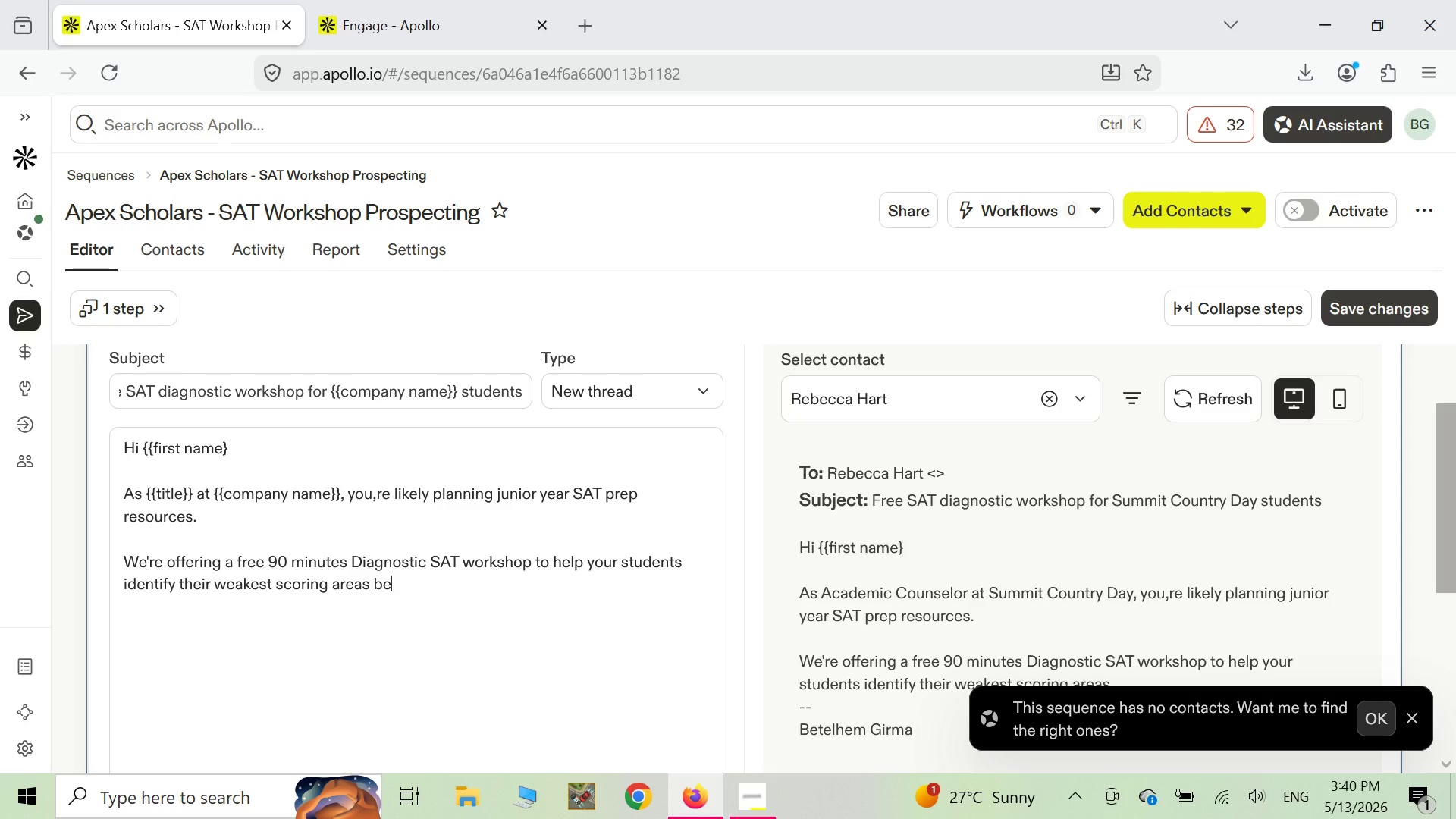 
type(fore)
 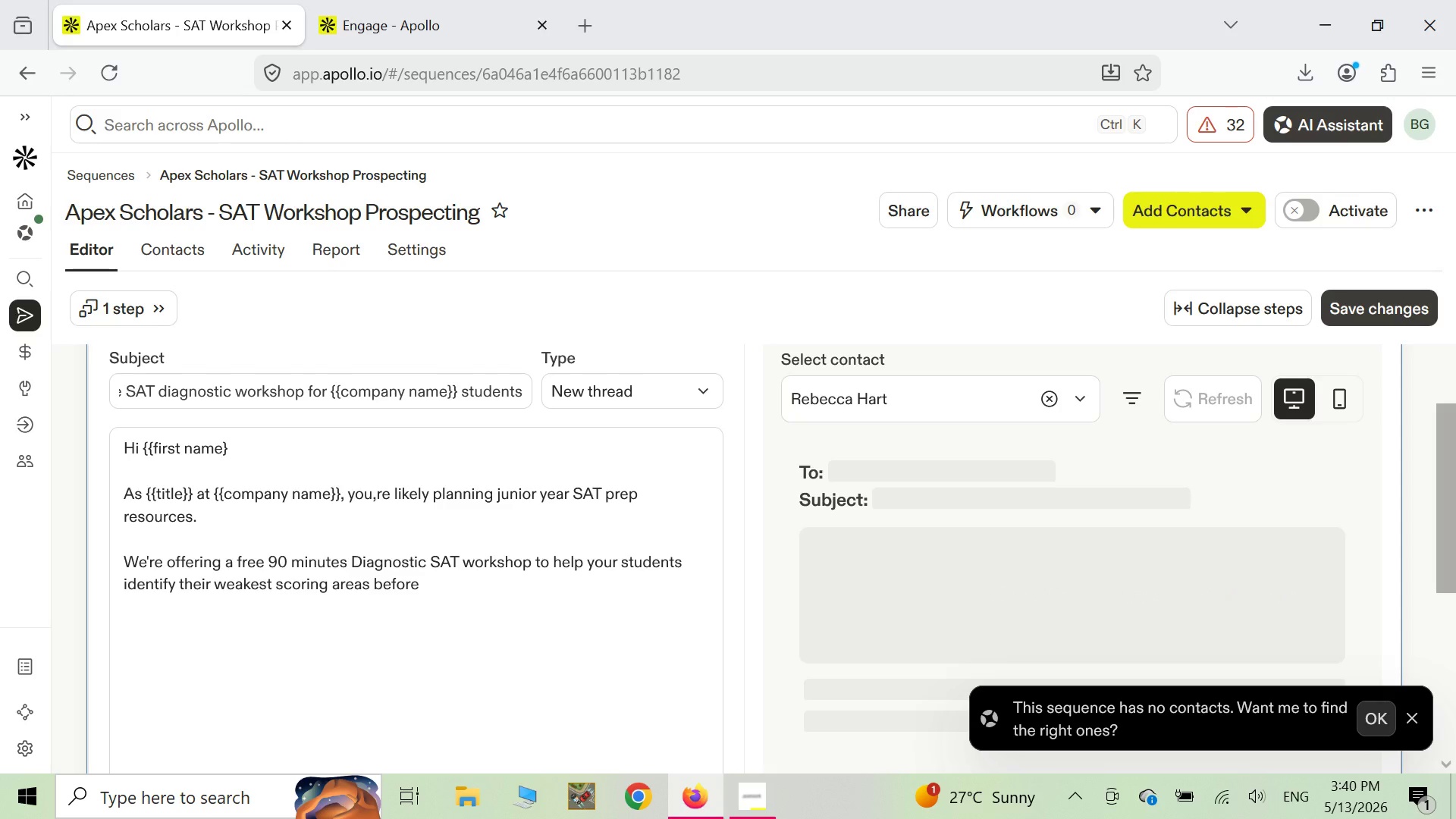 
wait(8.36)
 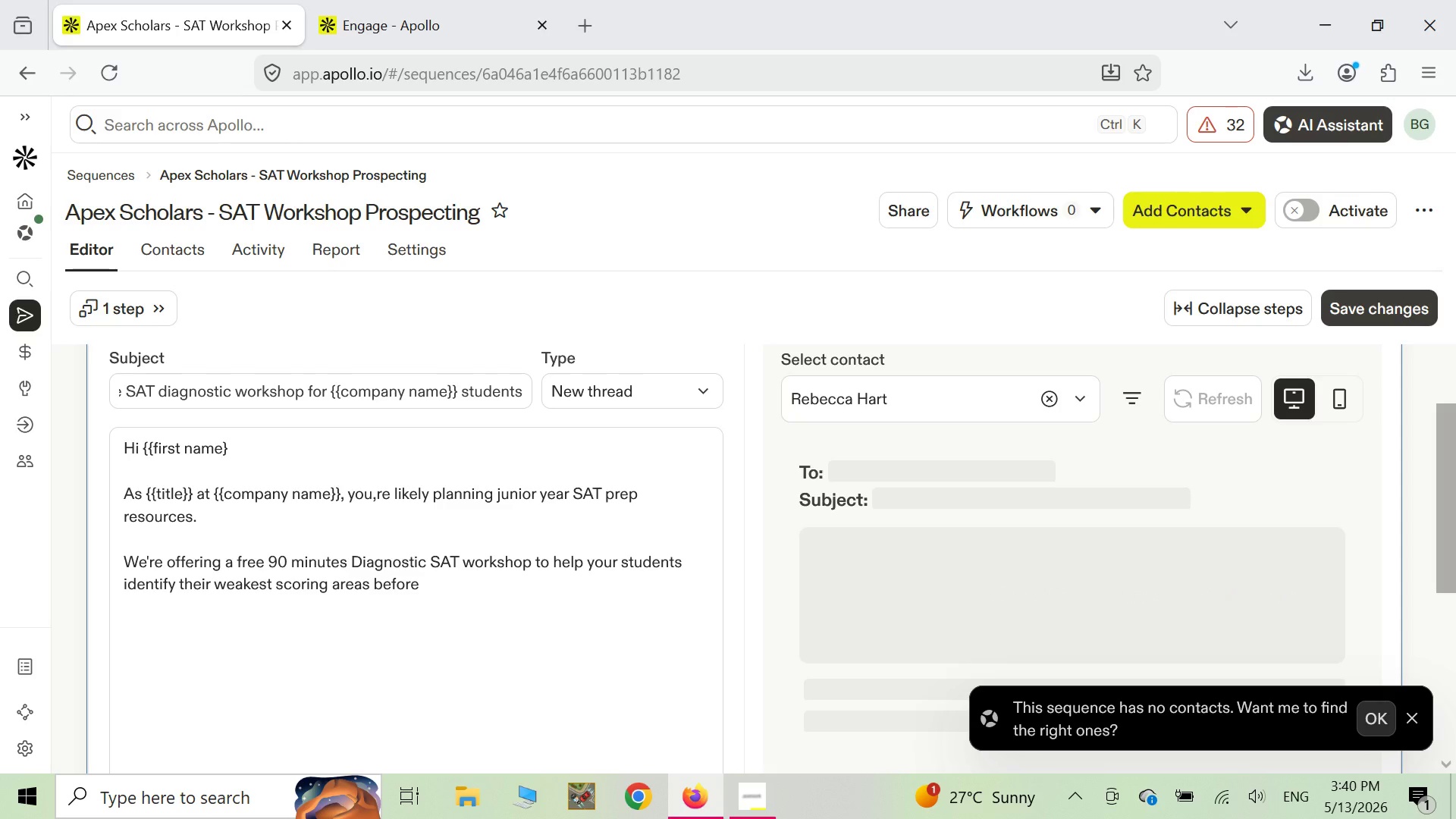 
type( the )
 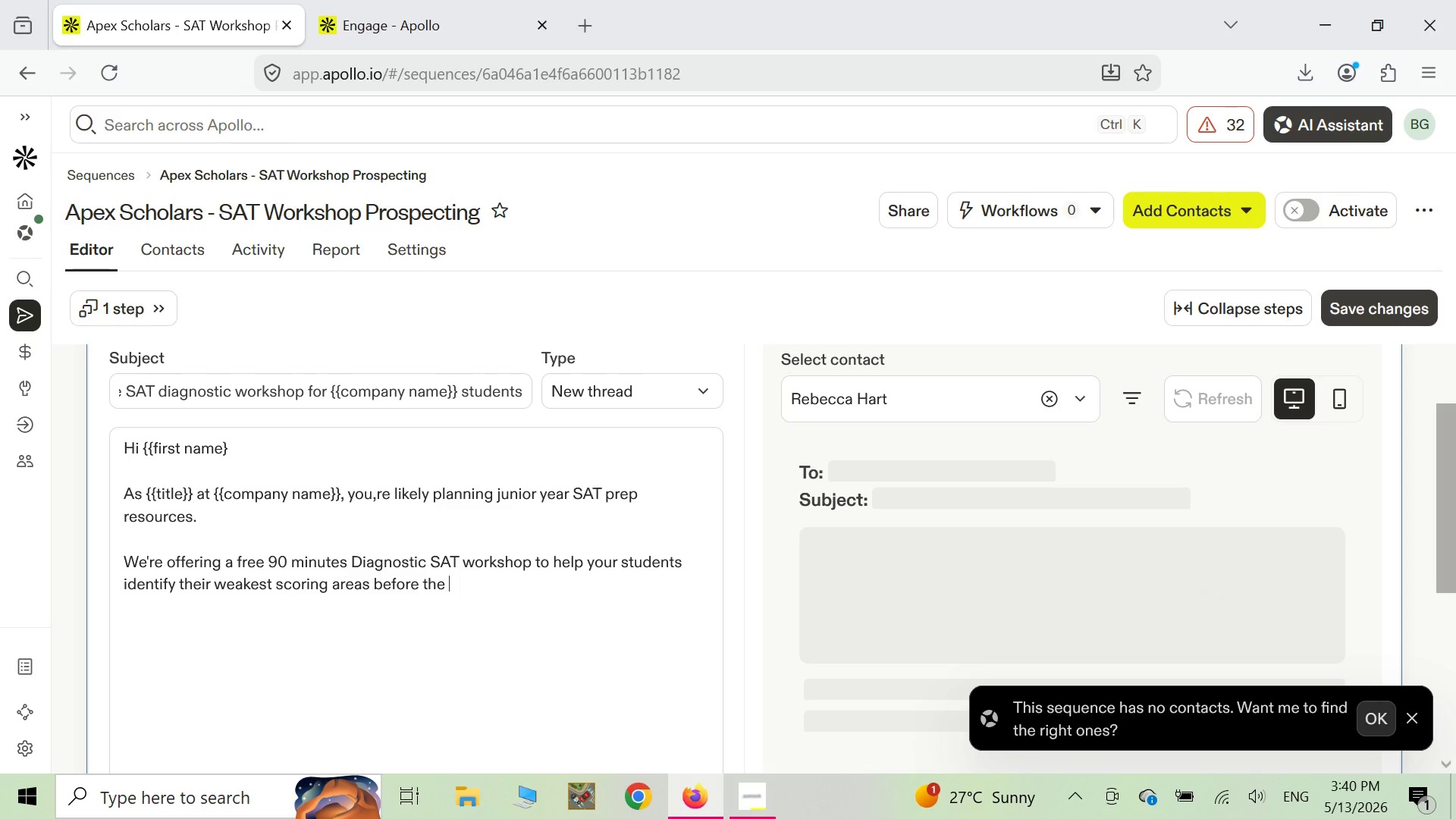 
key(Backspace)
 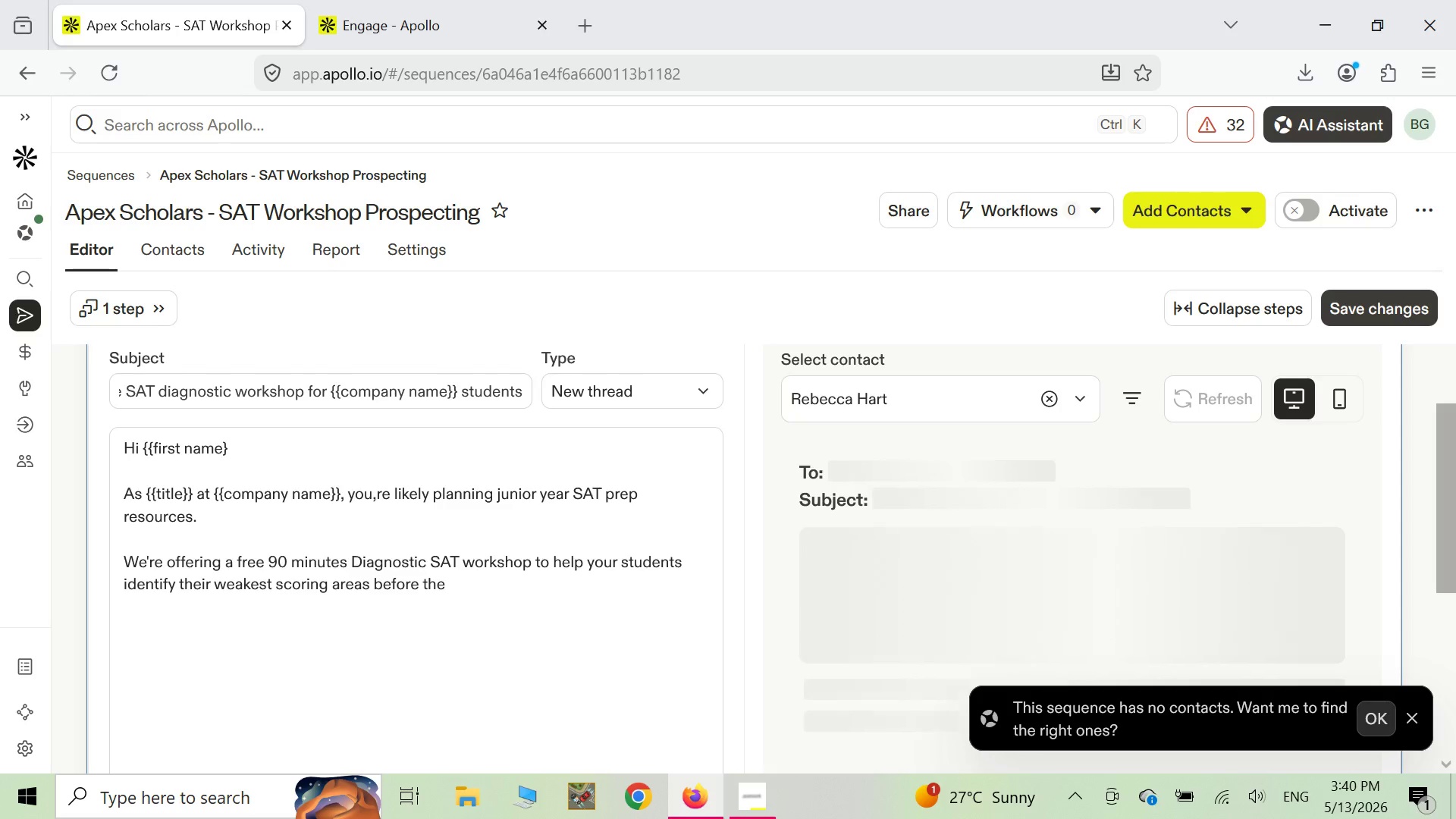 
key(Y)
 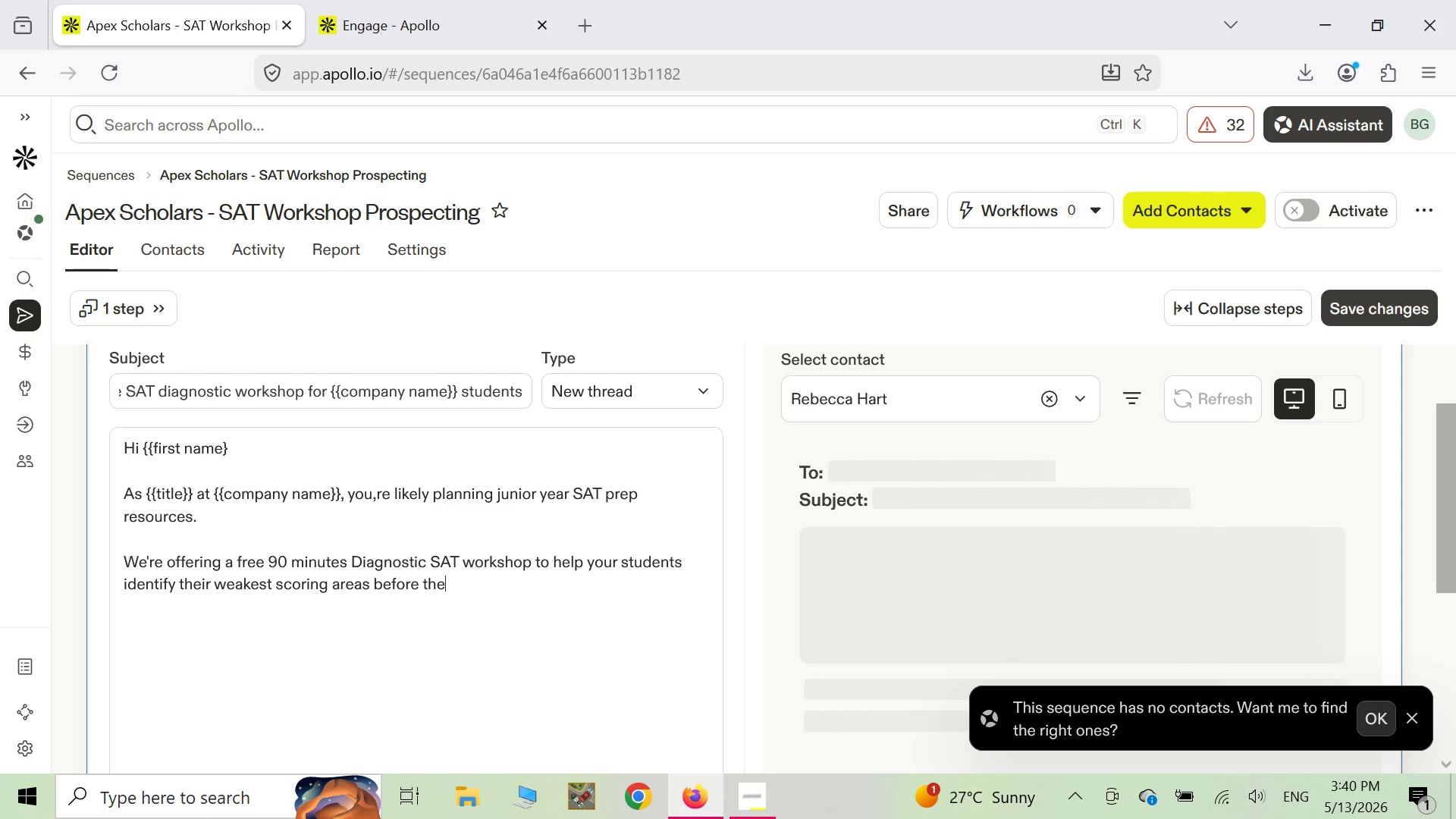 
key(Space)
 